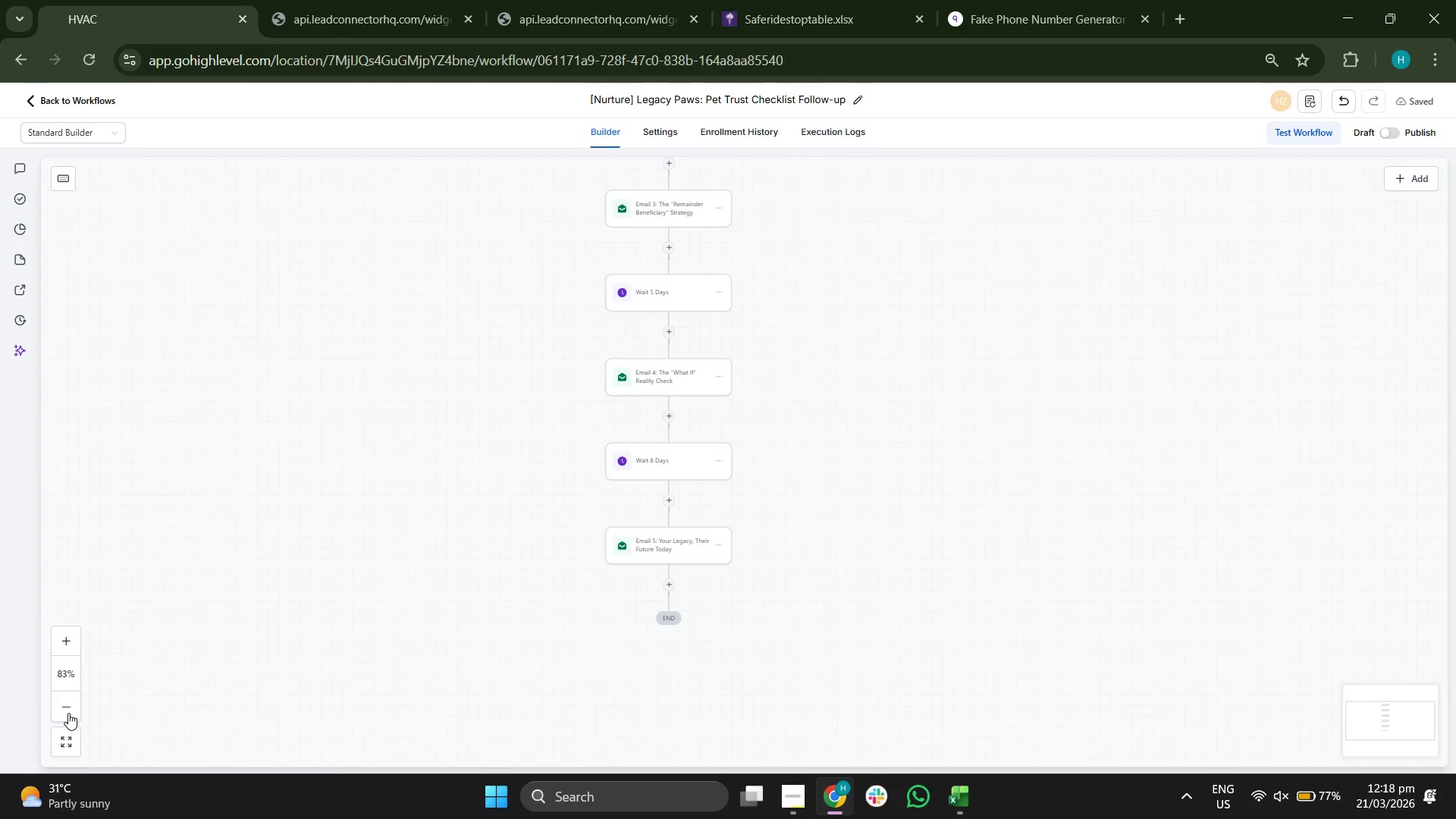 
triple_click([68, 713])
 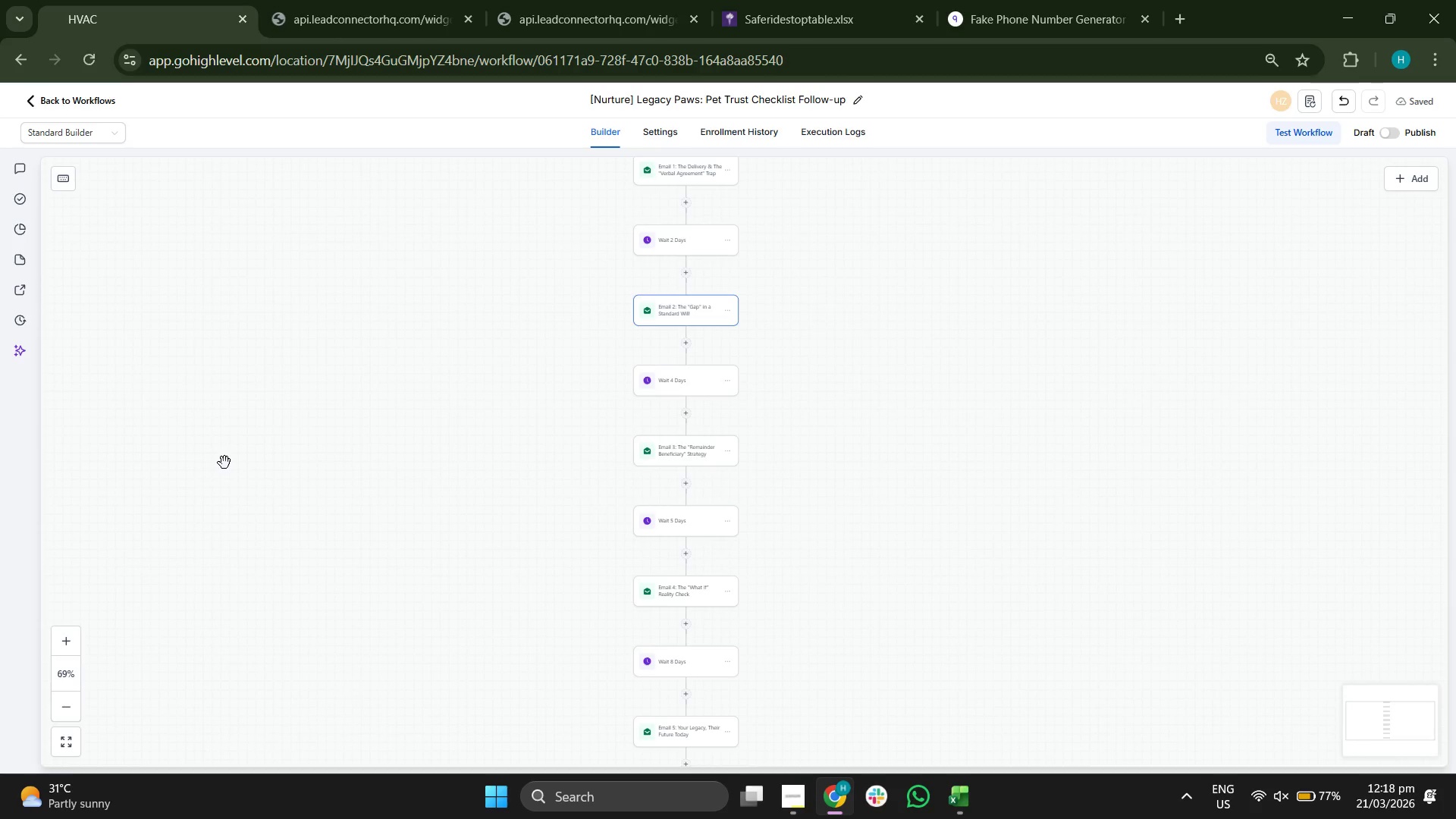 
wait(9.0)
 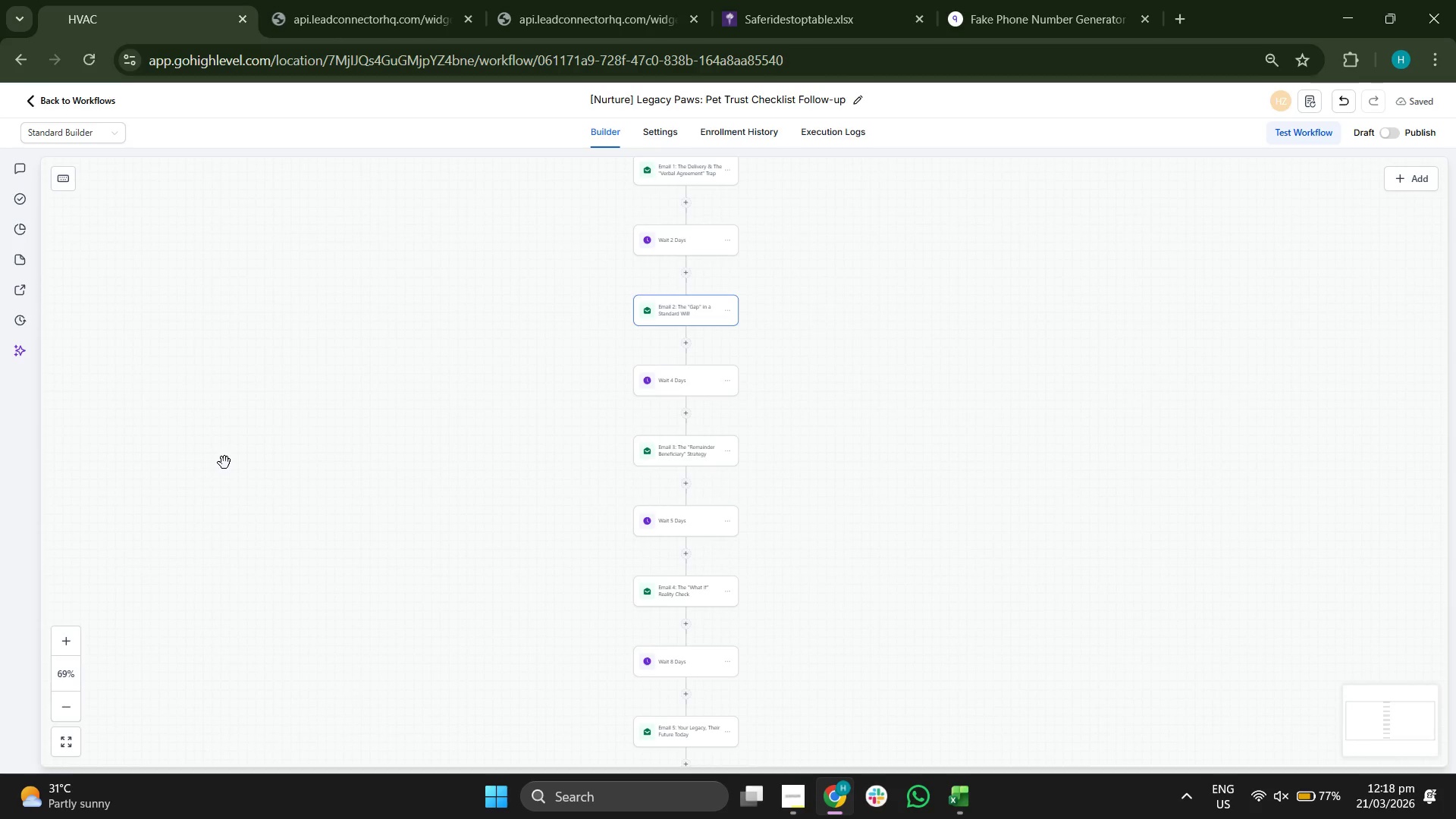 
left_click([1389, 136])
 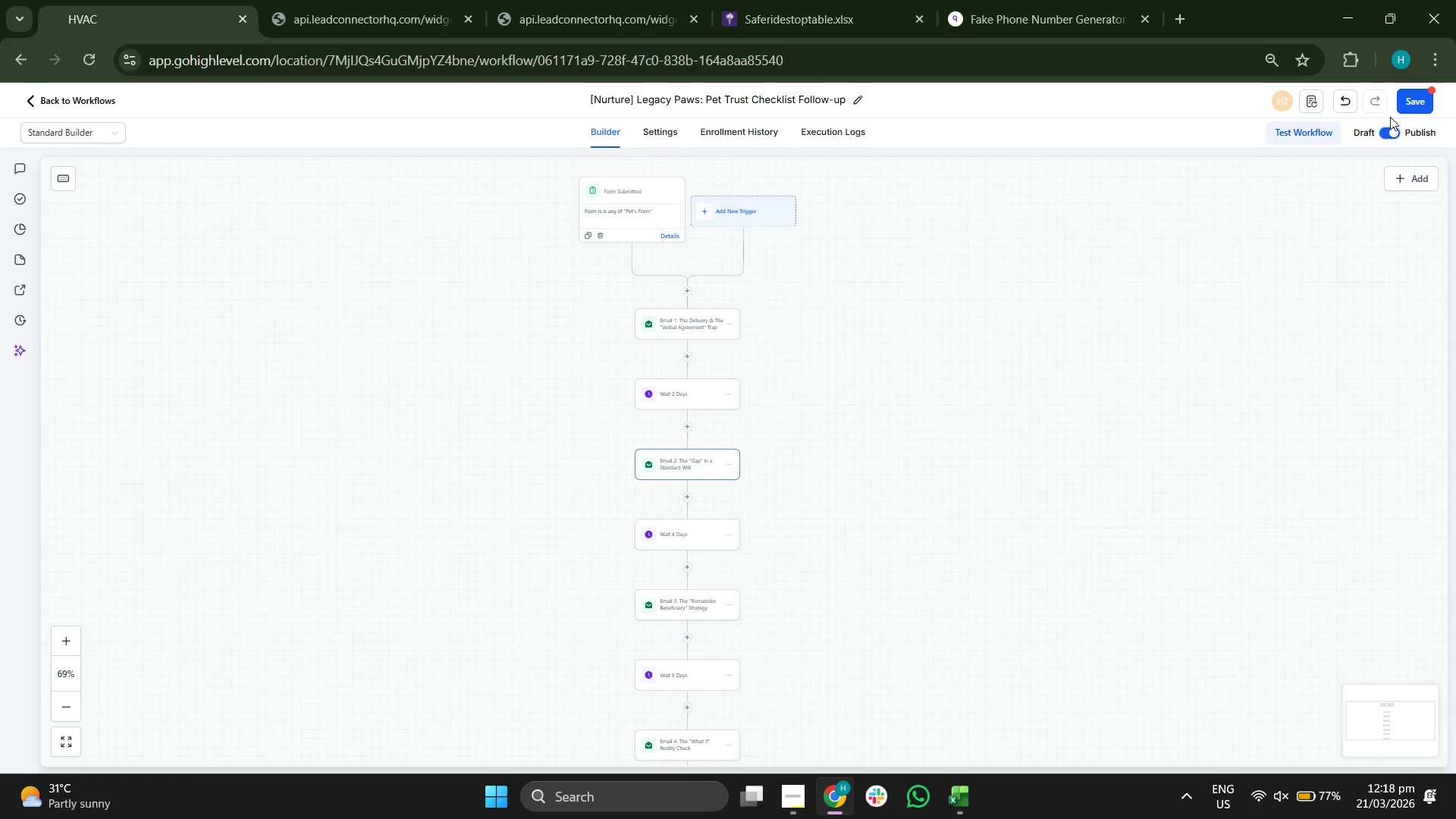 
left_click([1411, 100])
 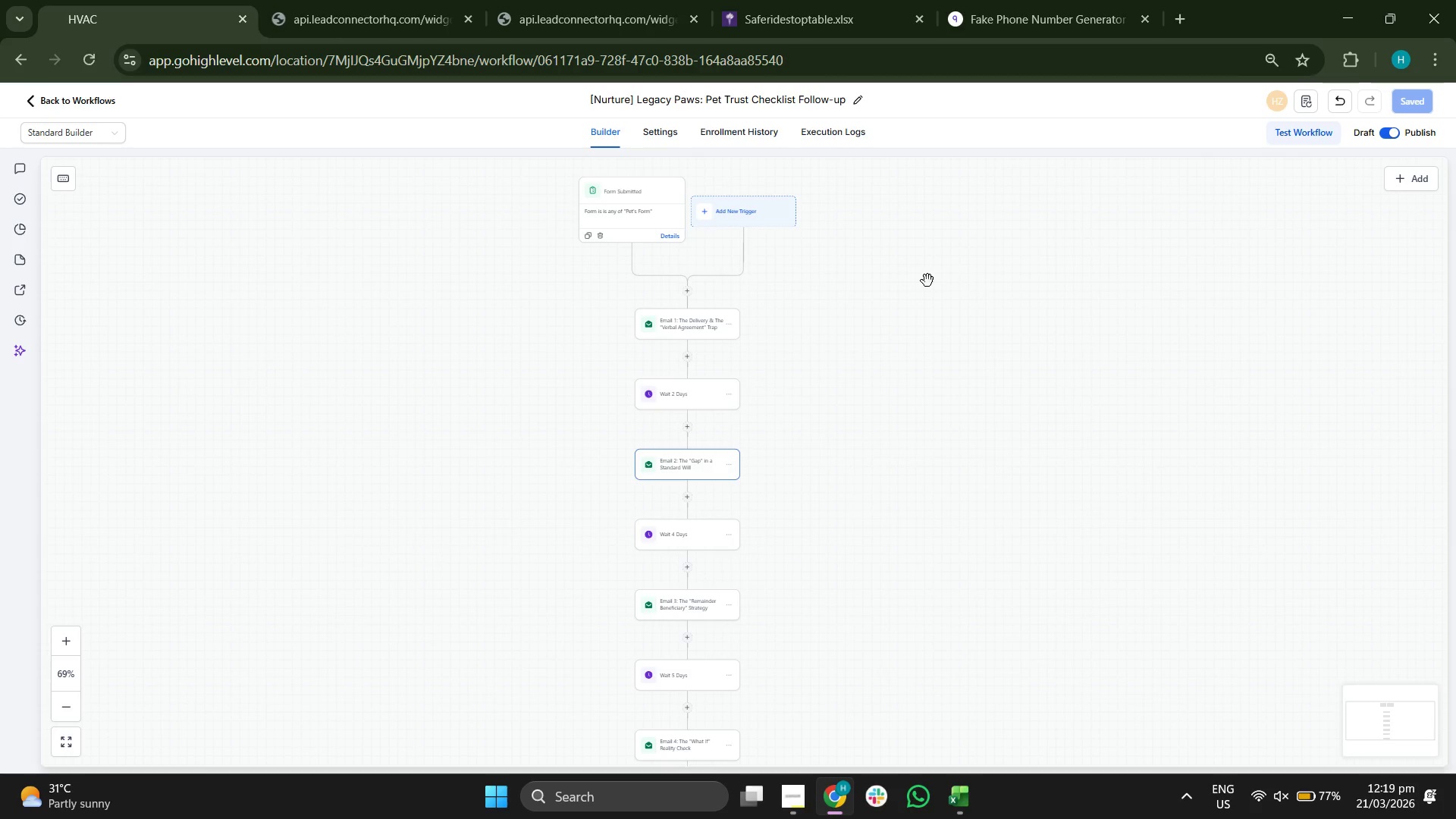 
wait(7.78)
 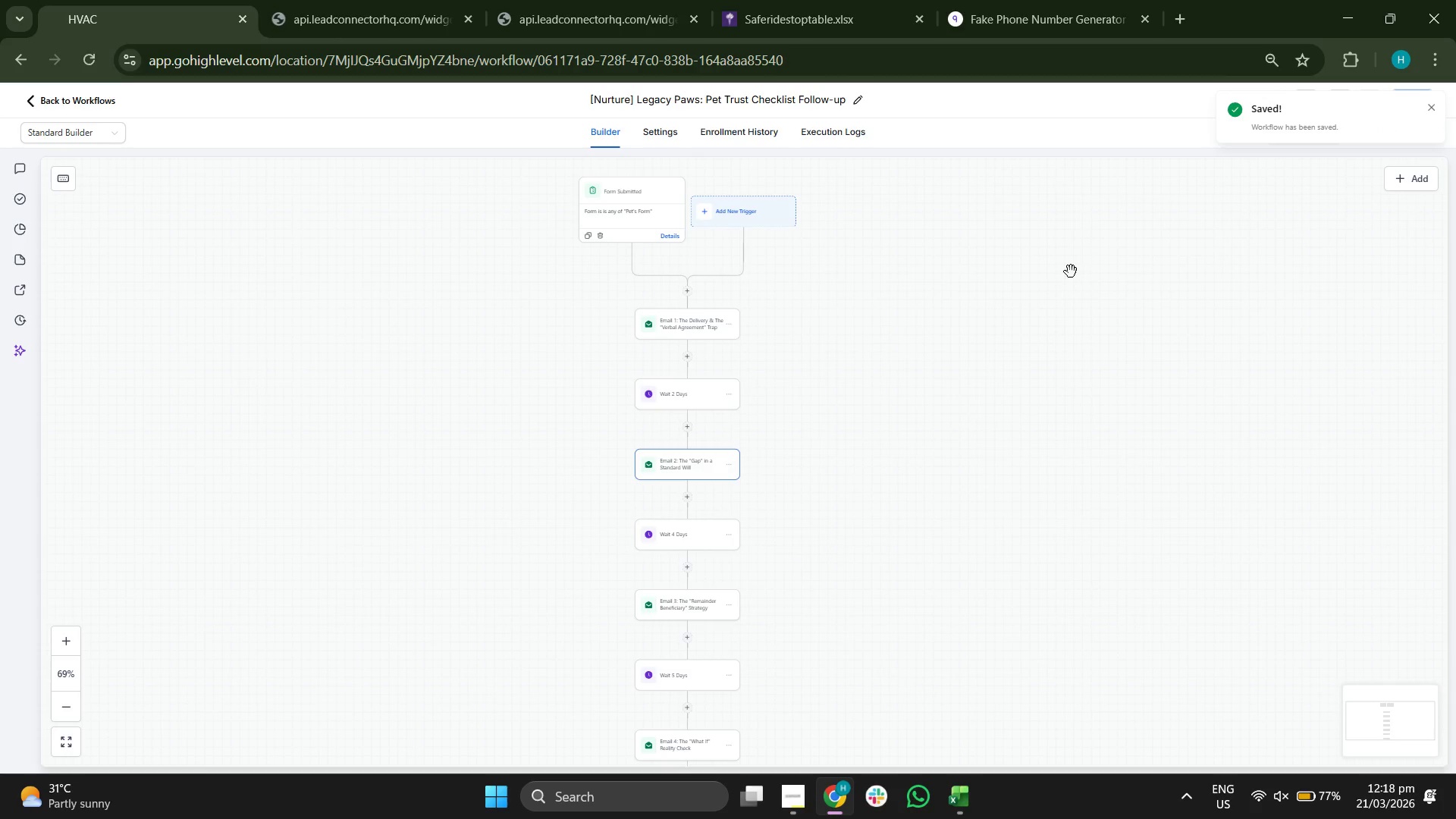 
left_click([661, 127])
 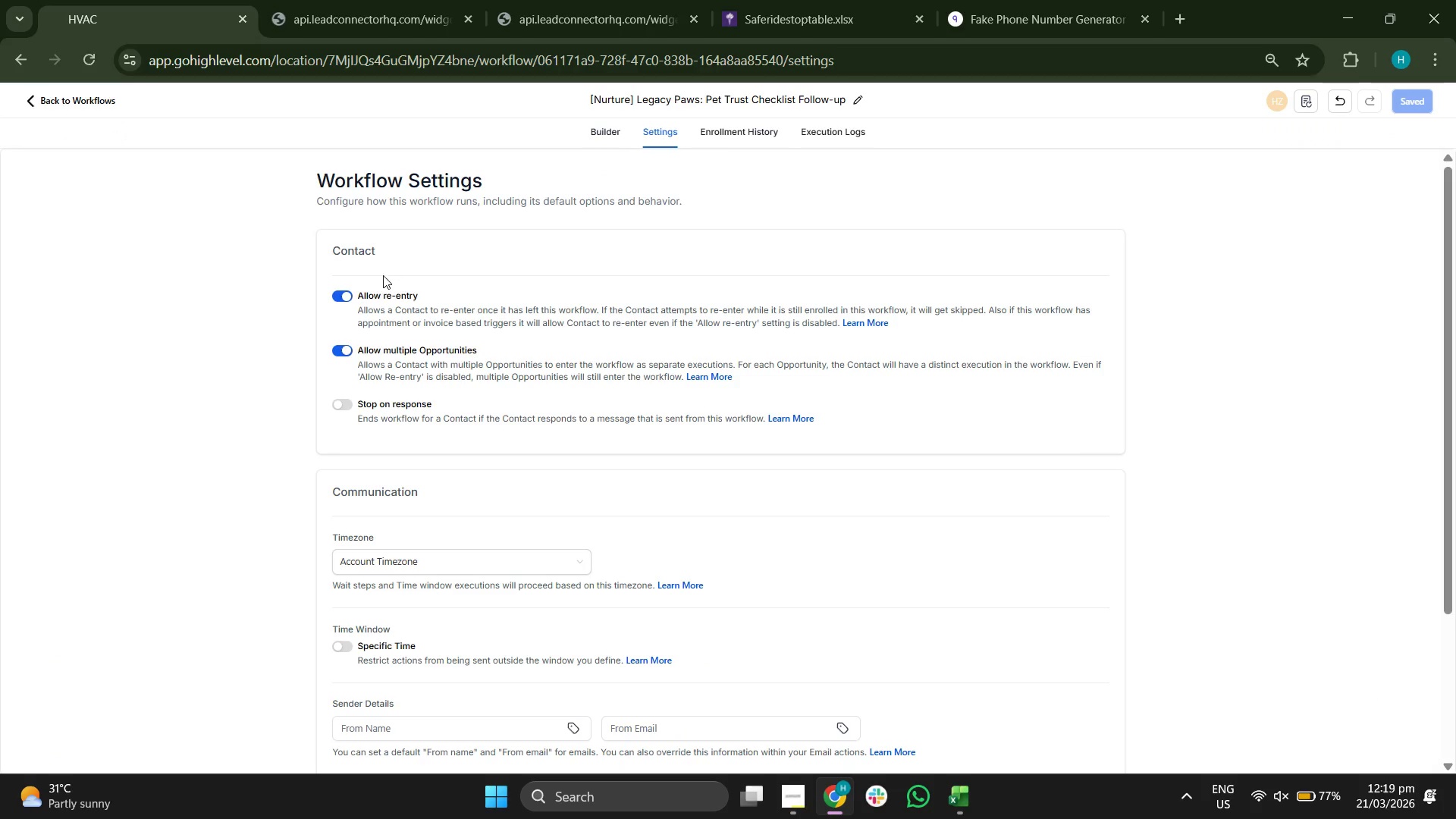 
left_click([347, 303])
 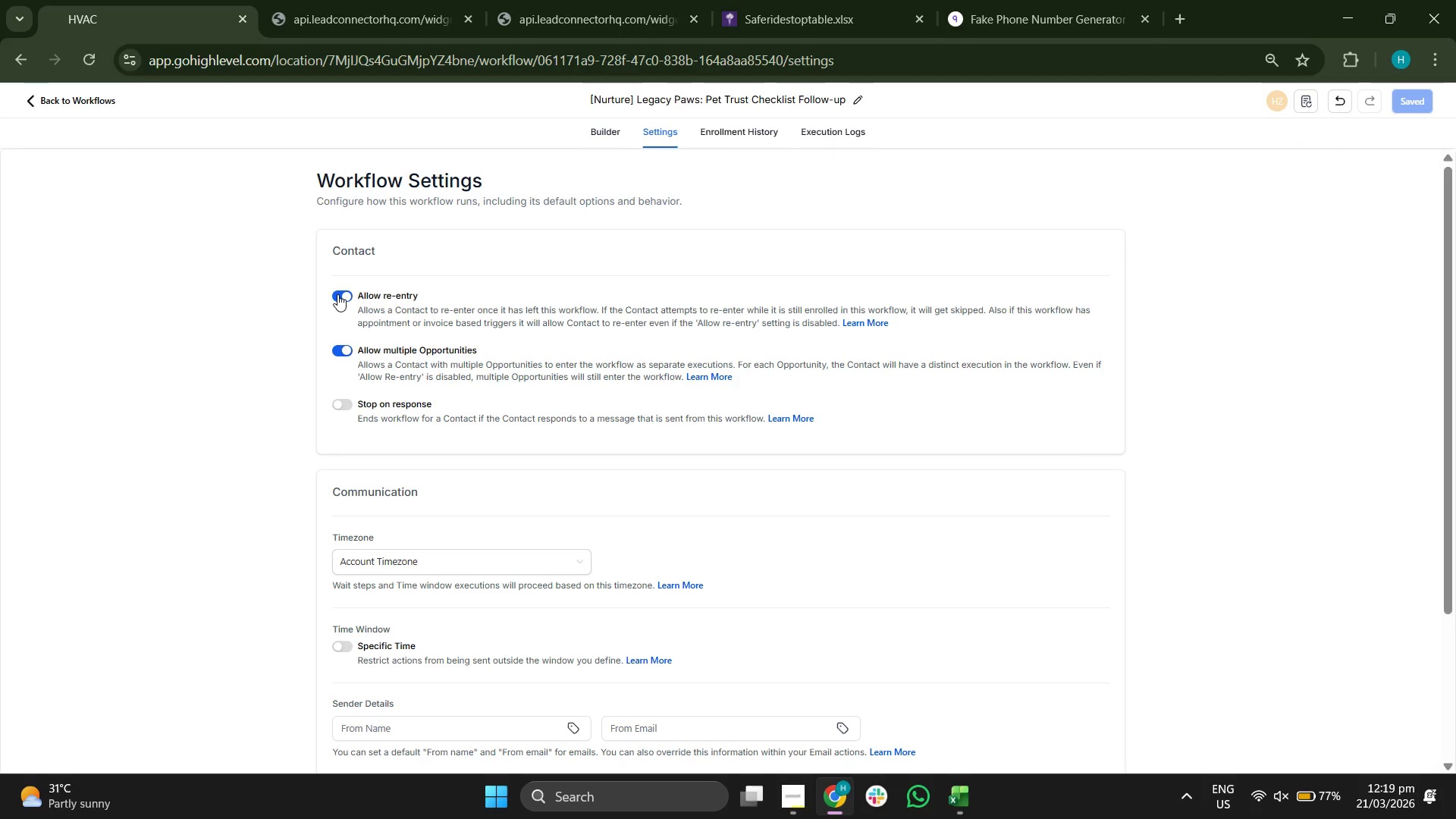 
left_click([337, 294])
 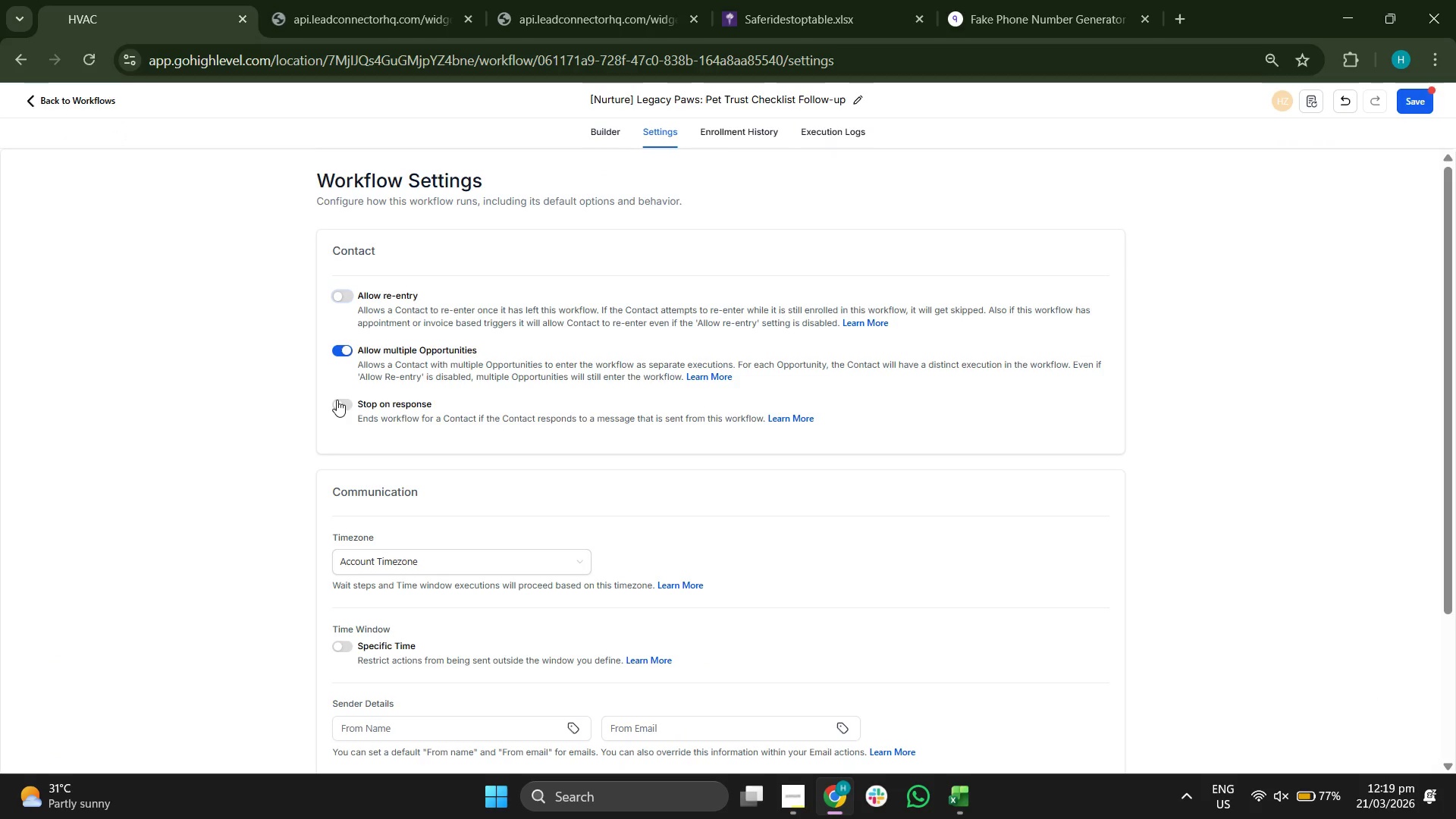 
left_click([337, 402])
 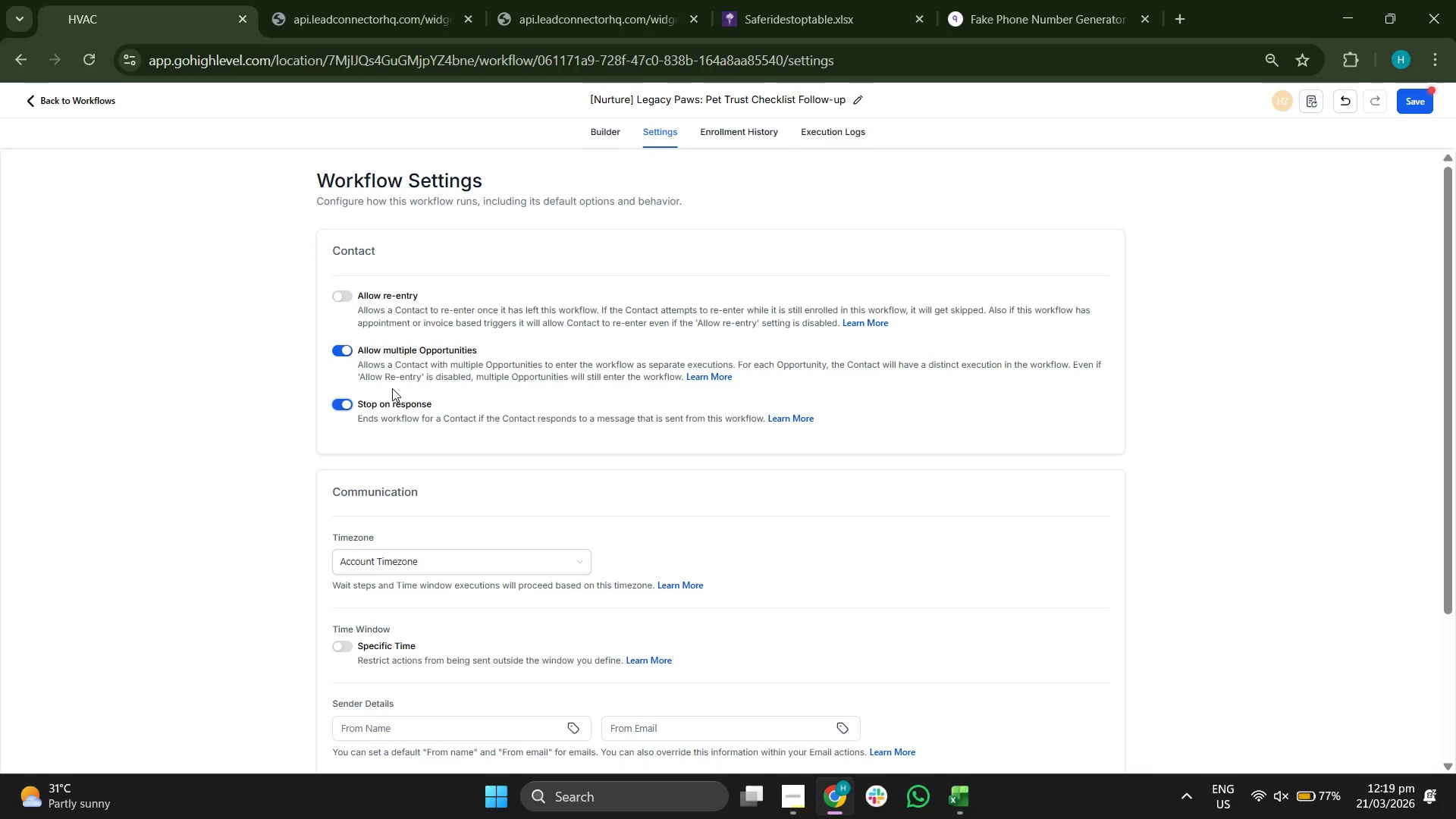 
wait(8.16)
 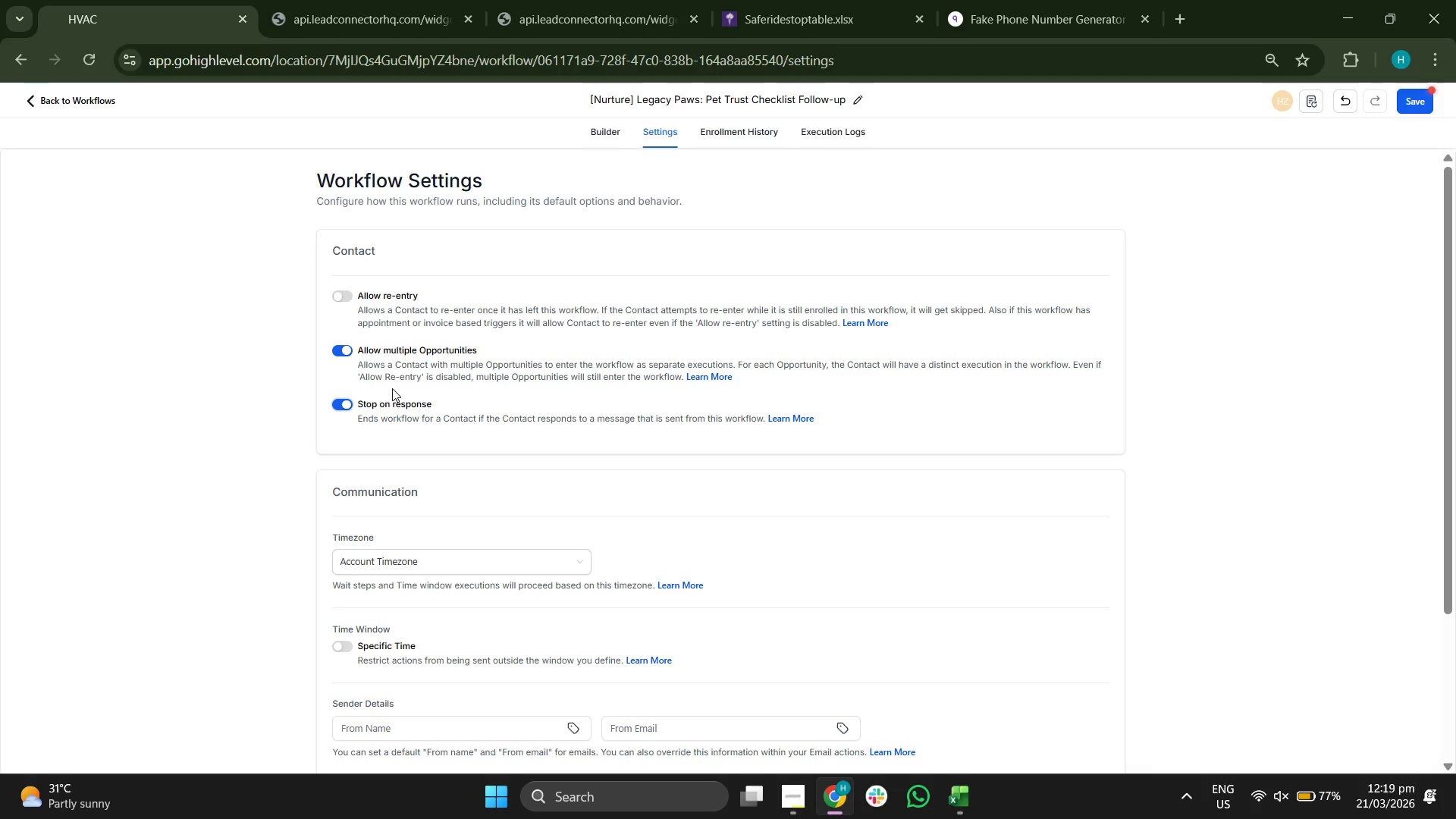 
left_click([1413, 105])
 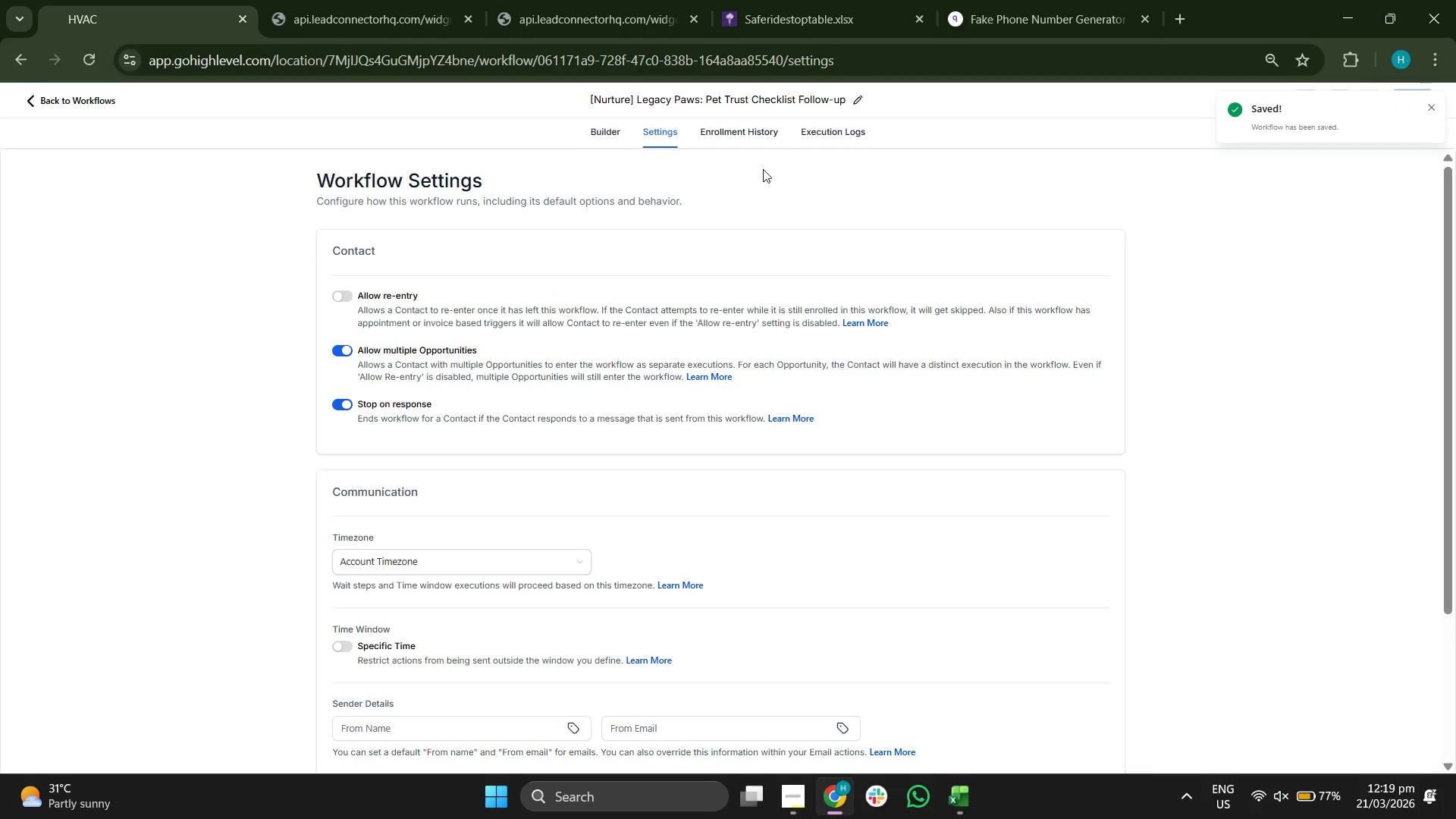 
left_click([744, 127])
 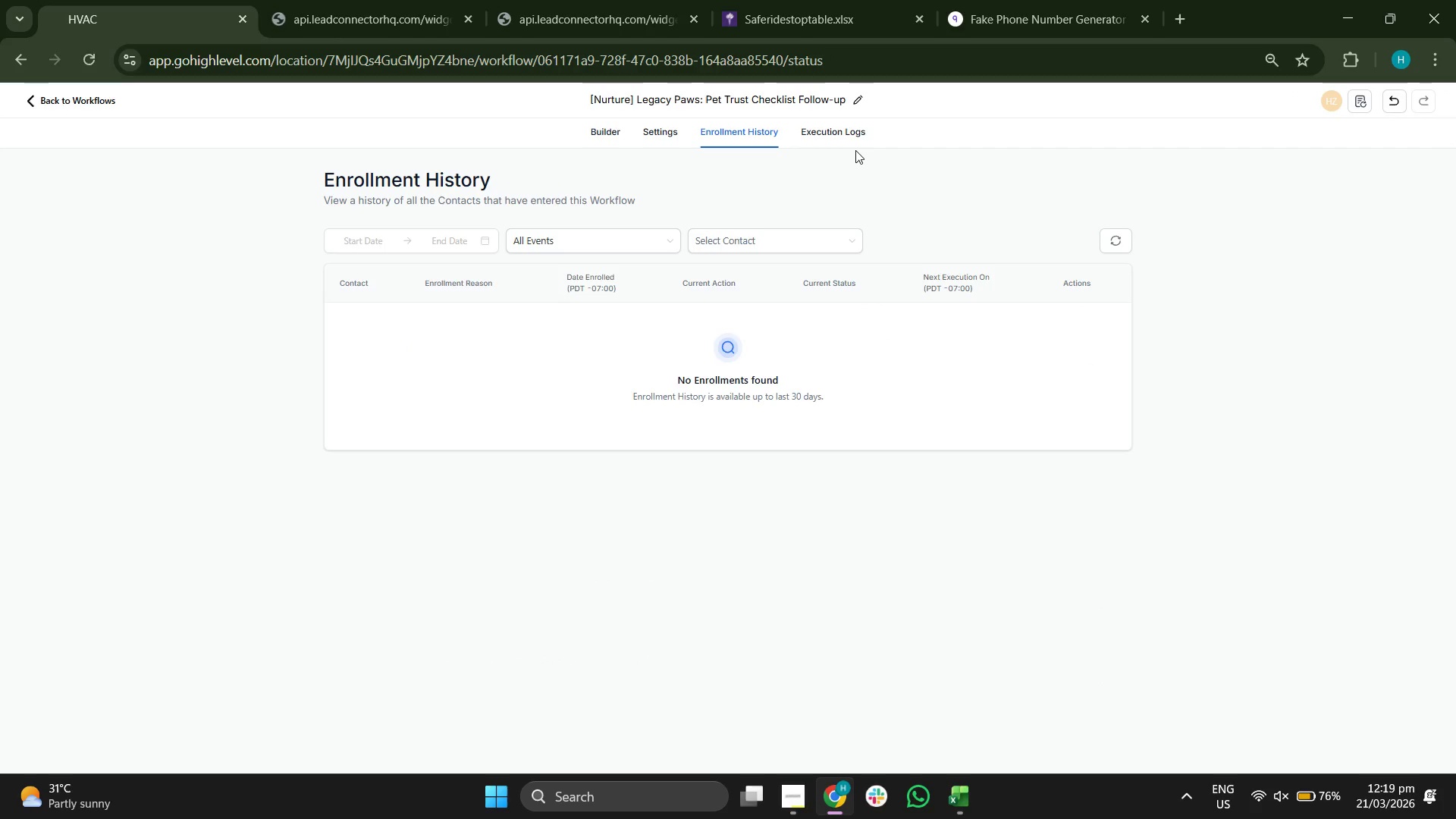 
left_click([849, 135])
 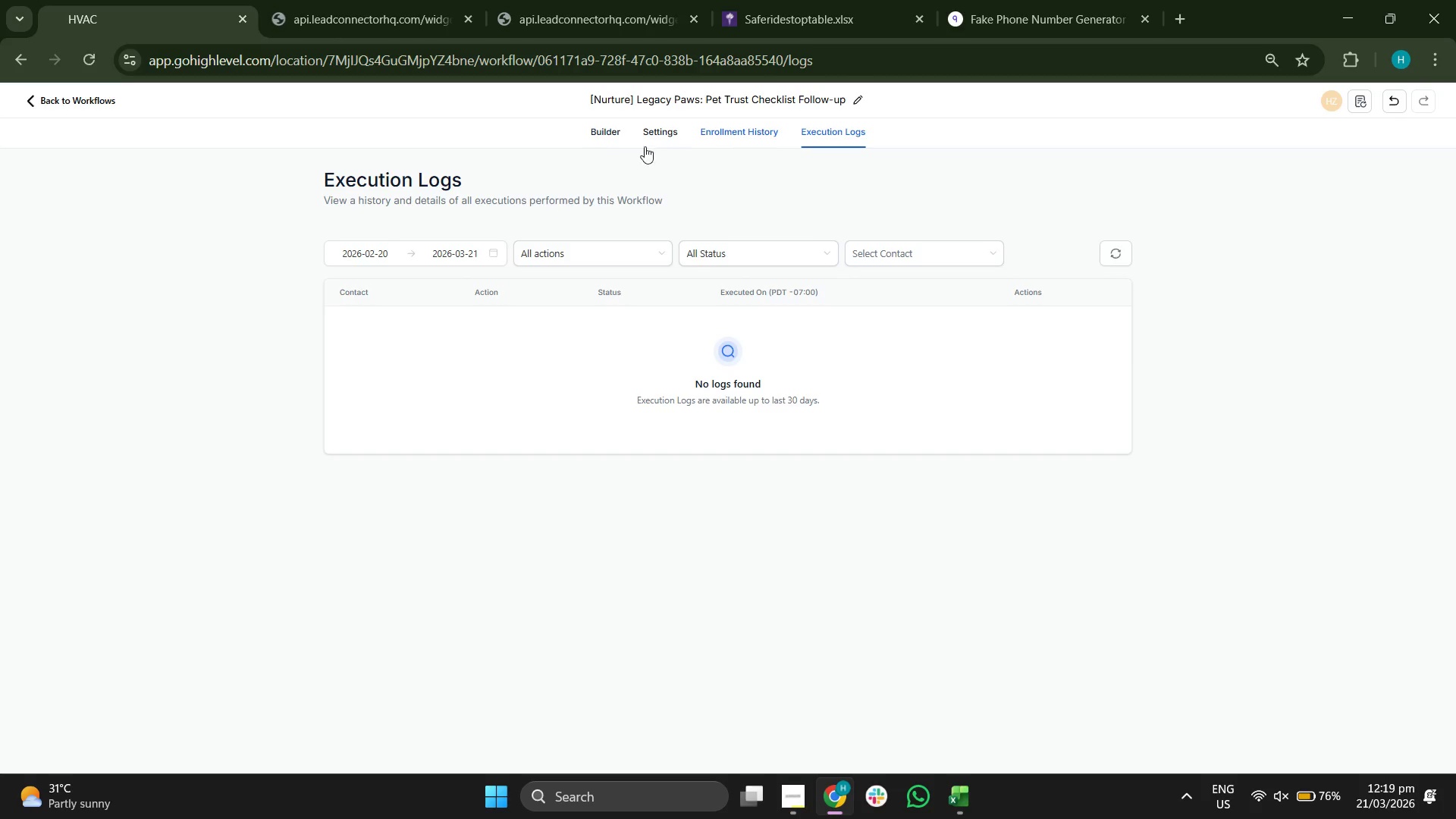 
left_click([593, 131])
 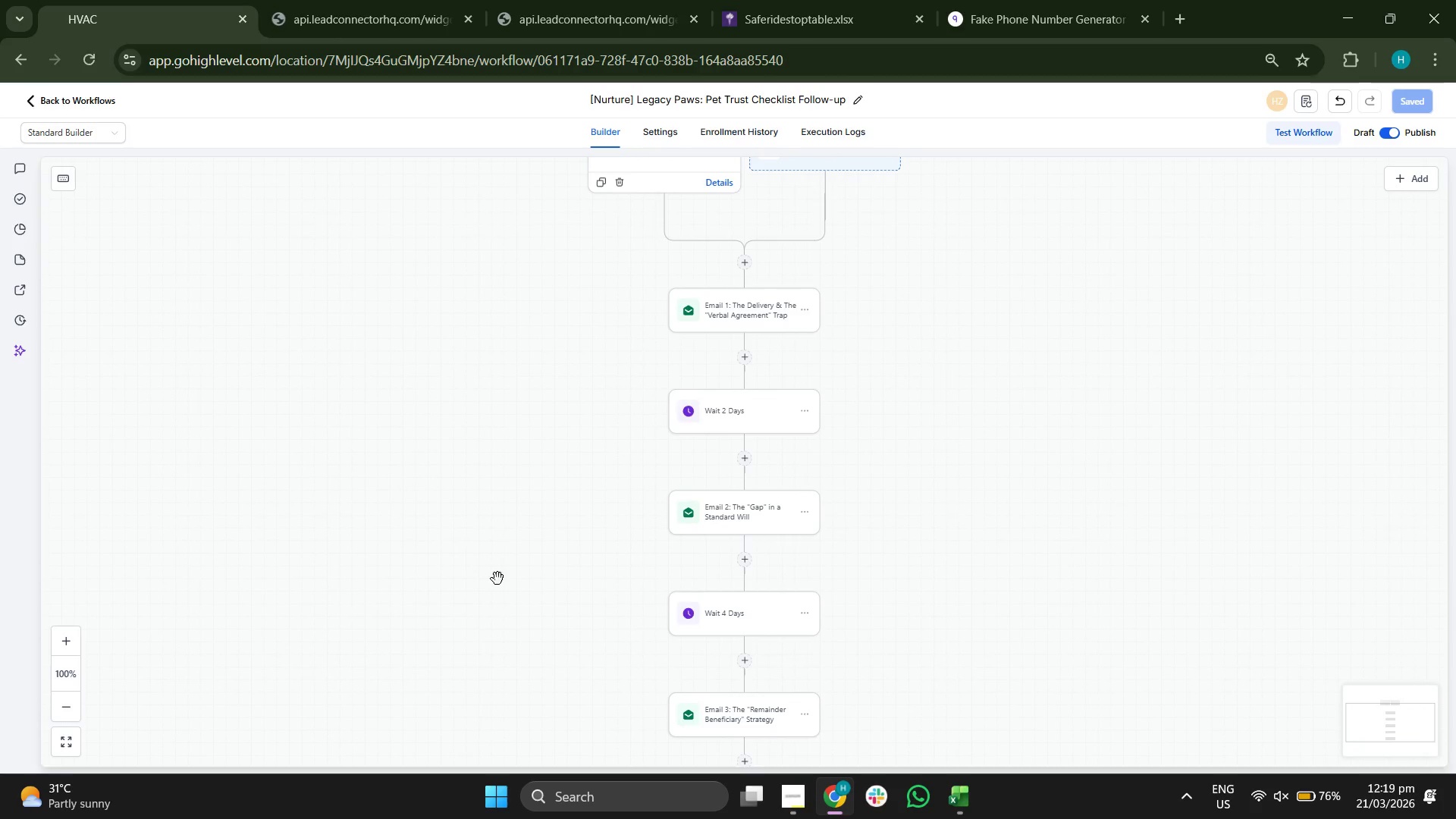 
wait(8.0)
 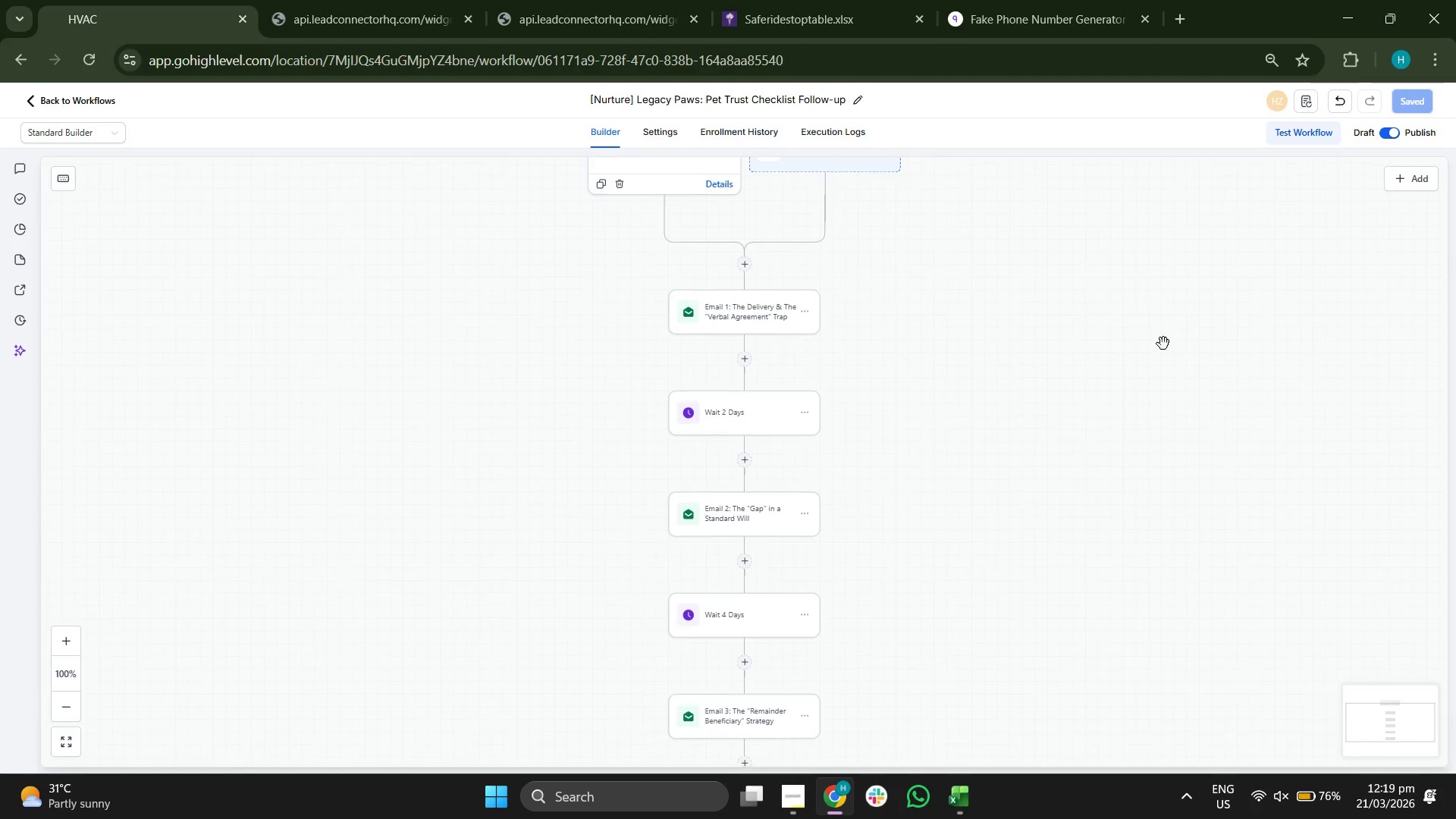 
double_click([60, 708])
 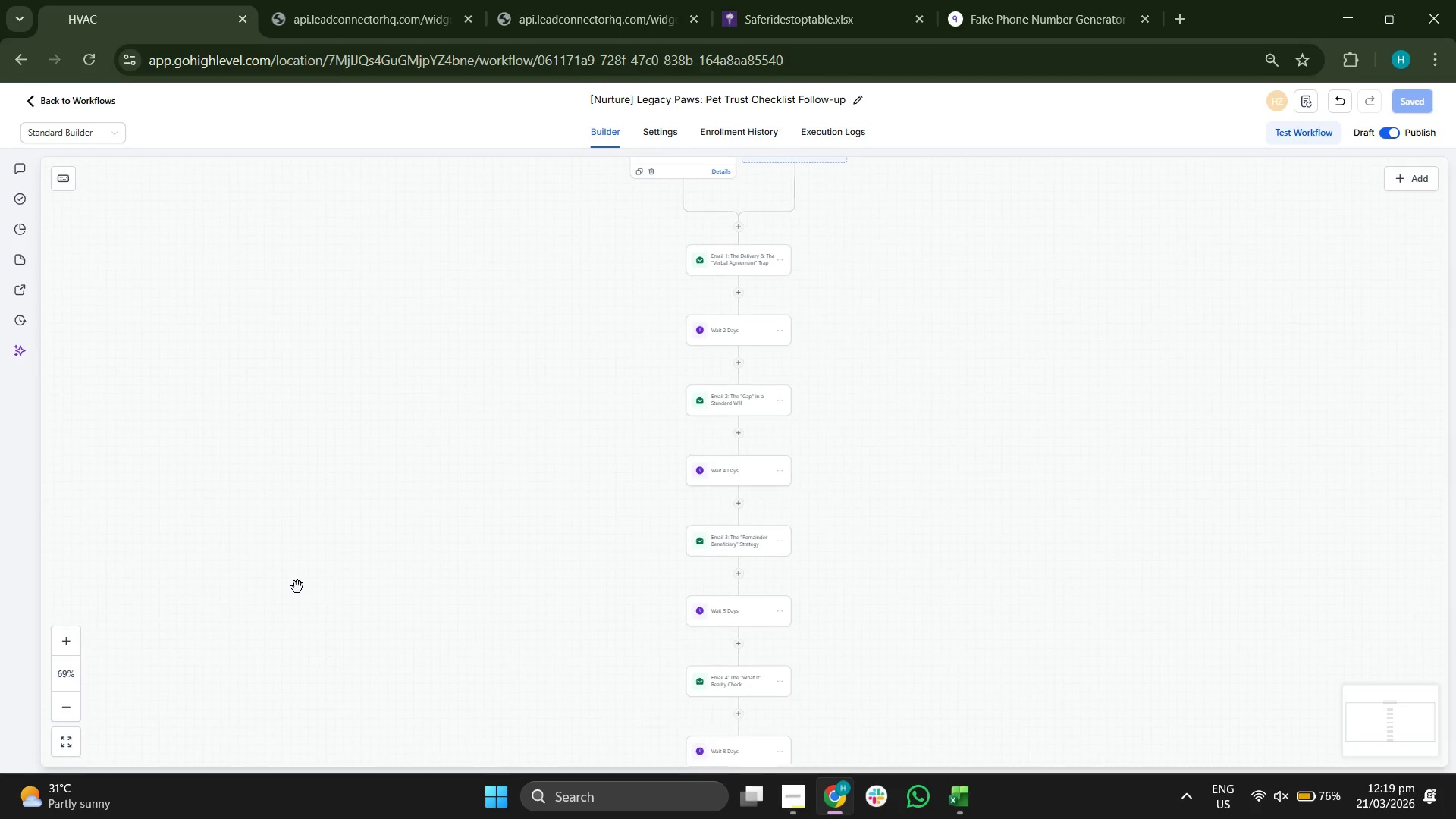 
left_click_drag(start_coordinate=[297, 587], to_coordinate=[300, 581])
 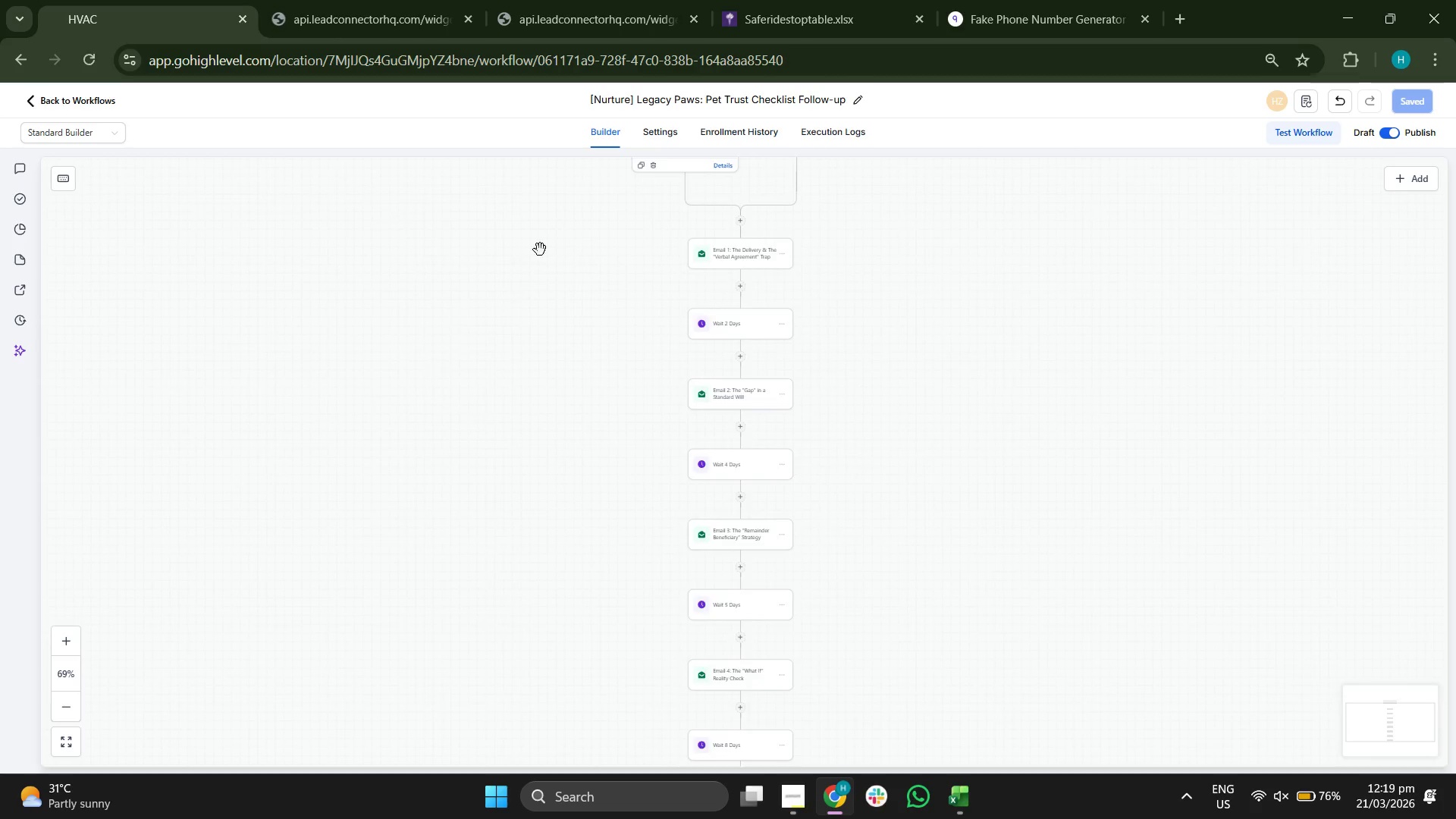 
left_click_drag(start_coordinate=[394, 410], to_coordinate=[433, 369])
 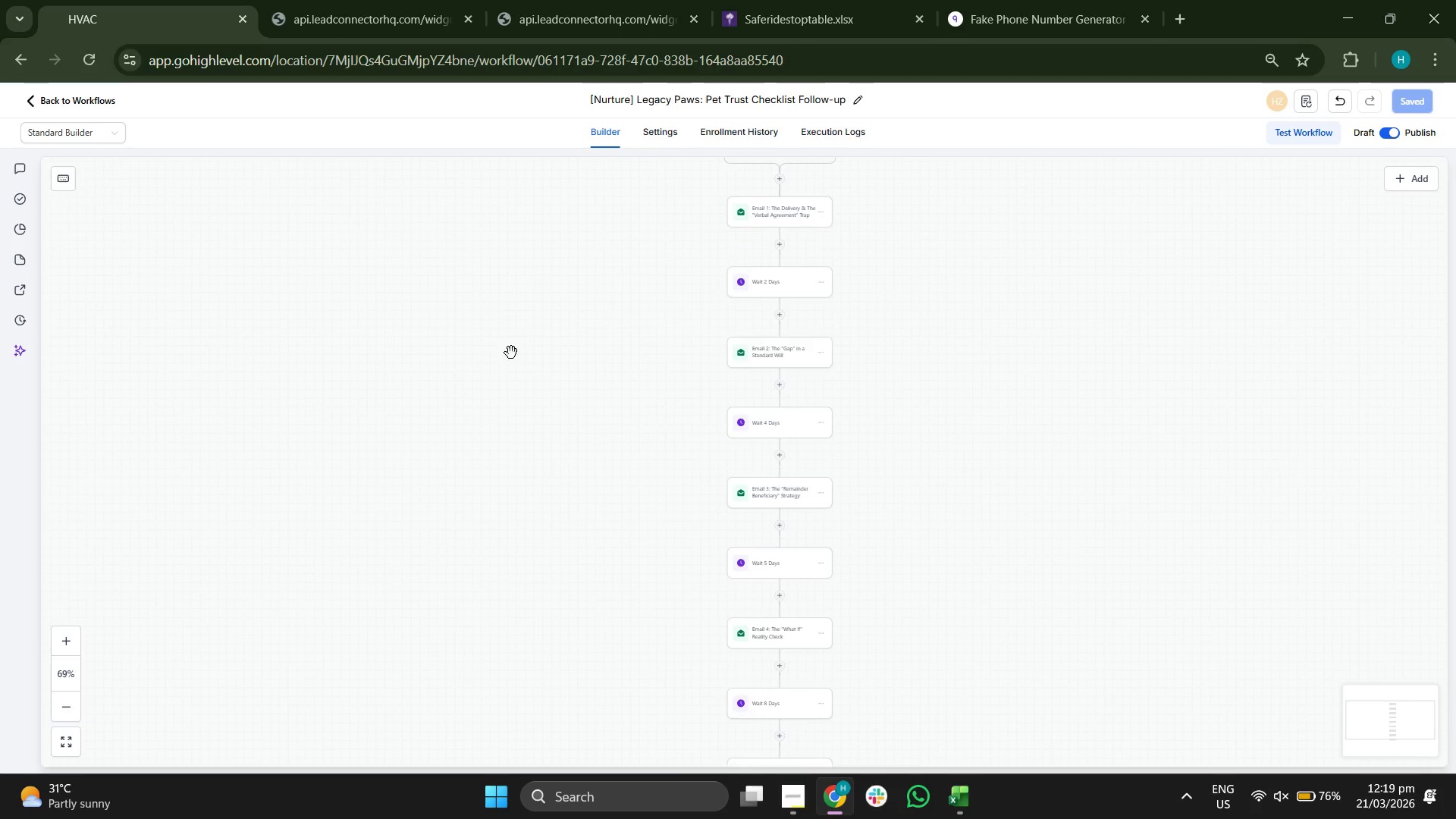 
left_click_drag(start_coordinate=[485, 385], to_coordinate=[479, 526])
 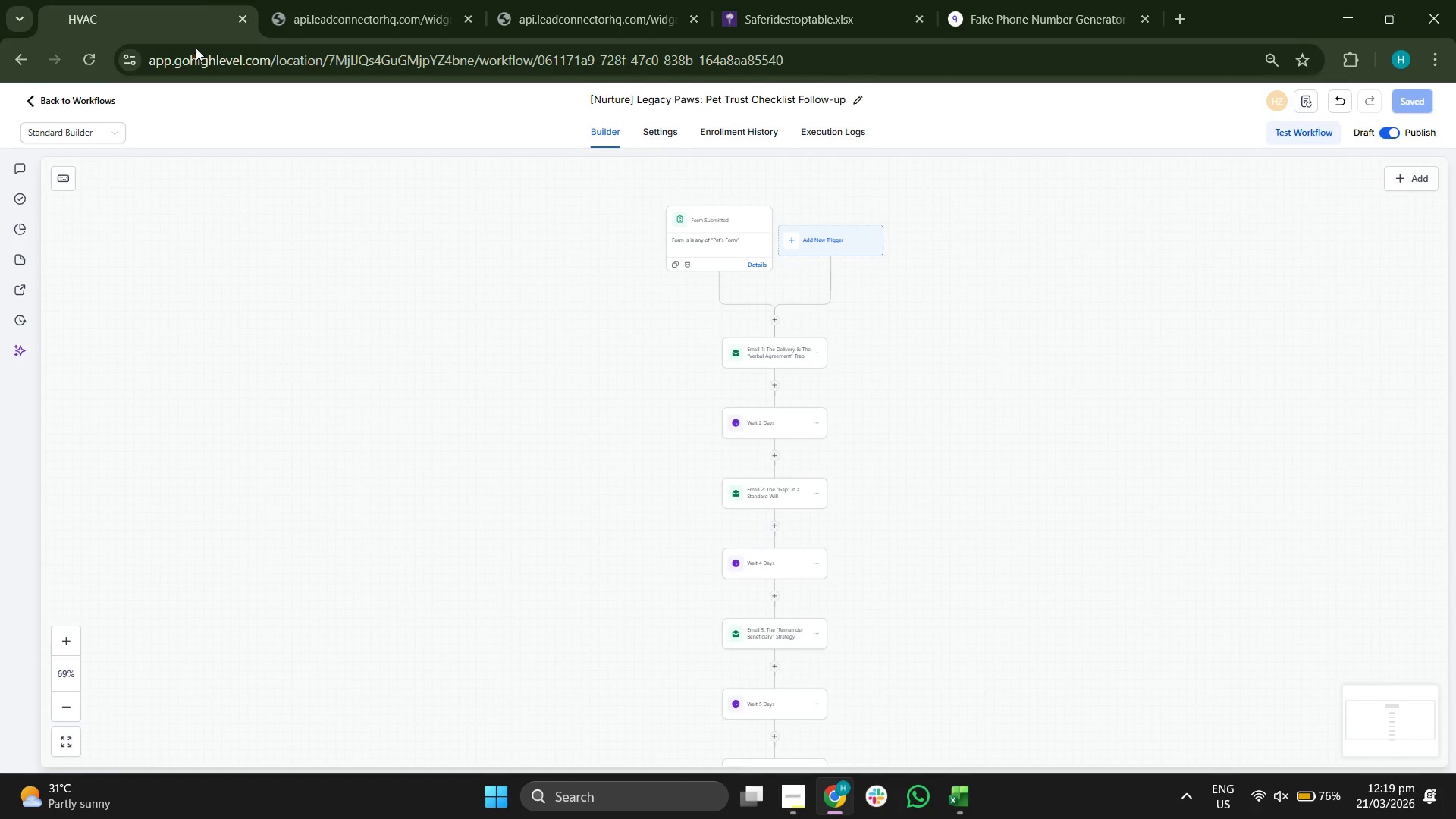 
left_click_drag(start_coordinate=[491, 387], to_coordinate=[477, 378])
 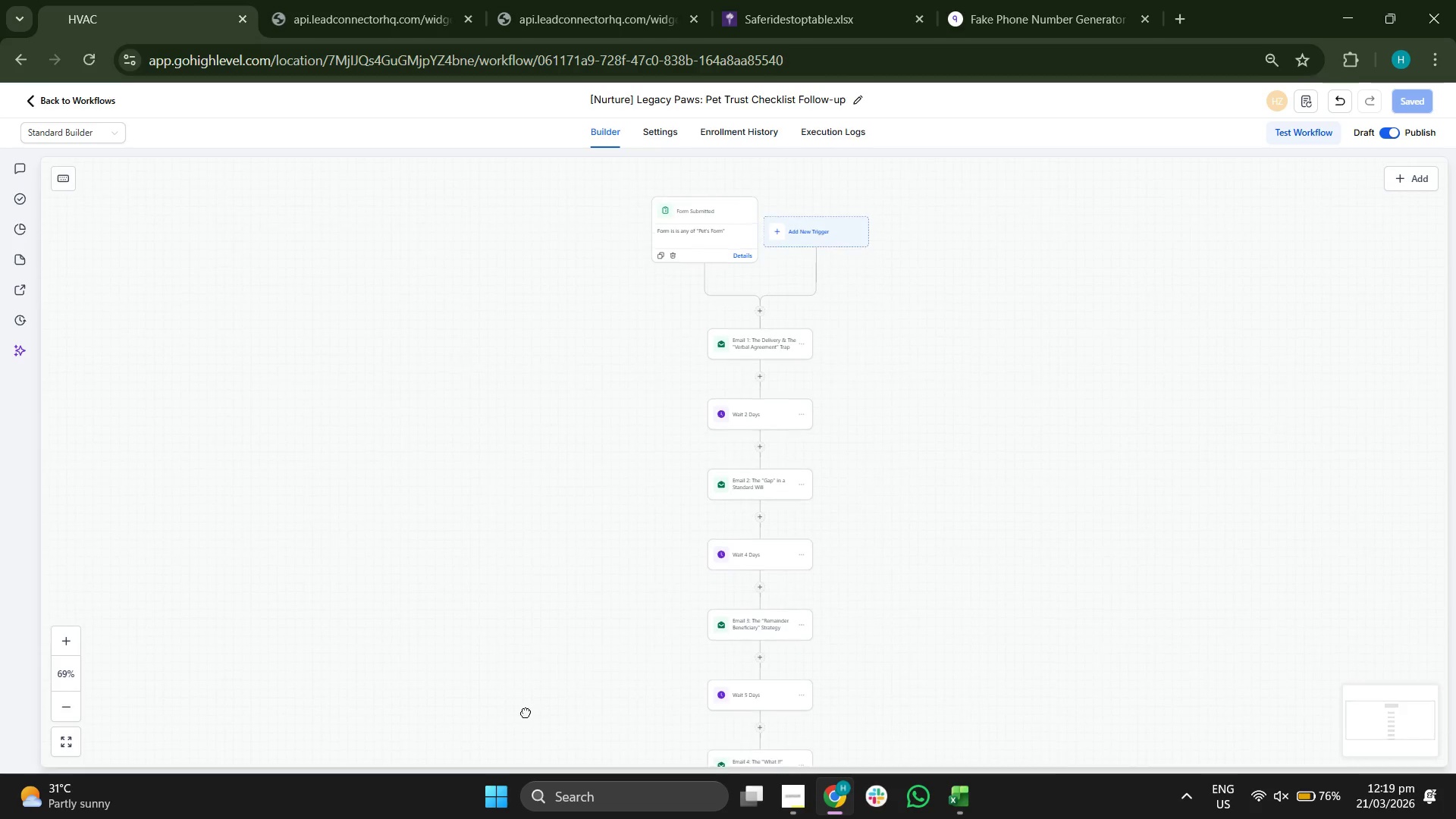 
left_click_drag(start_coordinate=[524, 710], to_coordinate=[533, 573])
 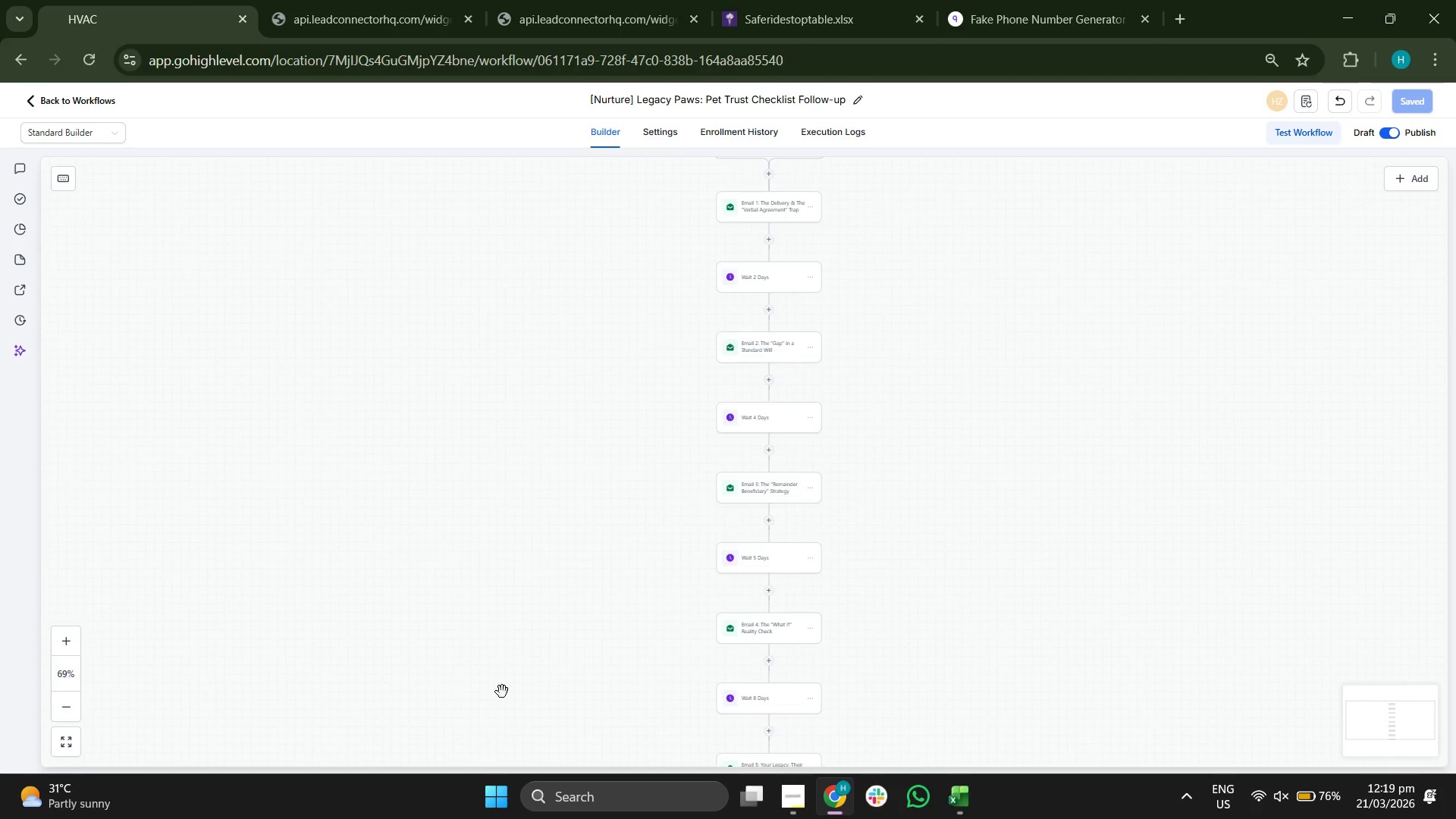 
left_click_drag(start_coordinate=[504, 683], to_coordinate=[511, 629])
 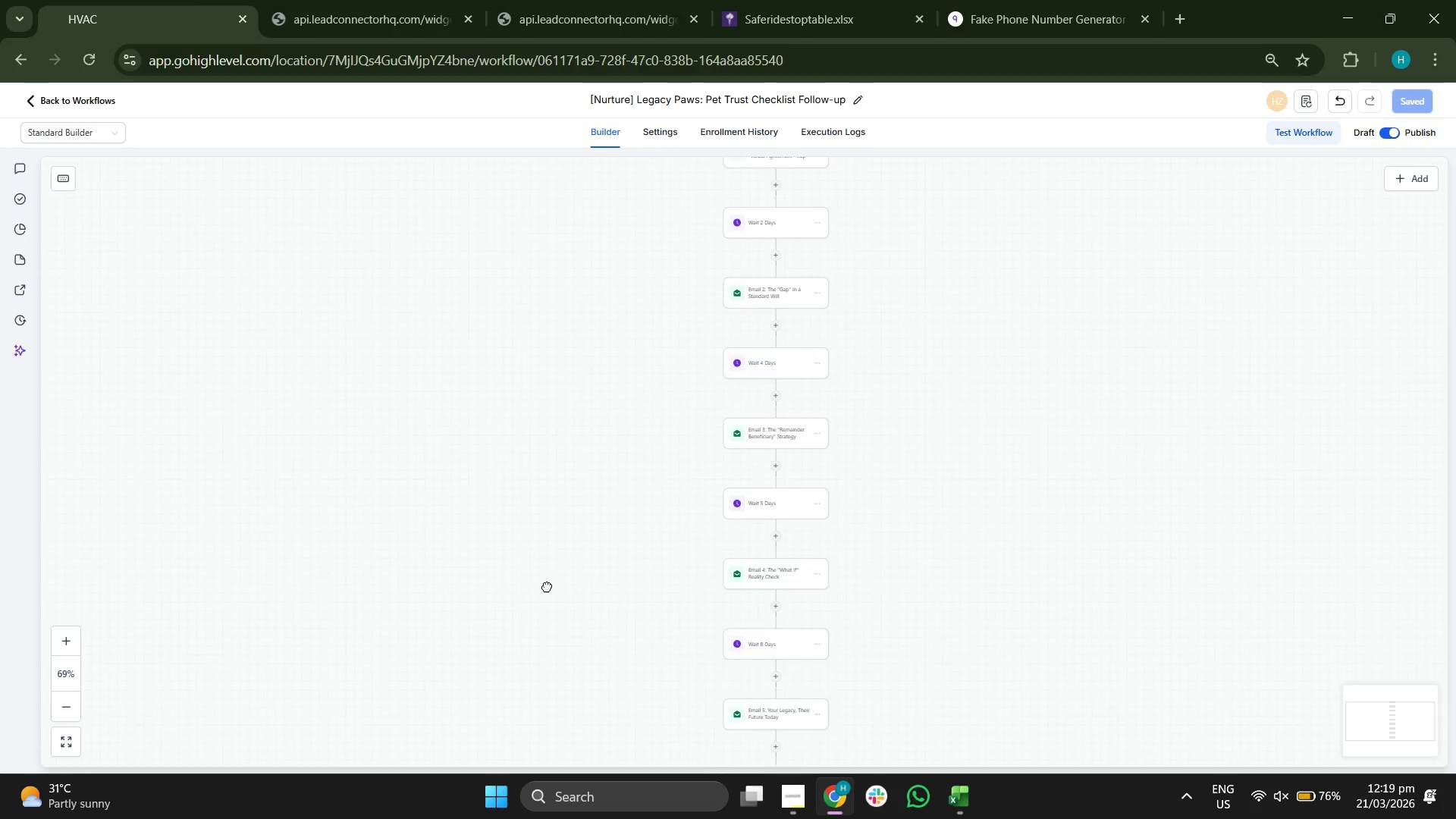 
left_click_drag(start_coordinate=[549, 581], to_coordinate=[511, 668])
 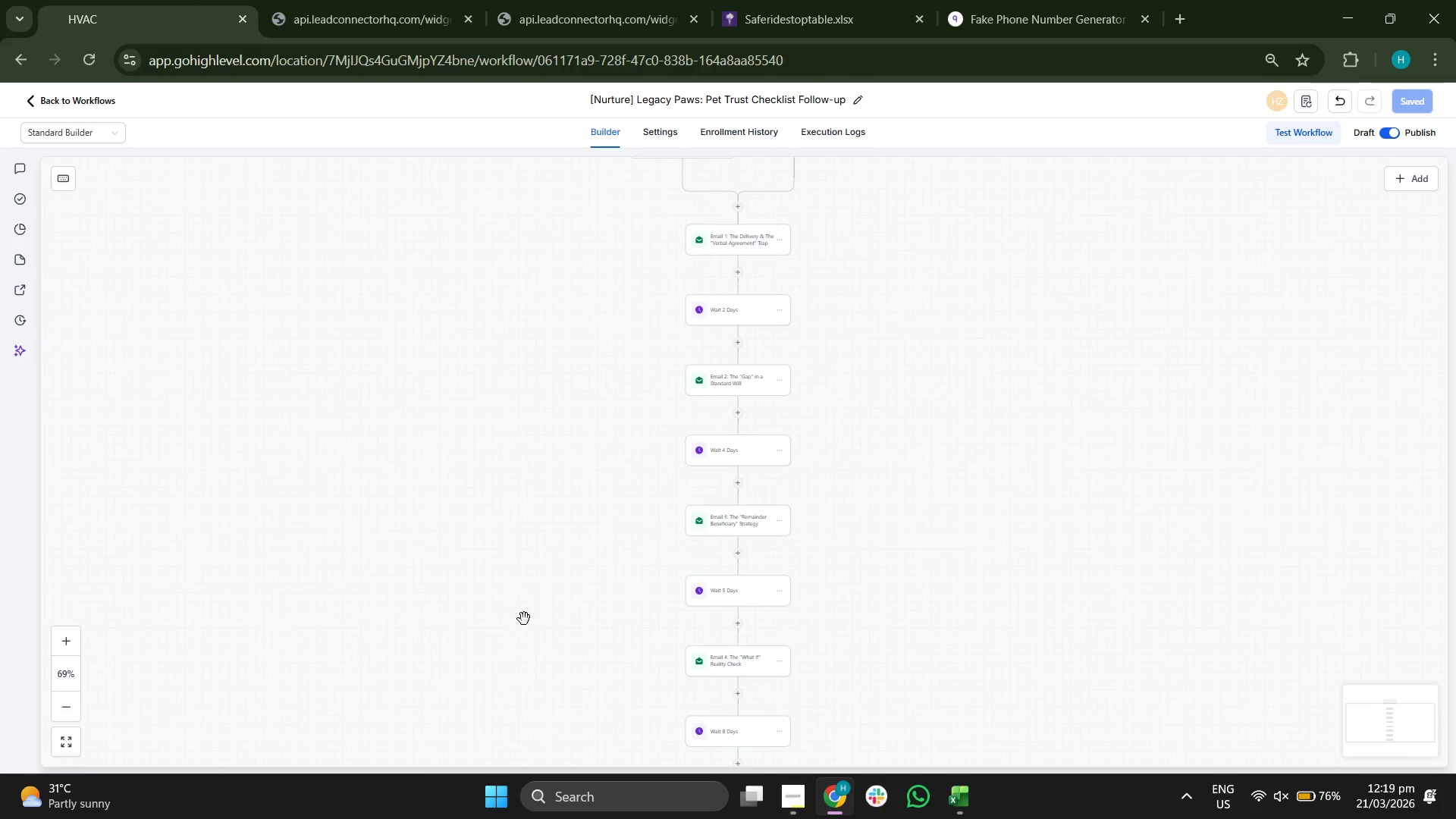 
left_click_drag(start_coordinate=[524, 619], to_coordinate=[510, 707])
 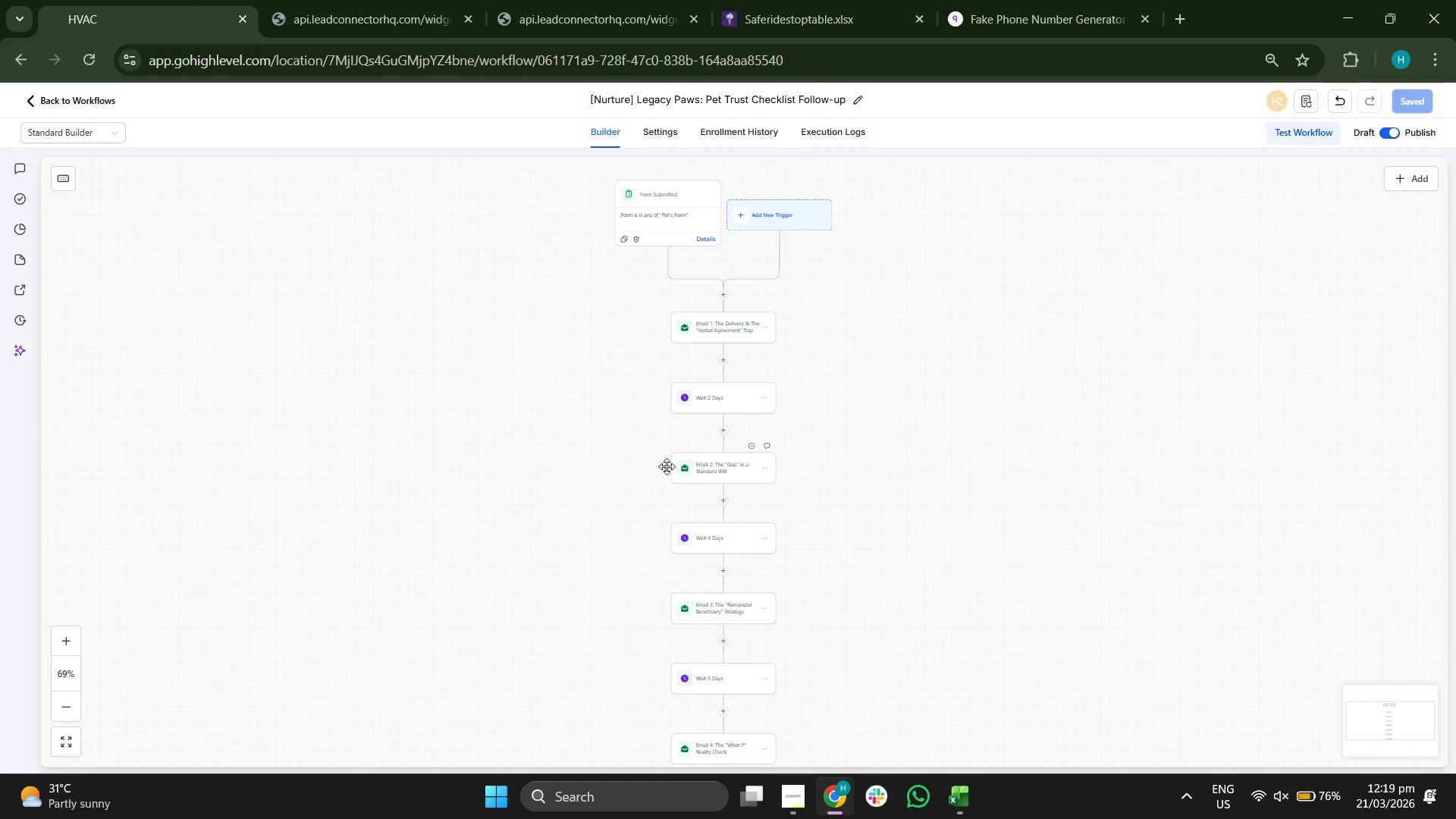 
left_click_drag(start_coordinate=[412, 449], to_coordinate=[491, 455])
 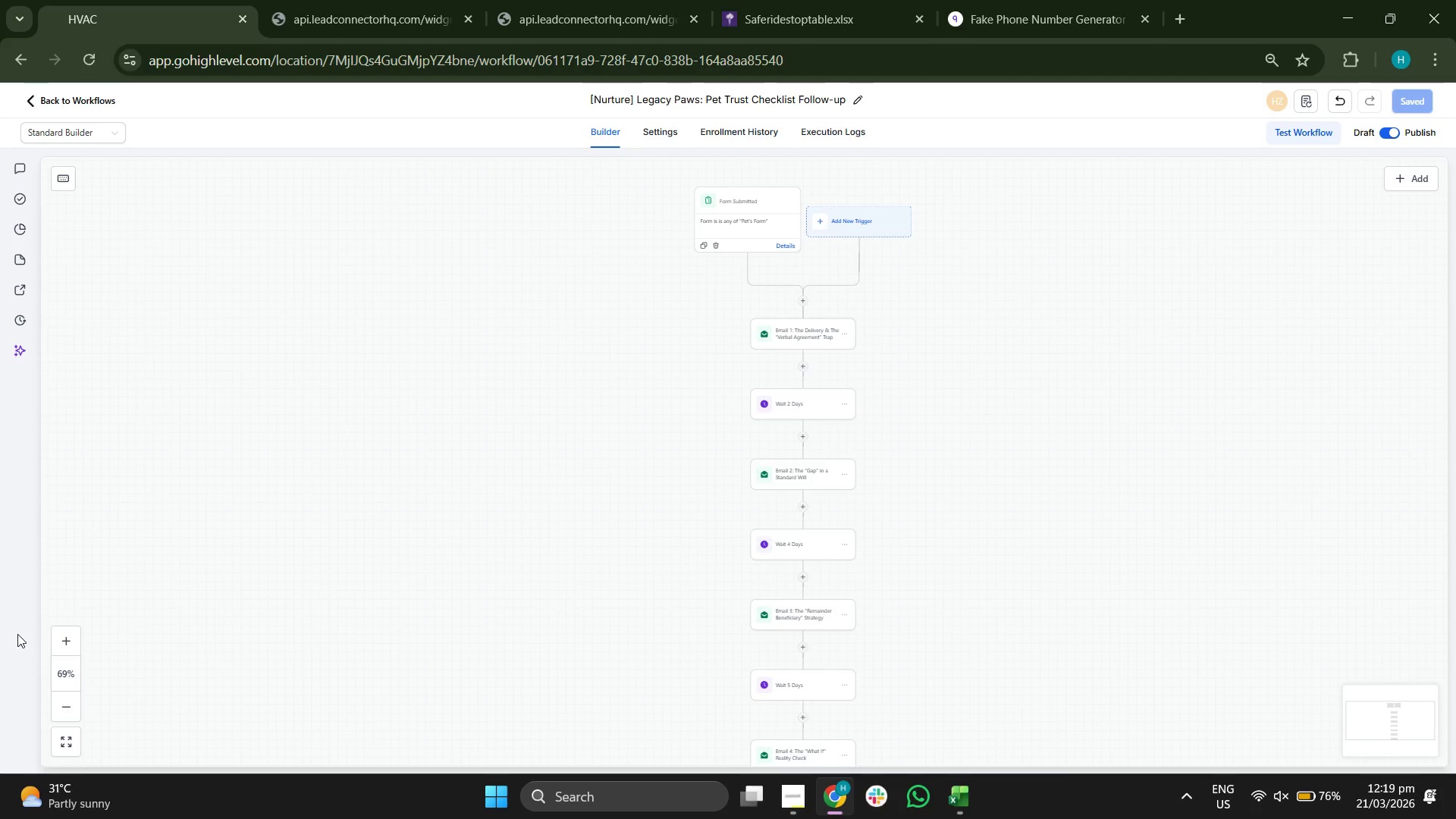 
double_click([61, 639])
 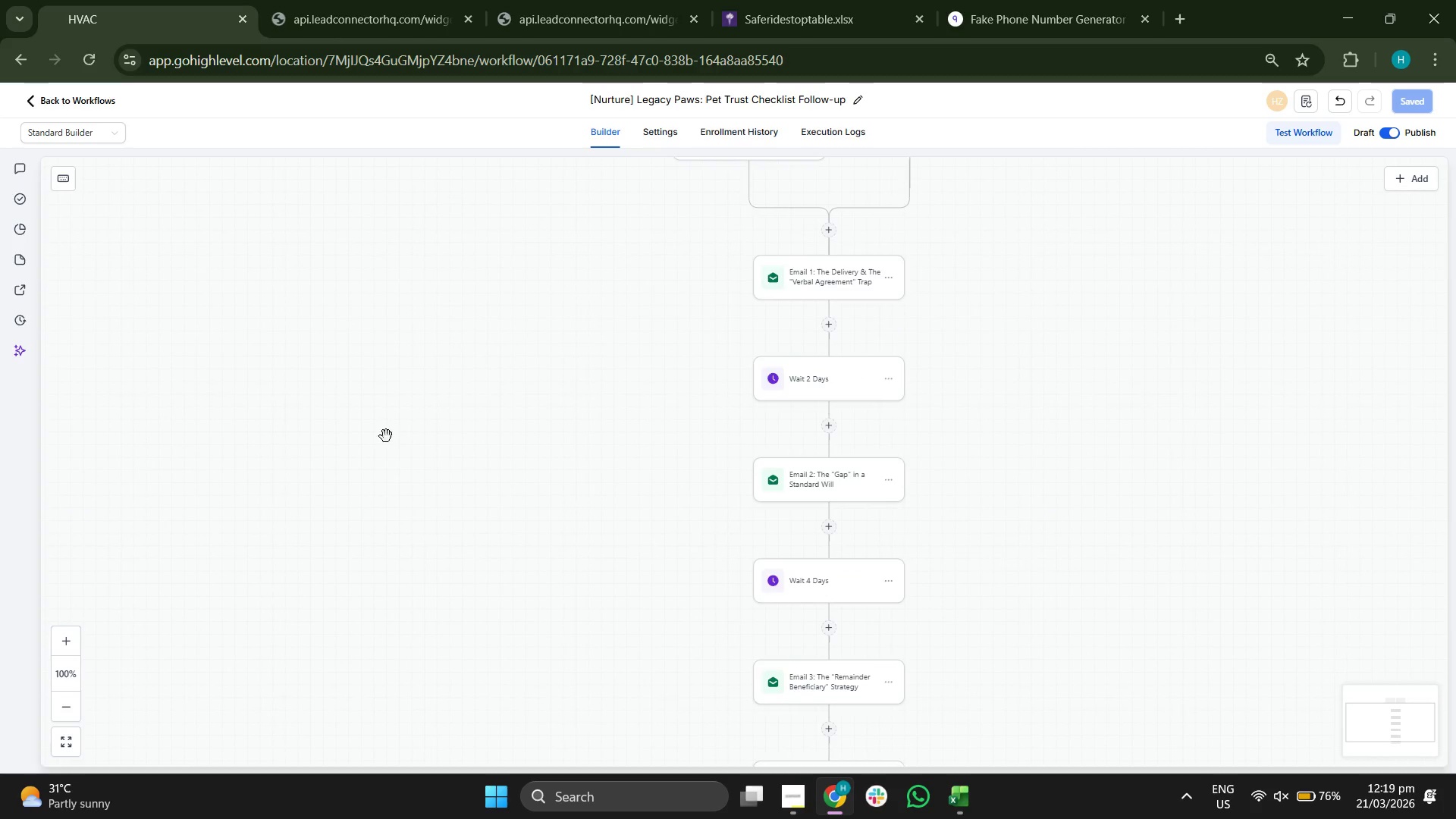 
left_click_drag(start_coordinate=[451, 400], to_coordinate=[446, 571])
 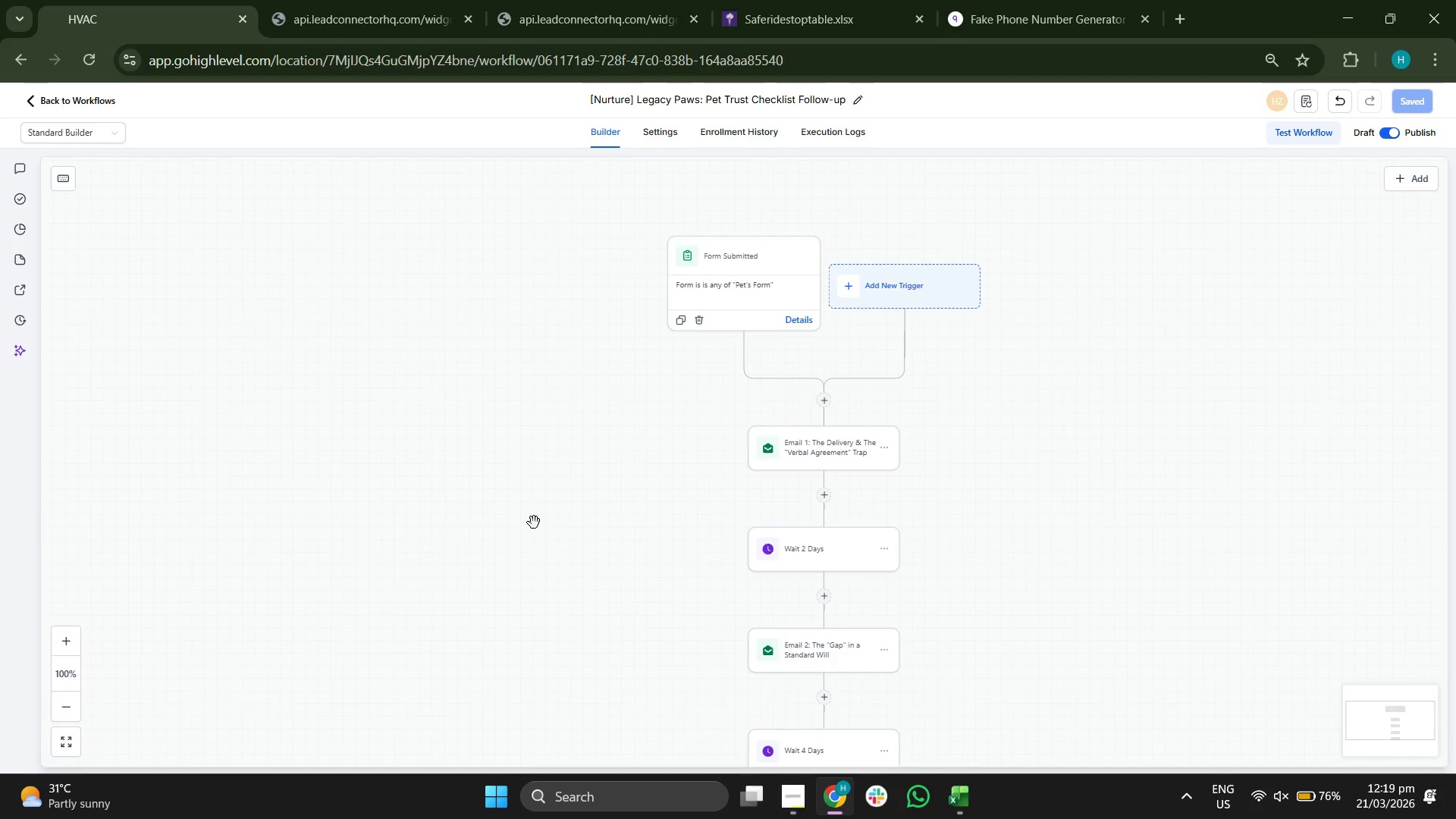 
left_click_drag(start_coordinate=[538, 530], to_coordinate=[499, 444])
 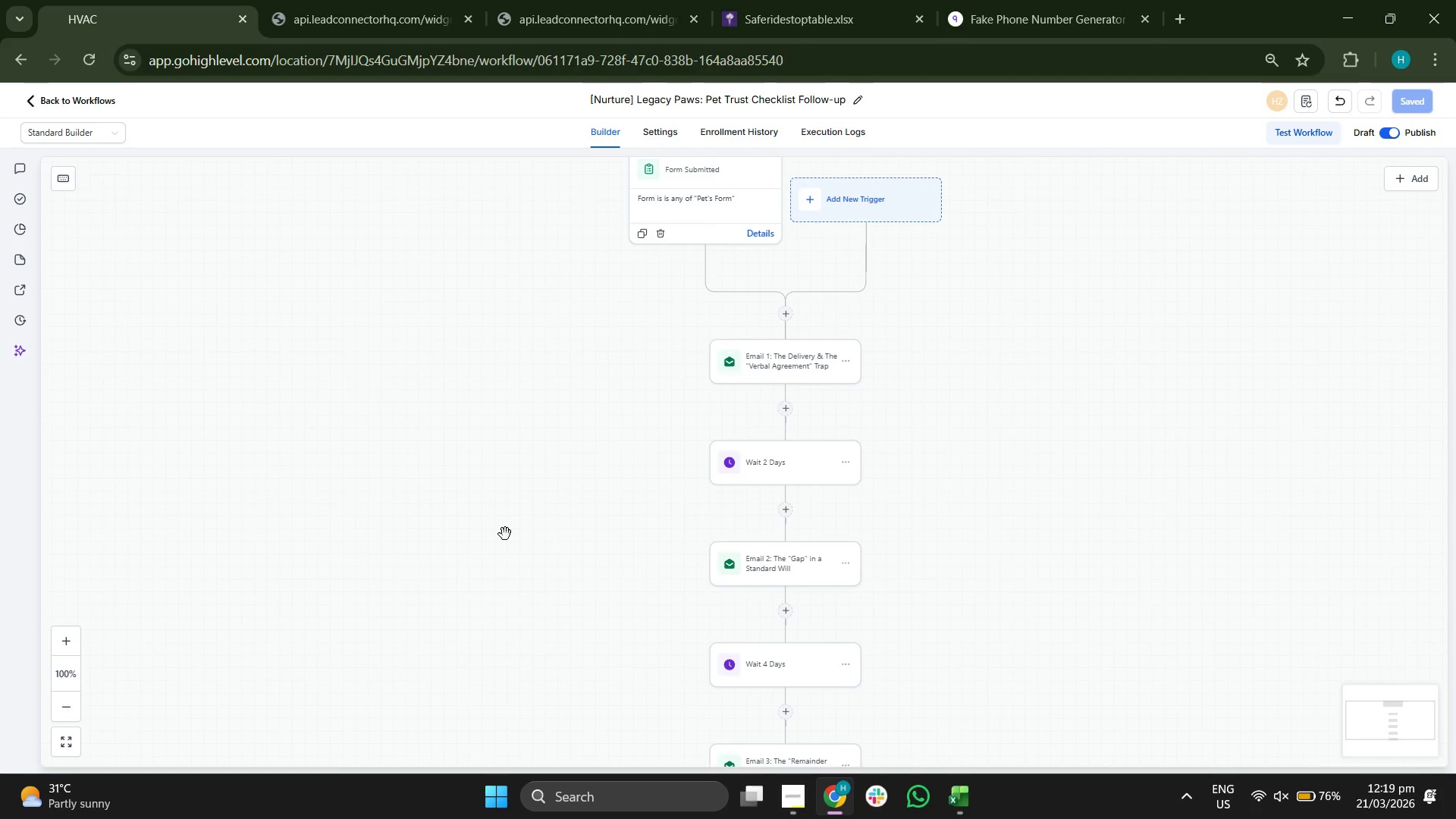 
left_click_drag(start_coordinate=[507, 533], to_coordinate=[496, 476])
 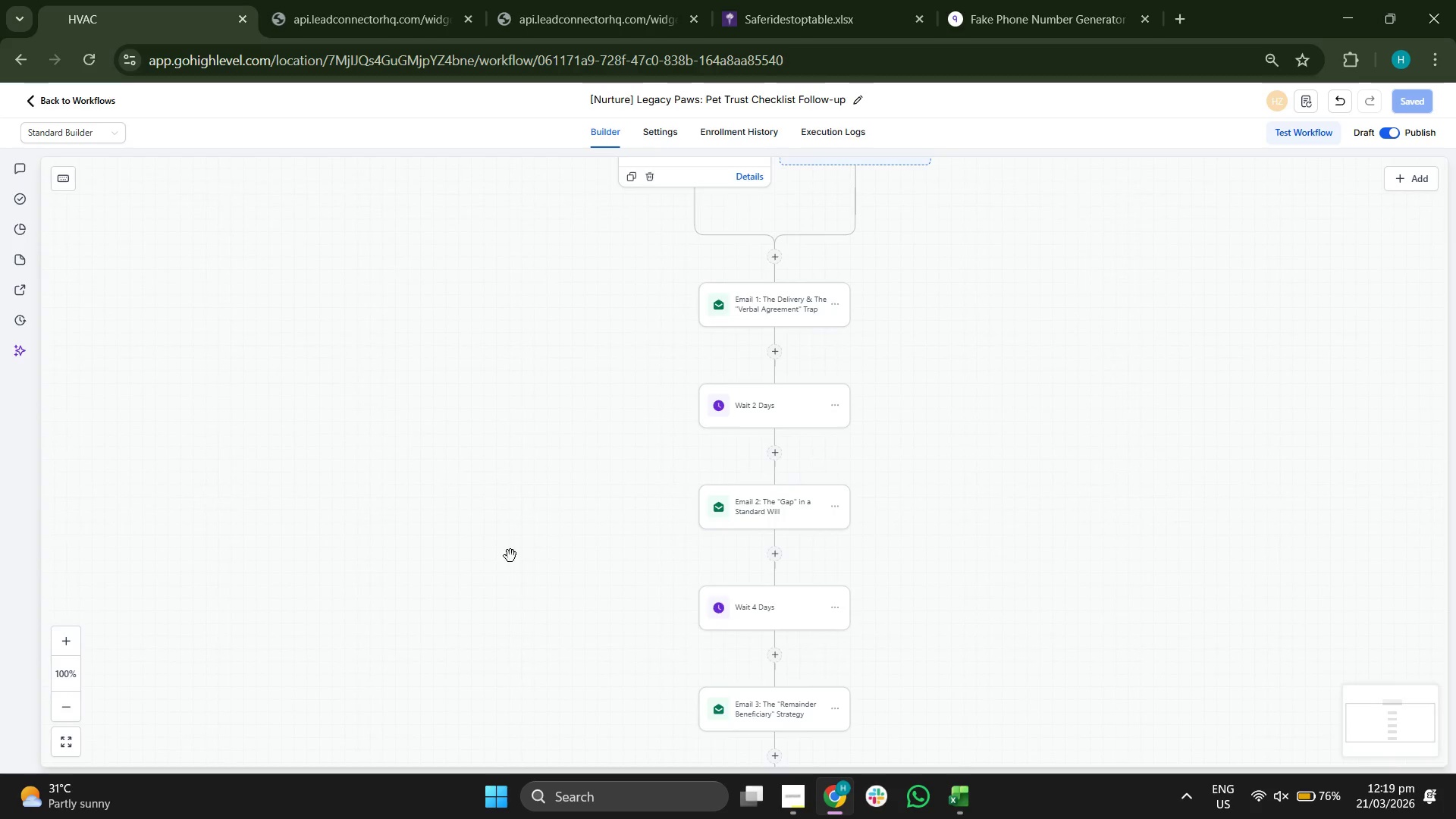 
left_click_drag(start_coordinate=[527, 603], to_coordinate=[518, 489])
 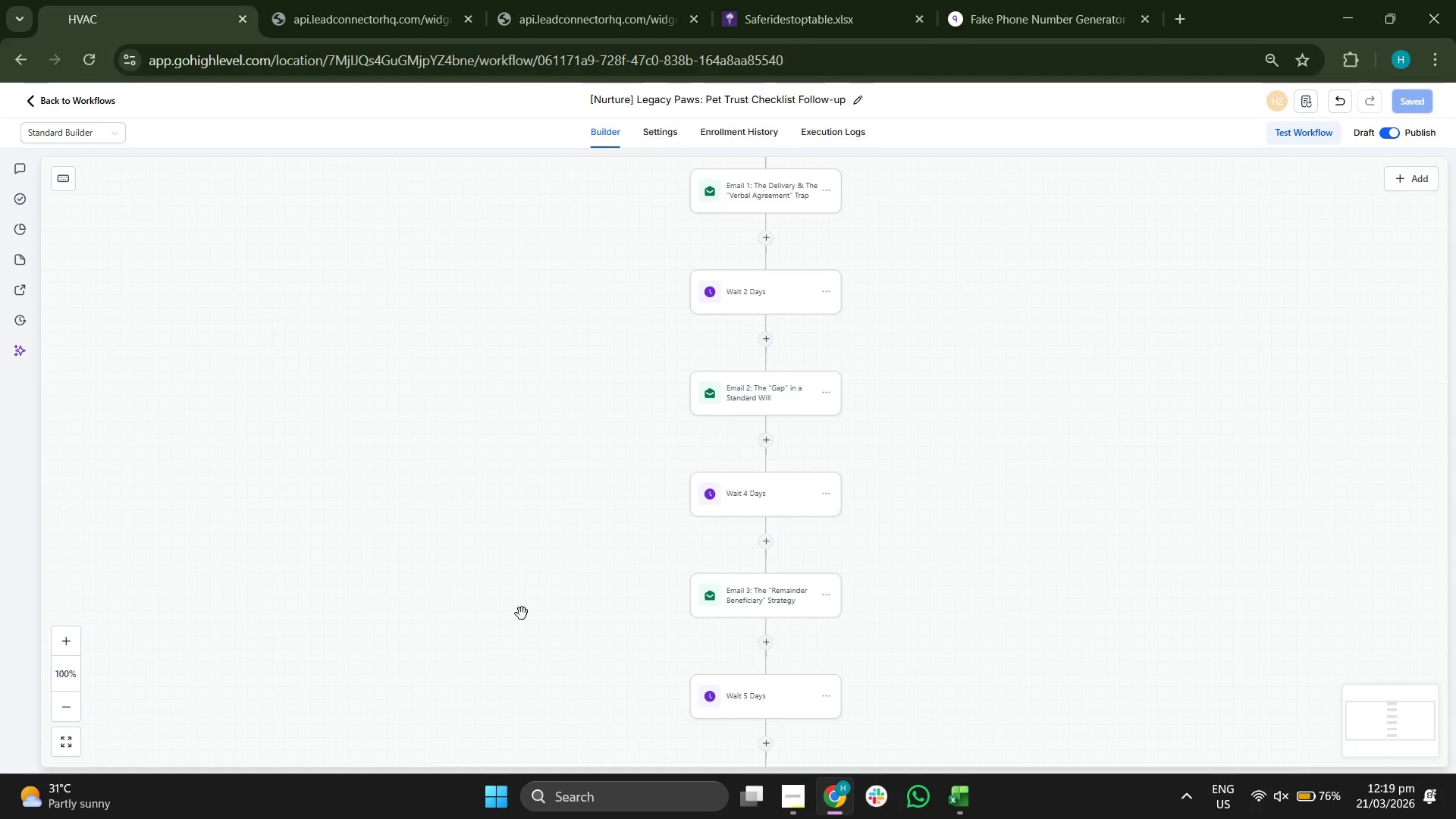 
left_click_drag(start_coordinate=[522, 614], to_coordinate=[513, 532])
 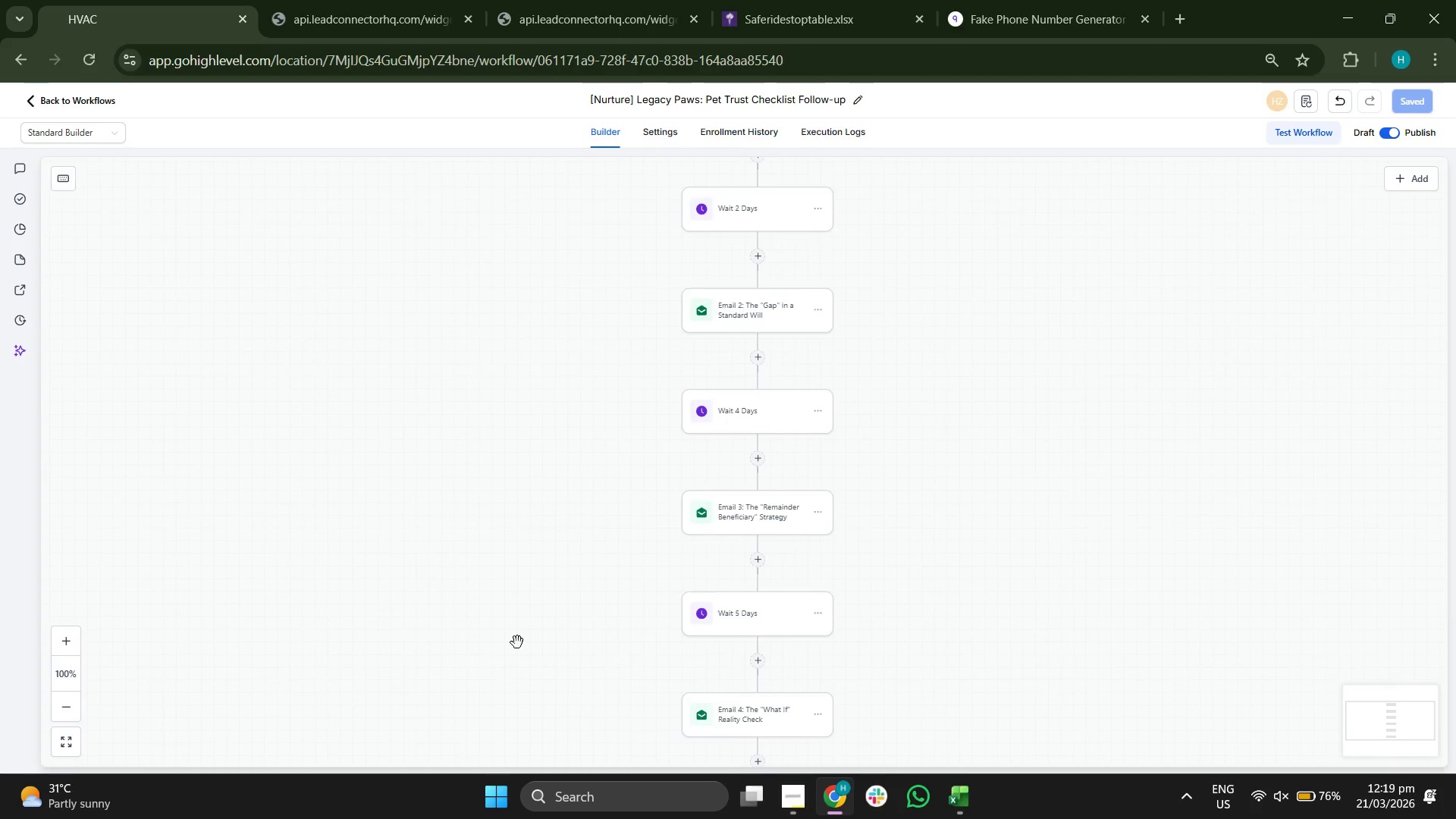 
left_click_drag(start_coordinate=[519, 644], to_coordinate=[510, 550])
 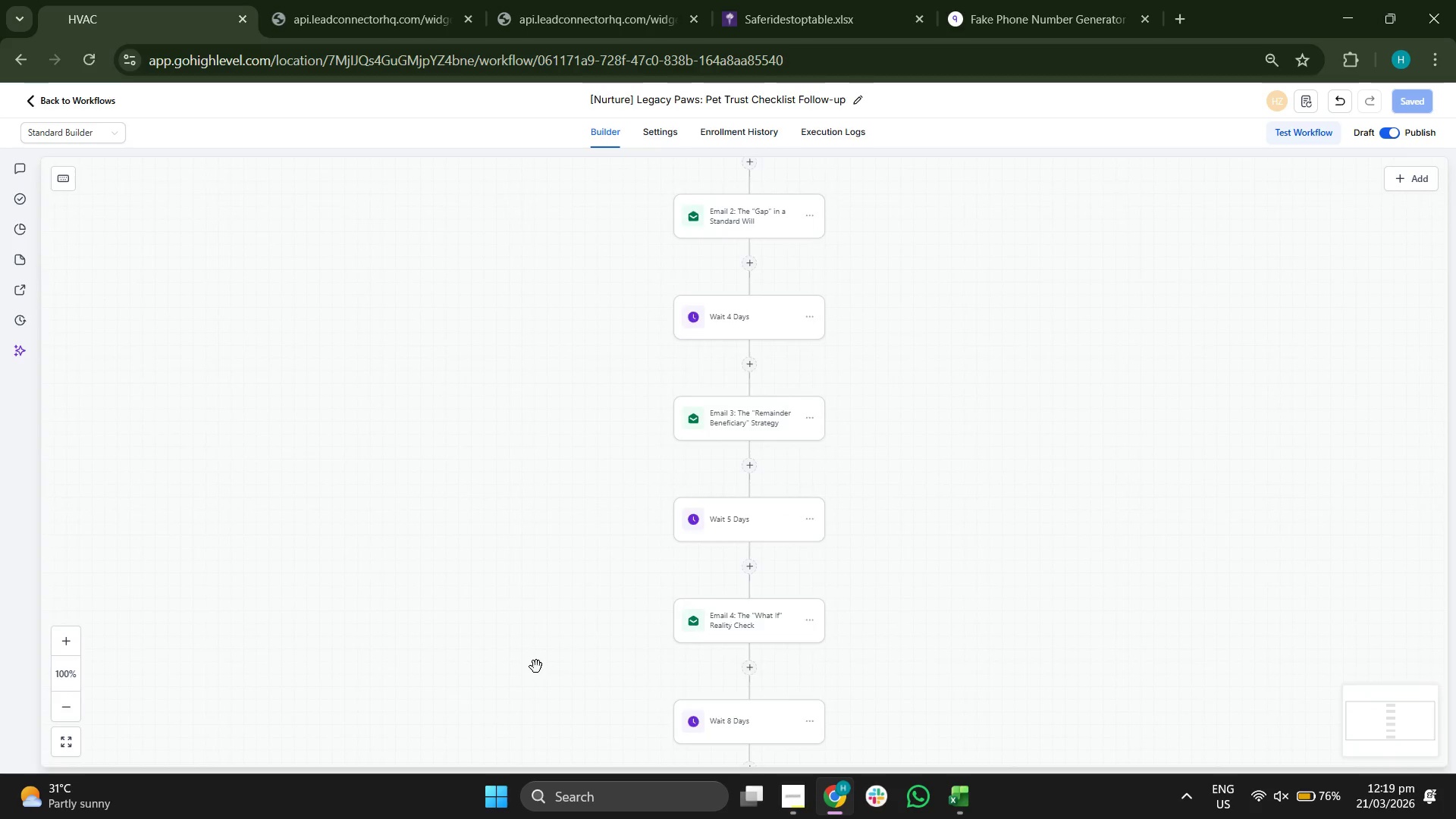 
left_click_drag(start_coordinate=[532, 657], to_coordinate=[527, 574])
 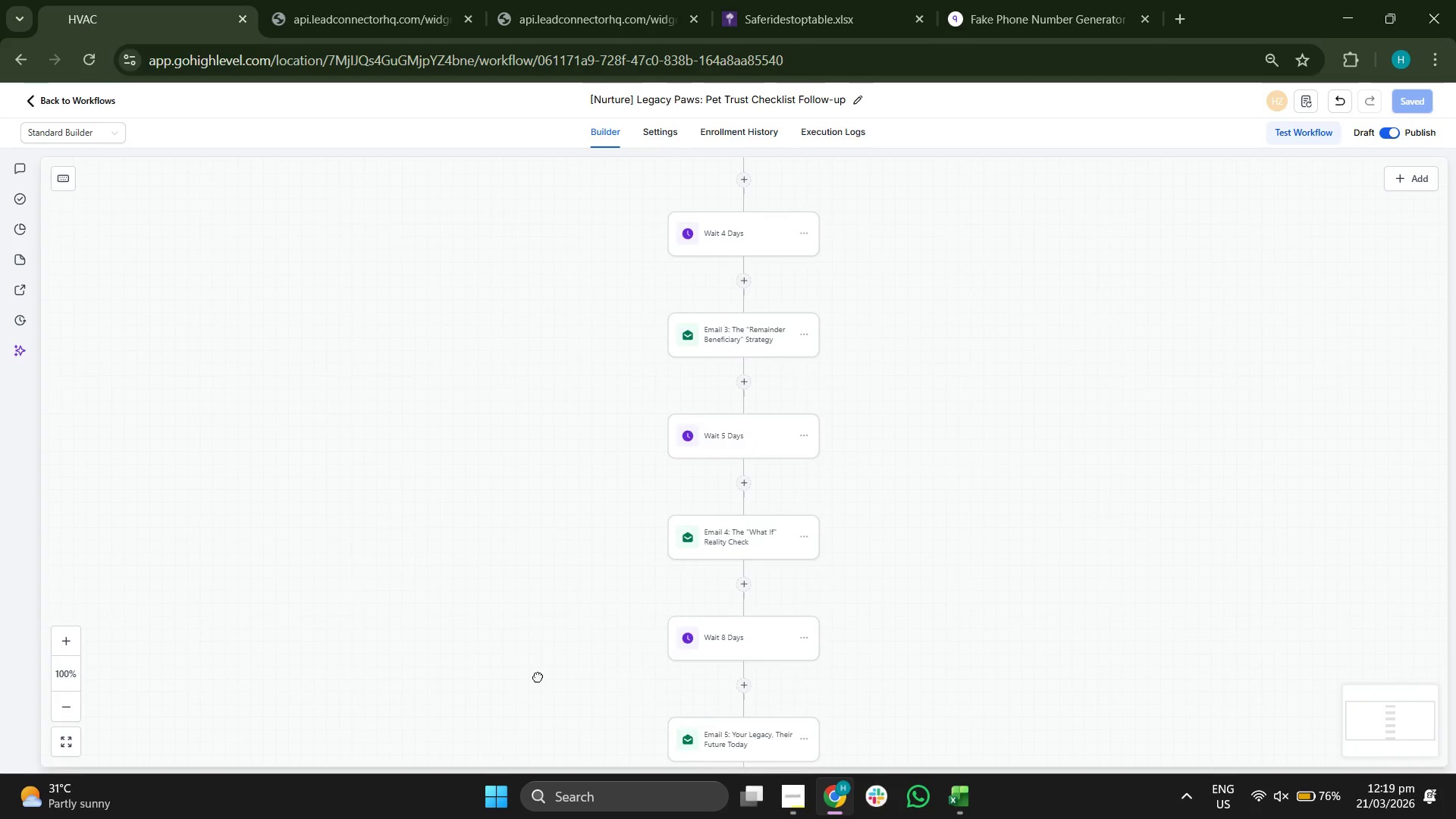 
left_click_drag(start_coordinate=[538, 693], to_coordinate=[538, 614])
 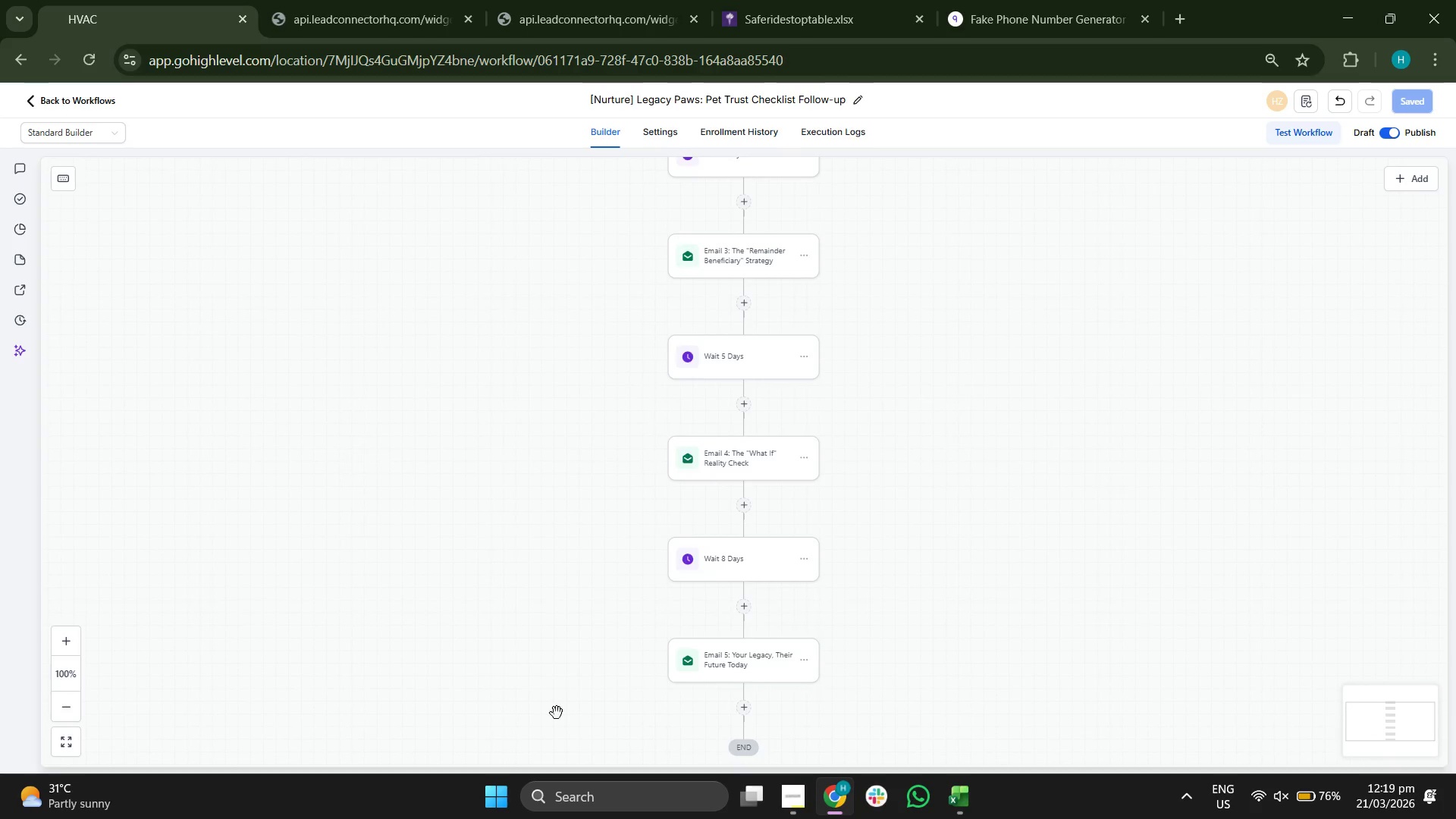 
left_click_drag(start_coordinate=[557, 714], to_coordinate=[554, 644])
 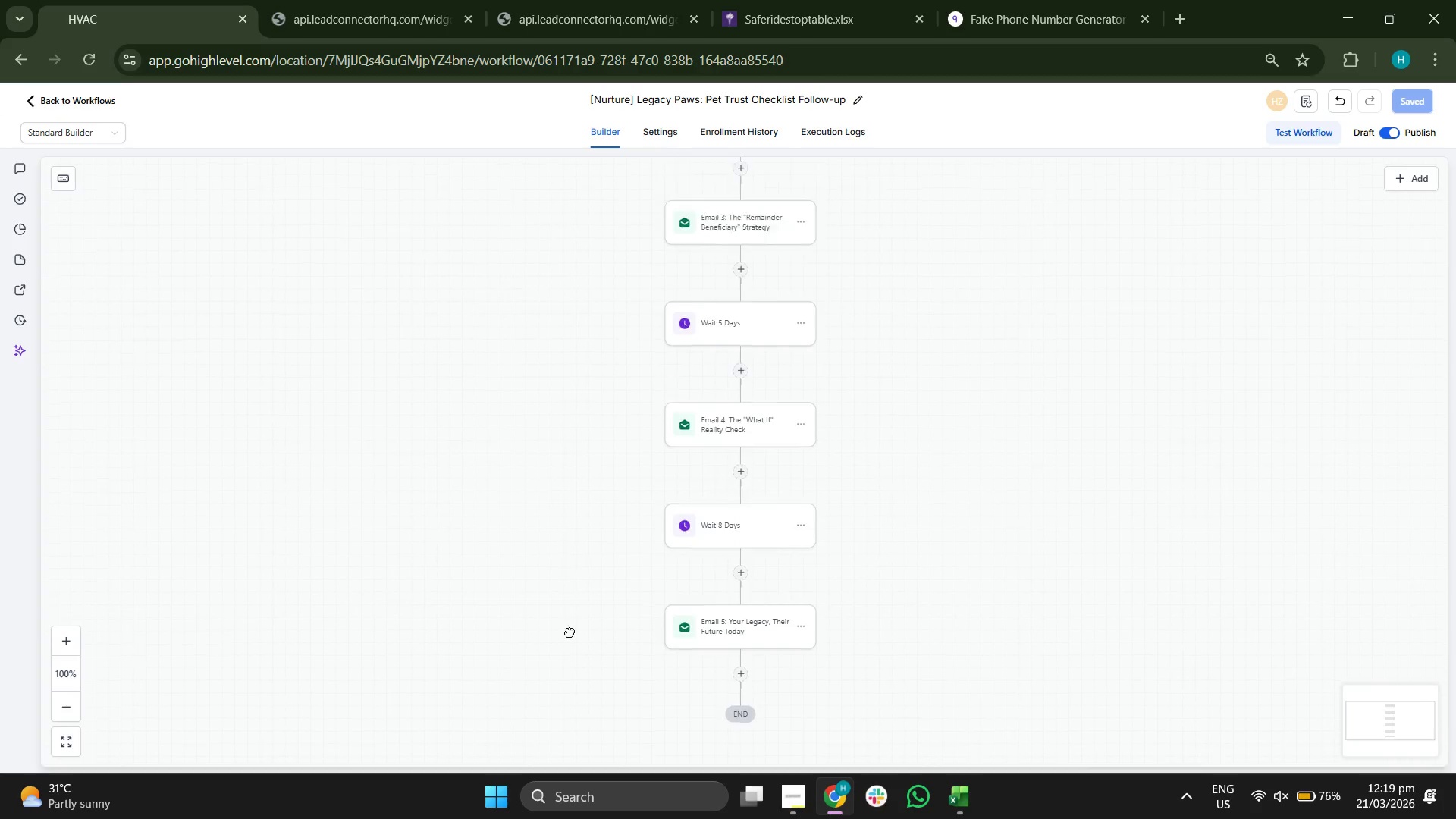 
left_click_drag(start_coordinate=[568, 551], to_coordinate=[577, 694])
 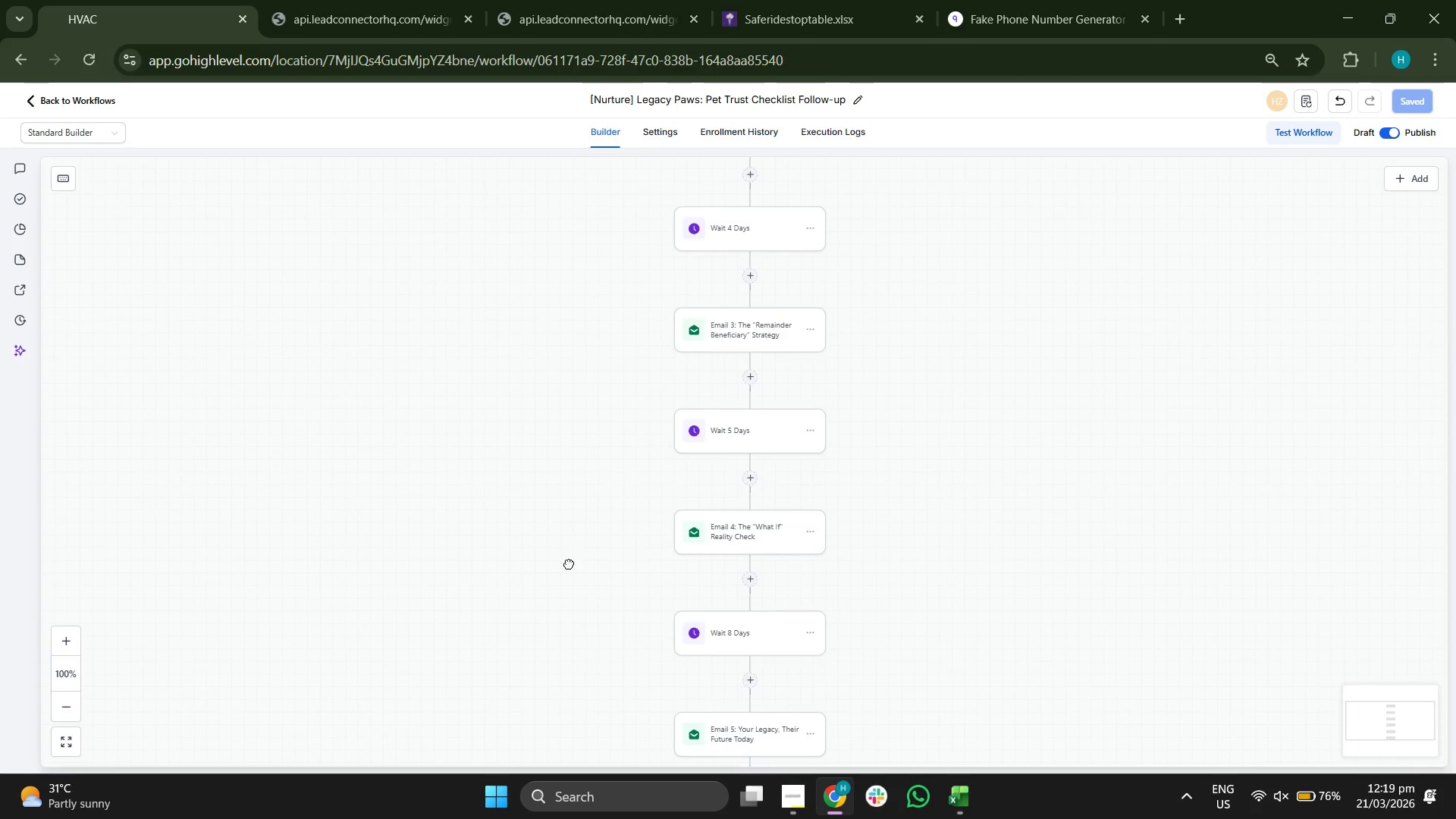 
left_click_drag(start_coordinate=[569, 547], to_coordinate=[605, 668])
 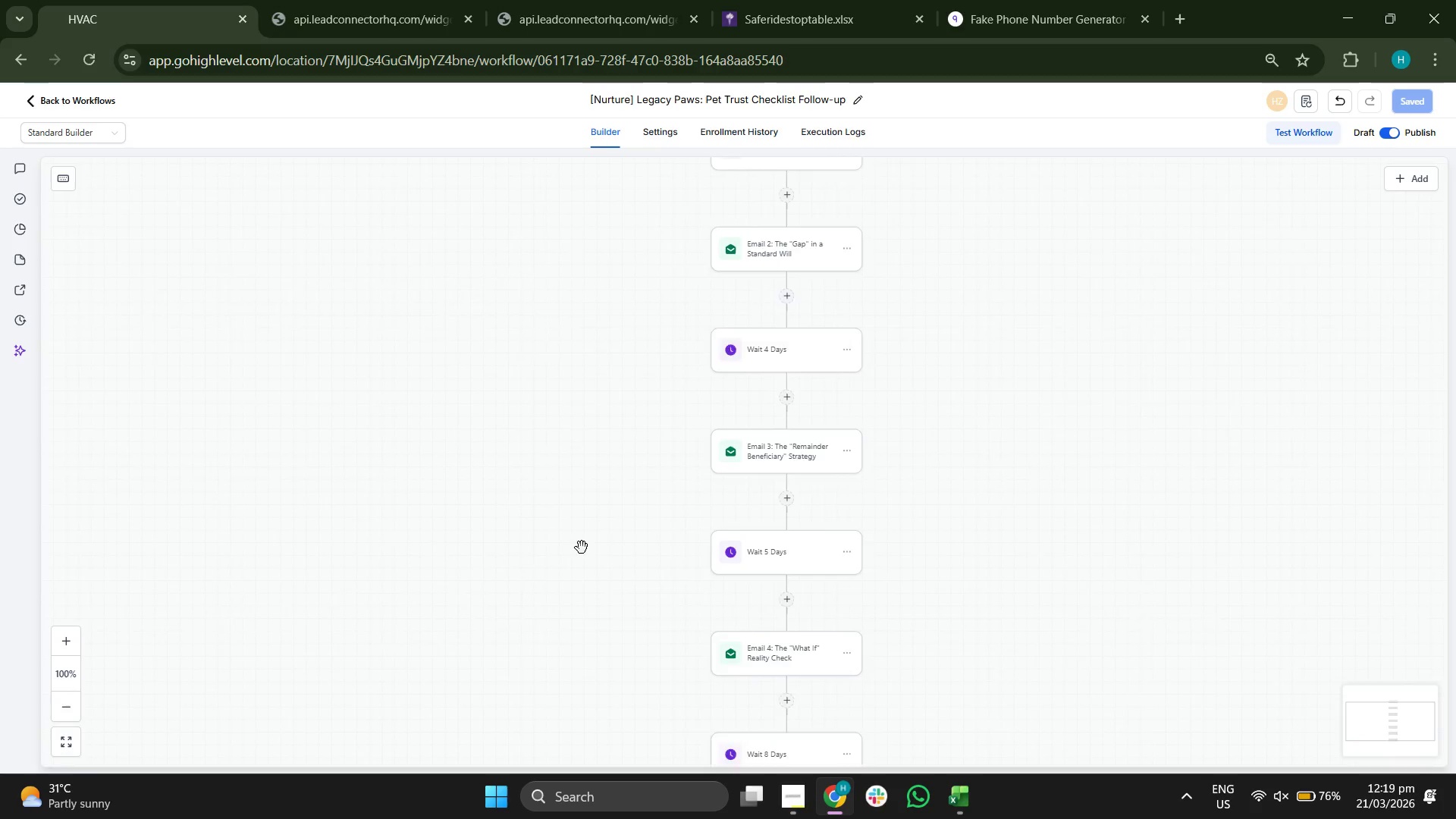 
left_click_drag(start_coordinate=[580, 538], to_coordinate=[607, 632])
 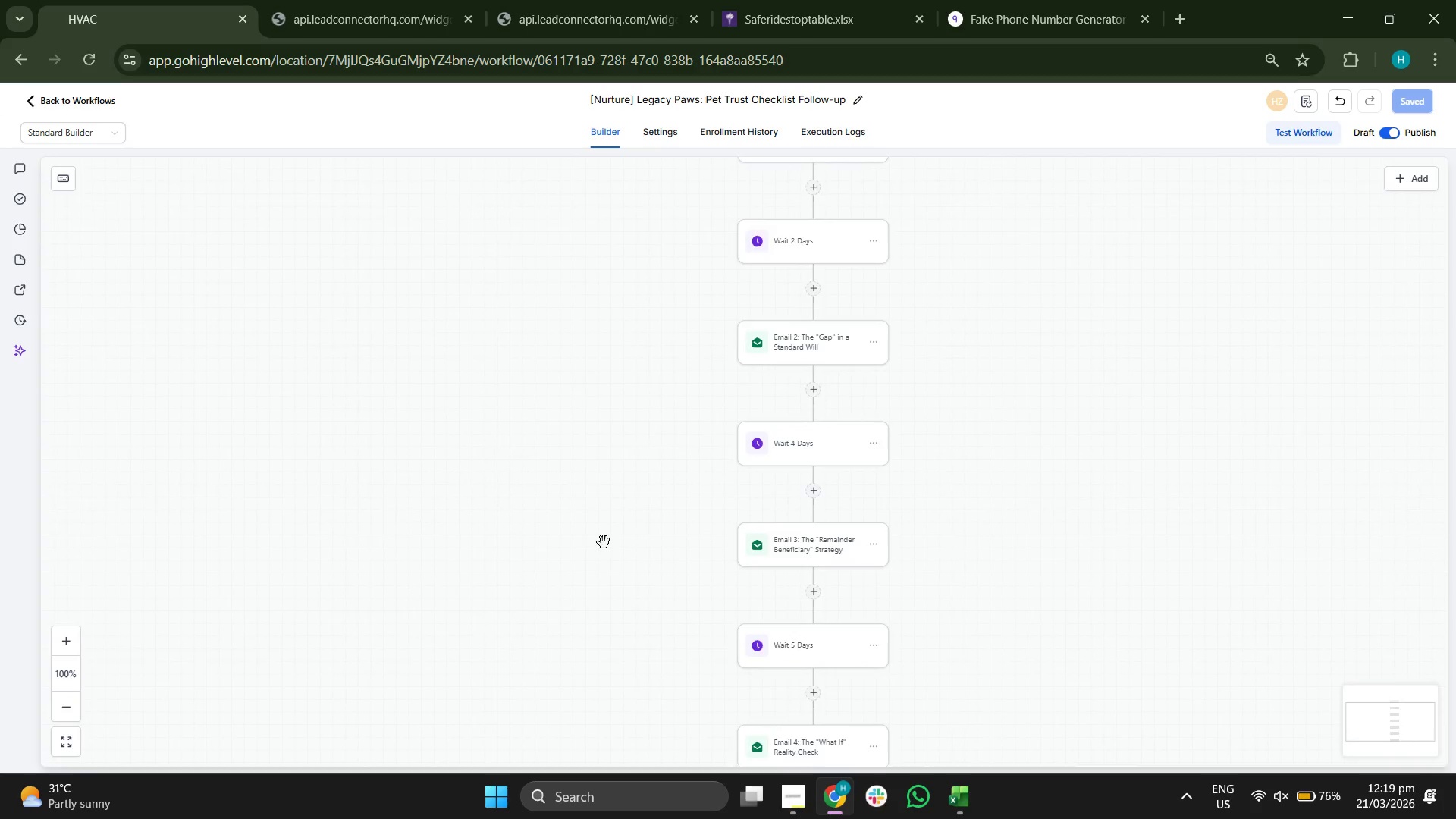 
left_click_drag(start_coordinate=[604, 542], to_coordinate=[601, 619])
 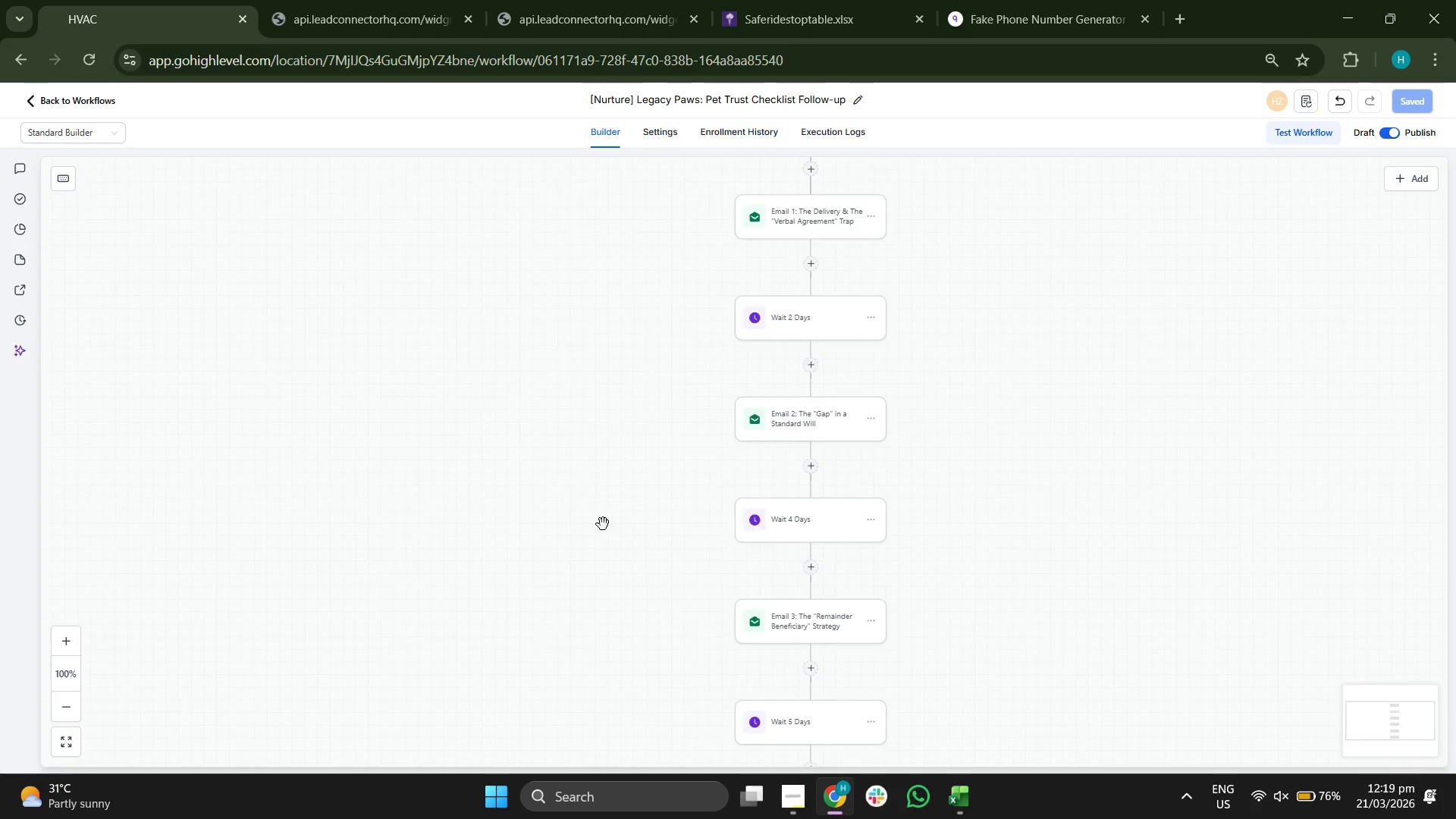 
left_click_drag(start_coordinate=[603, 519], to_coordinate=[595, 617])
 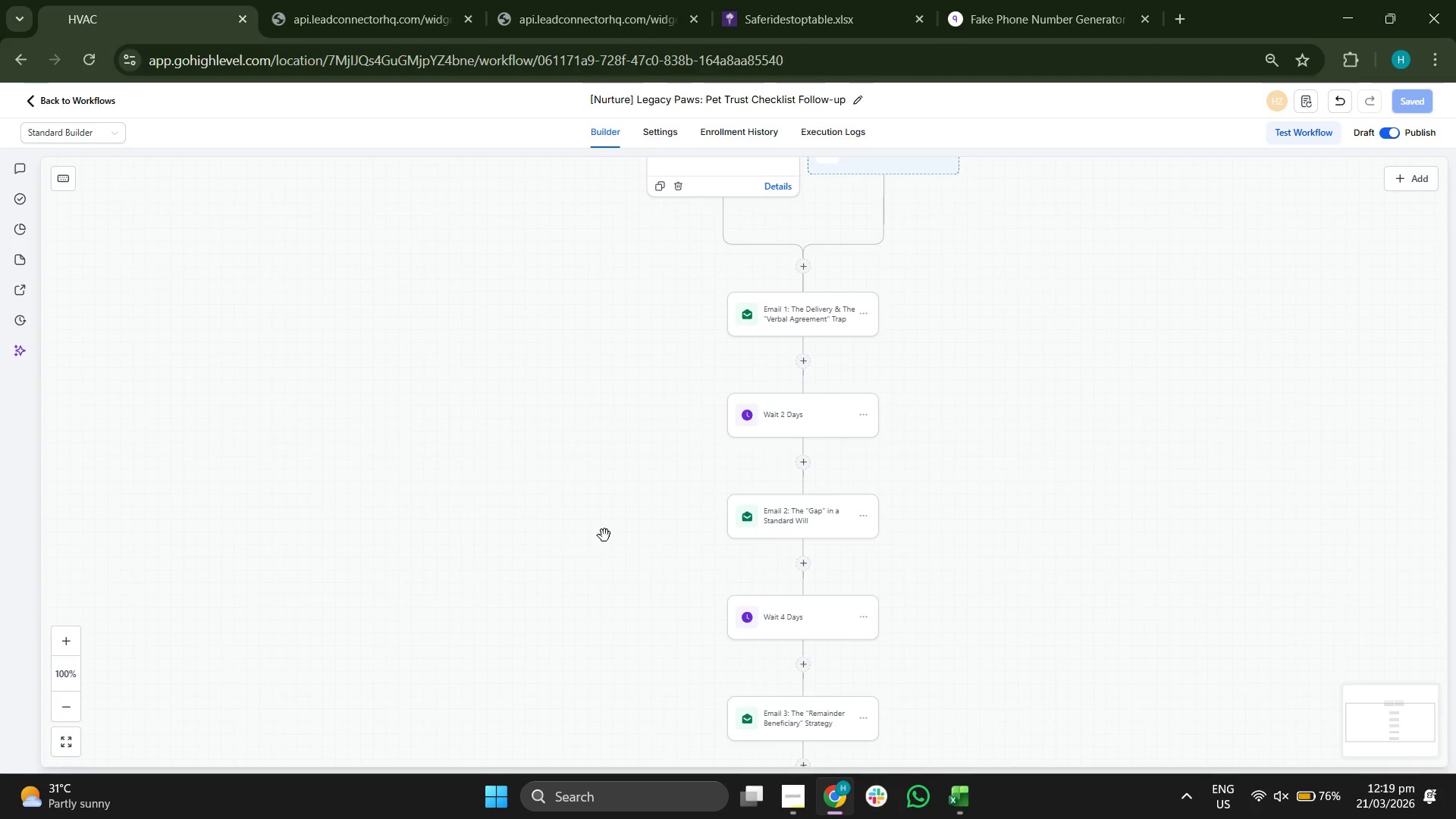 
left_click_drag(start_coordinate=[604, 531], to_coordinate=[595, 593])
 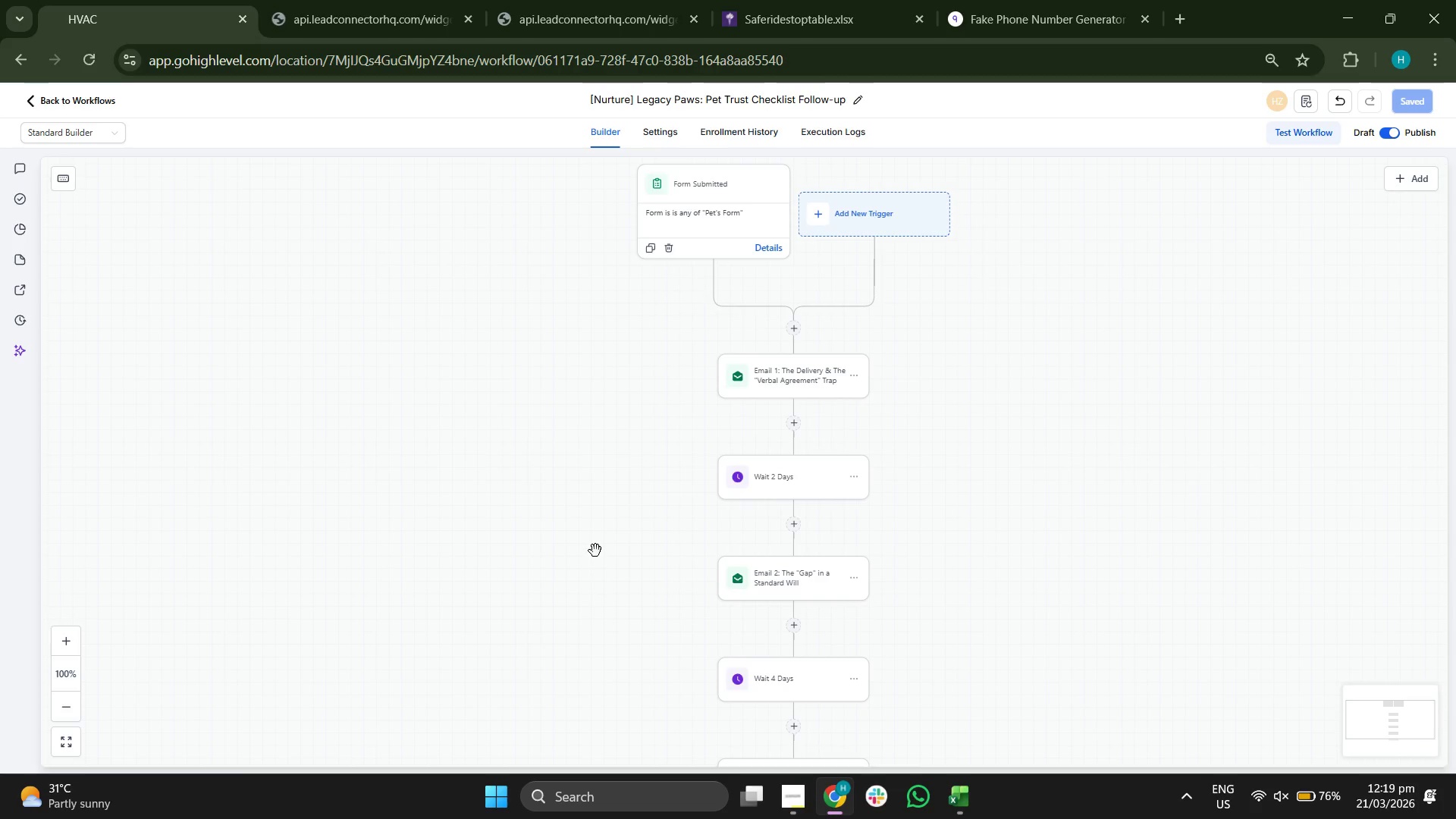 
left_click_drag(start_coordinate=[595, 549], to_coordinate=[588, 582])
 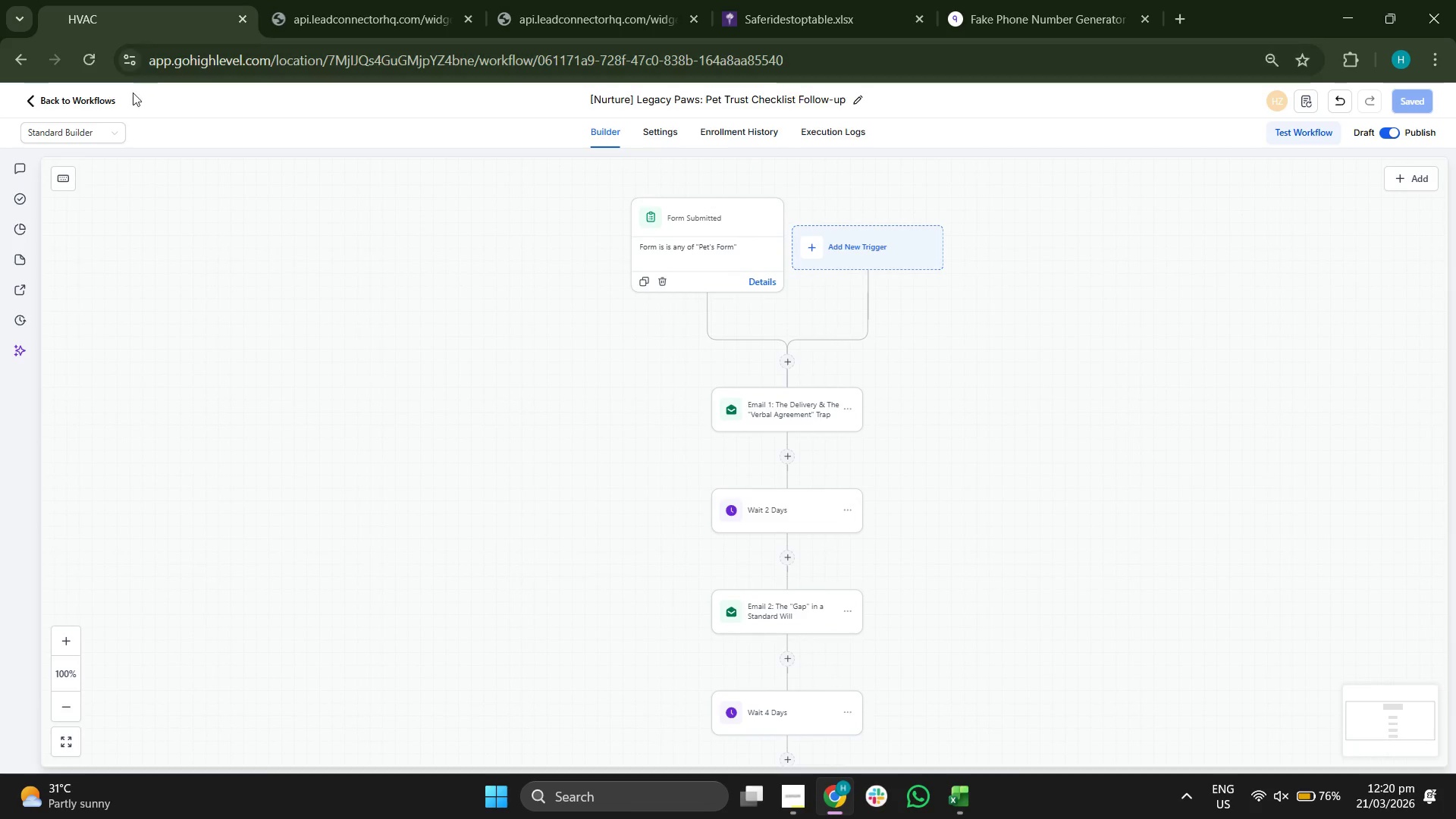 
left_click([75, 96])
 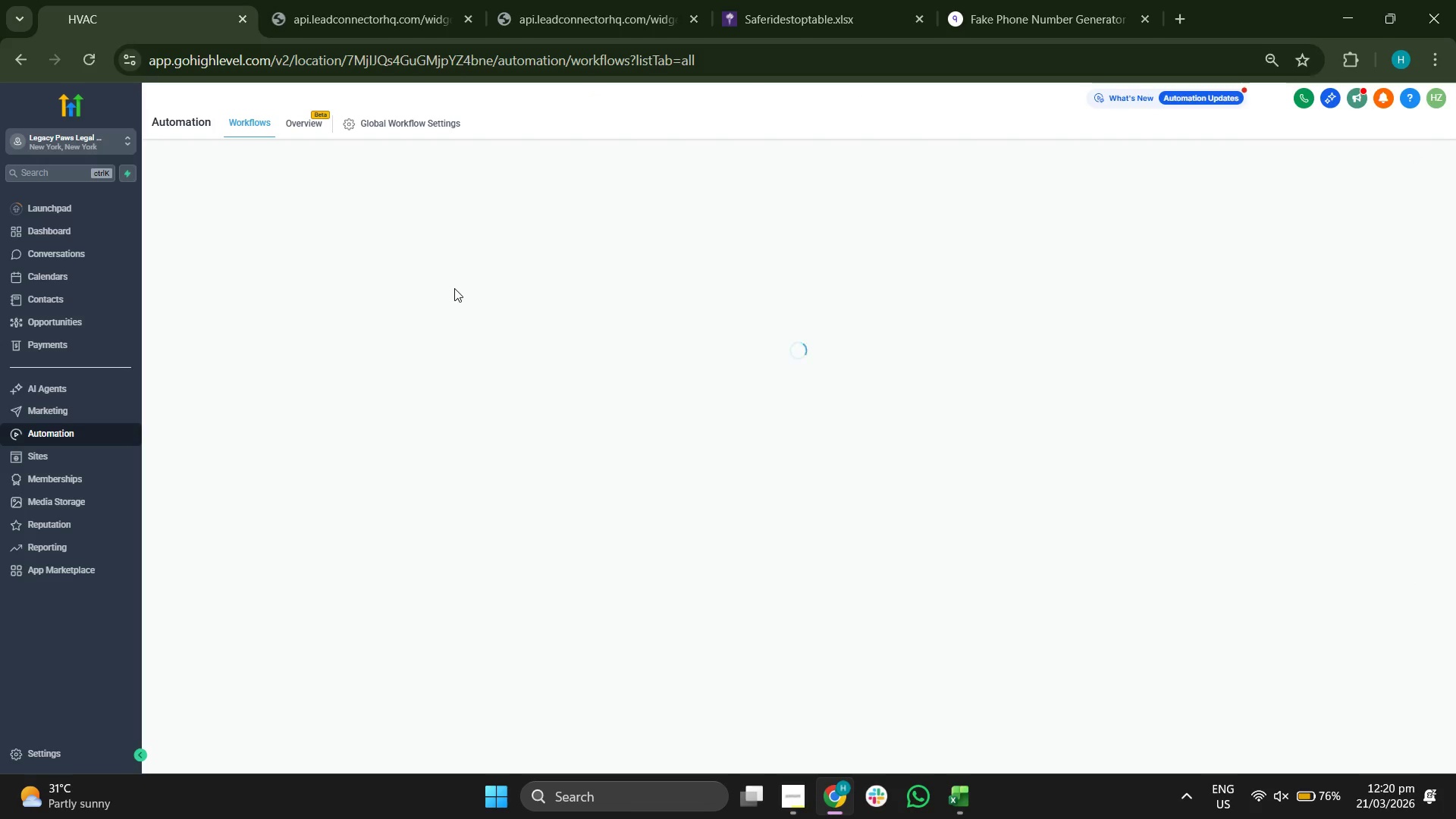 
wait(7.55)
 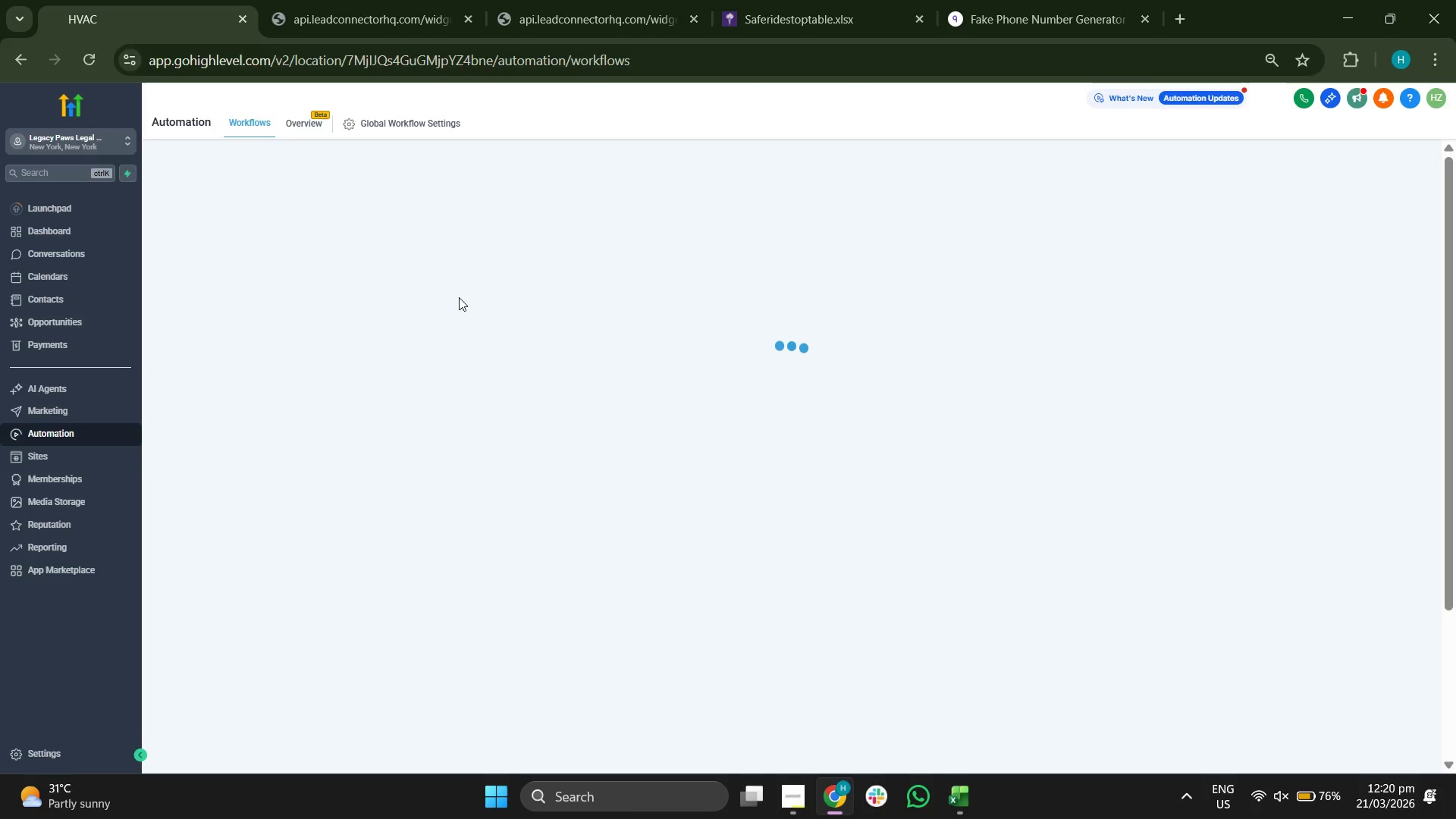 
left_click([62, 297])
 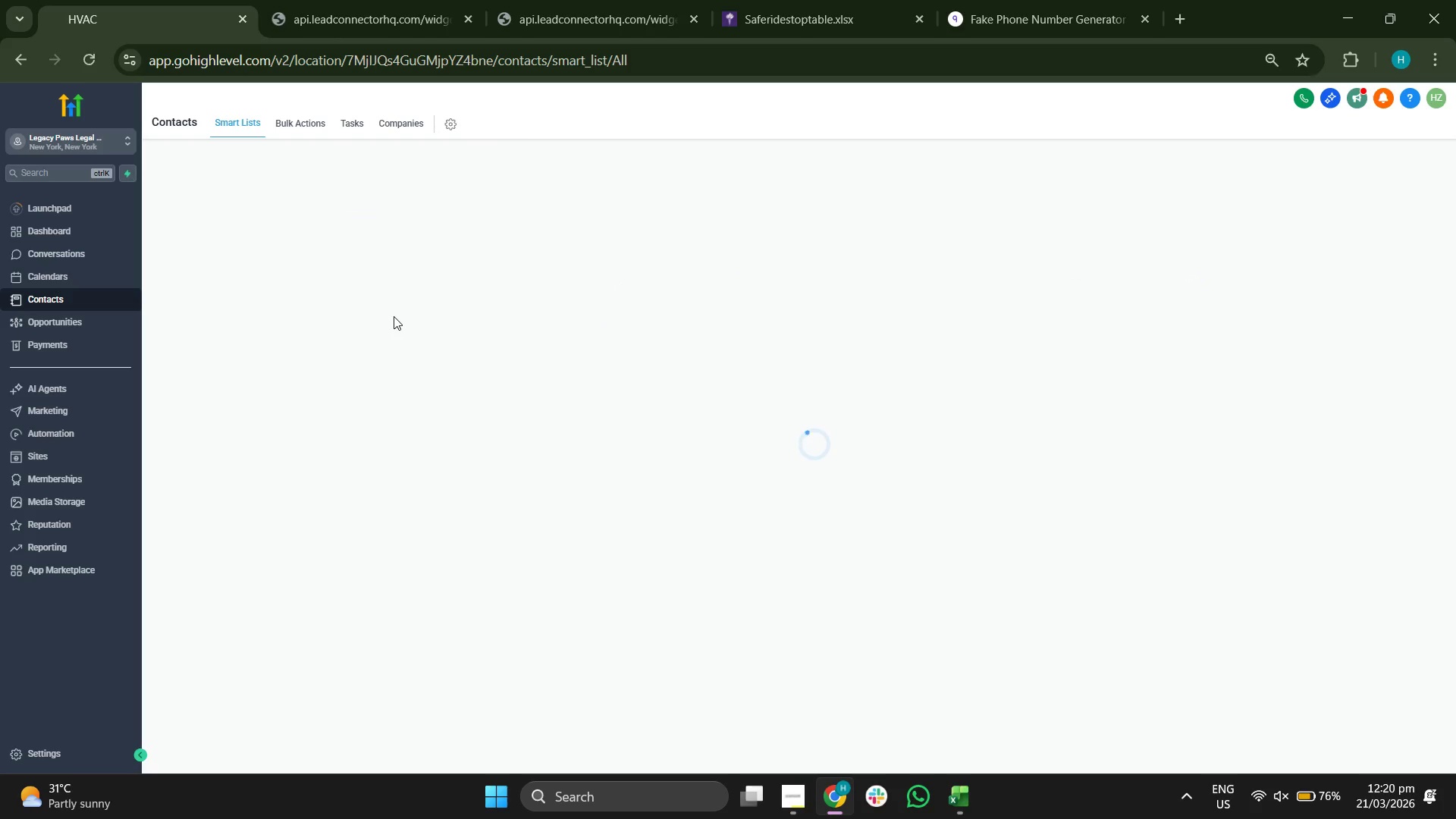 
mouse_move([419, 315])
 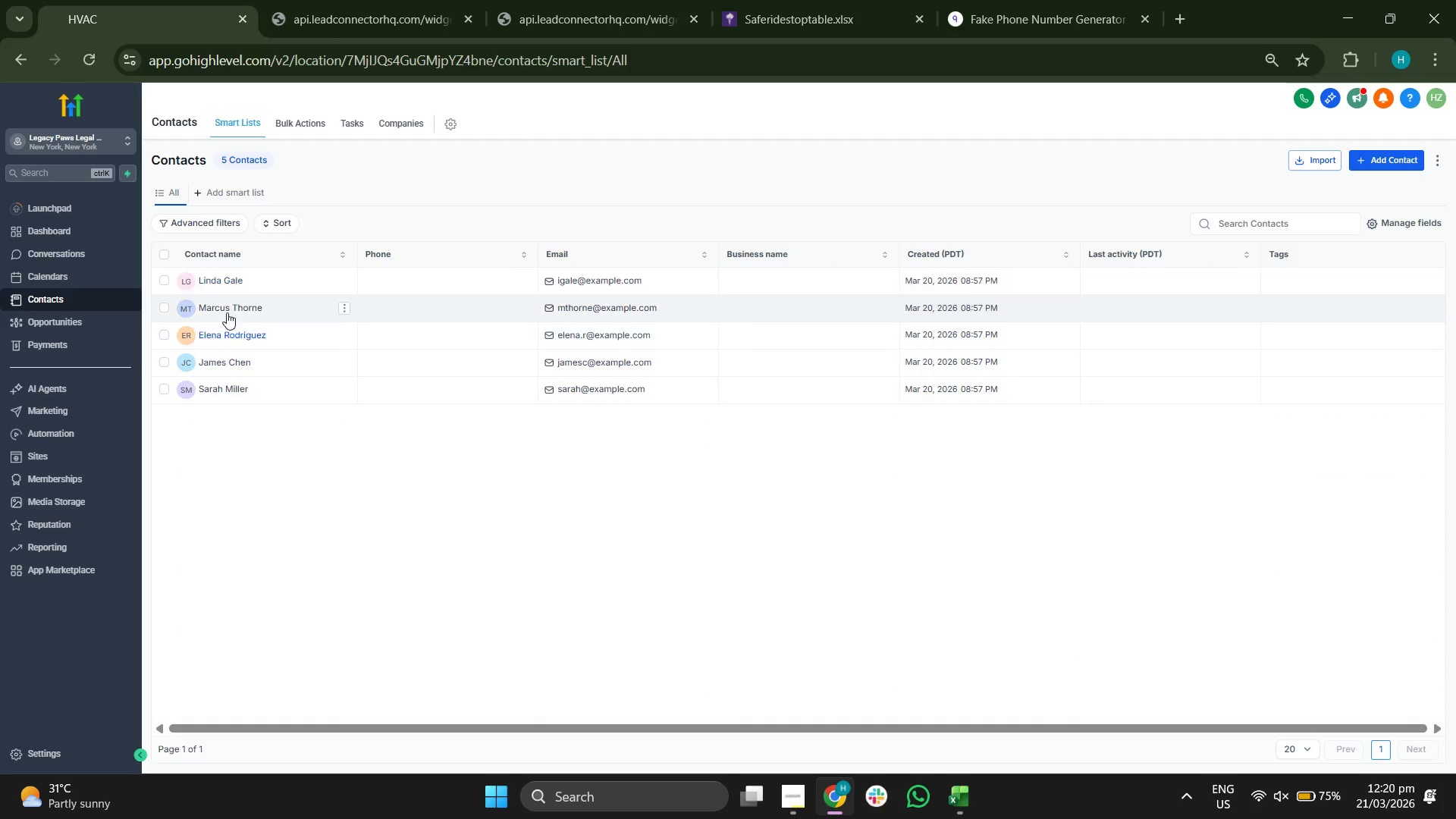 
left_click([219, 278])
 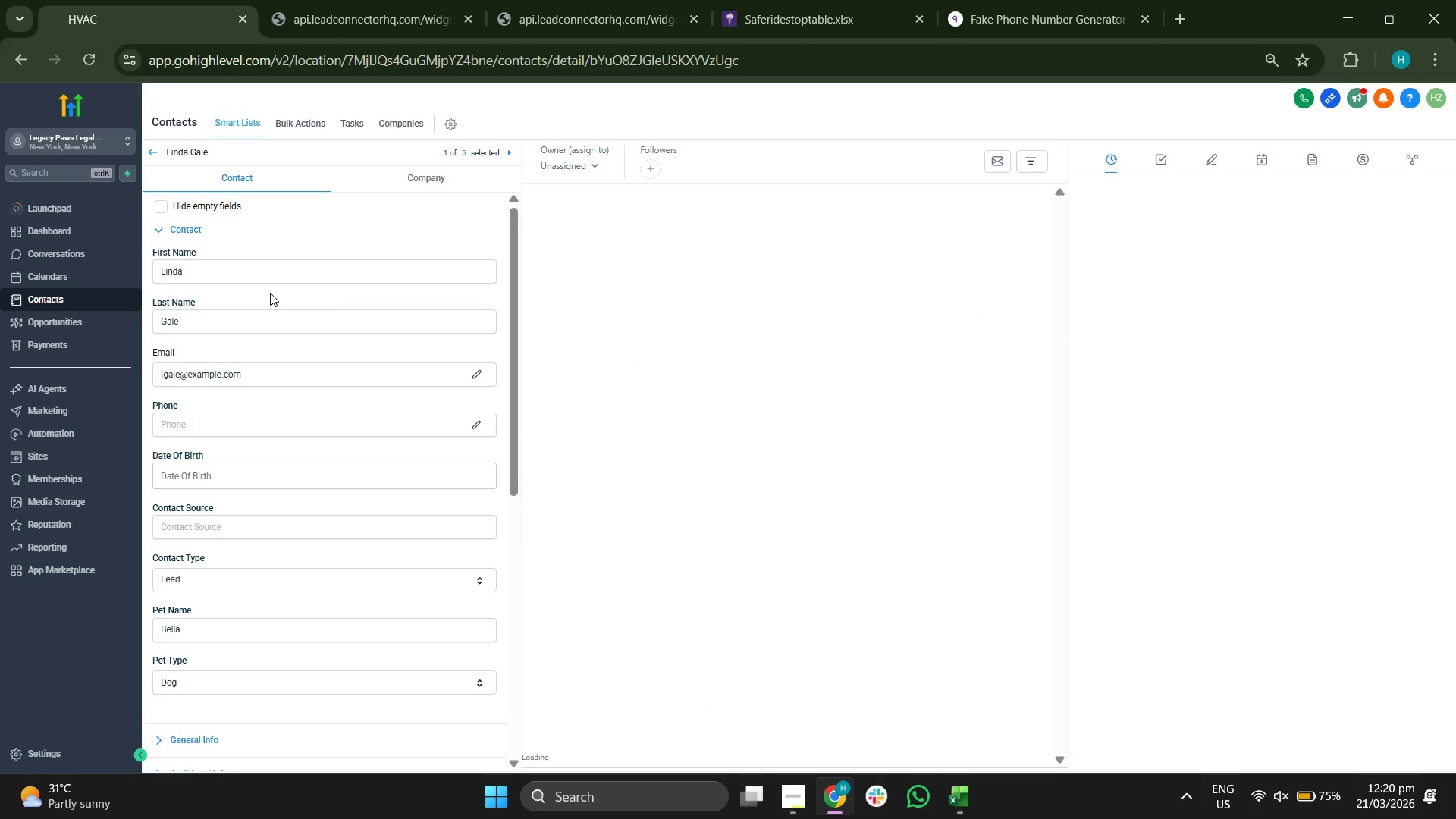 
scroll: coordinate [354, 453], scroll_direction: down, amount: 6.0
 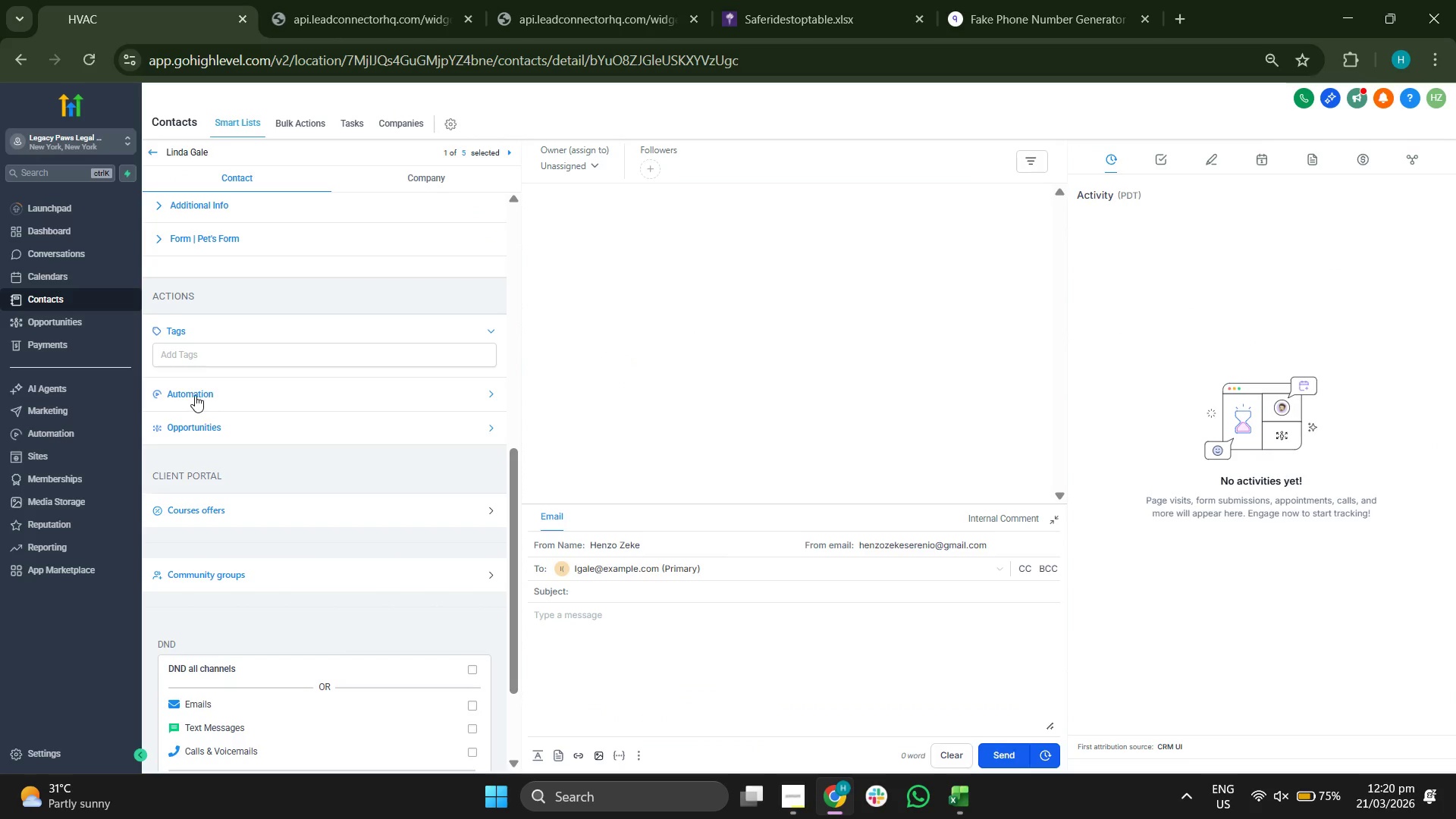 
left_click([190, 395])
 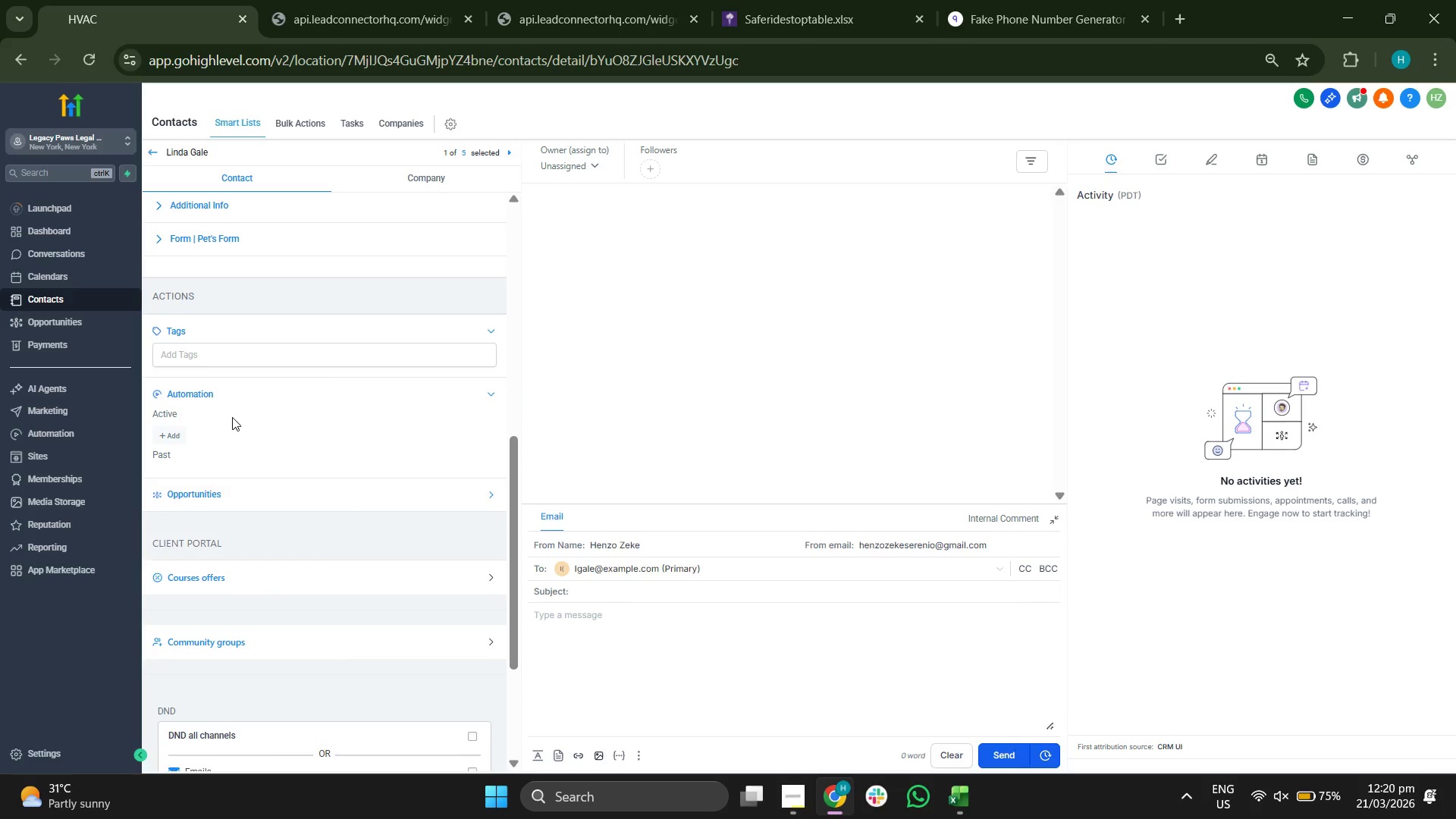 
left_click([185, 435])
 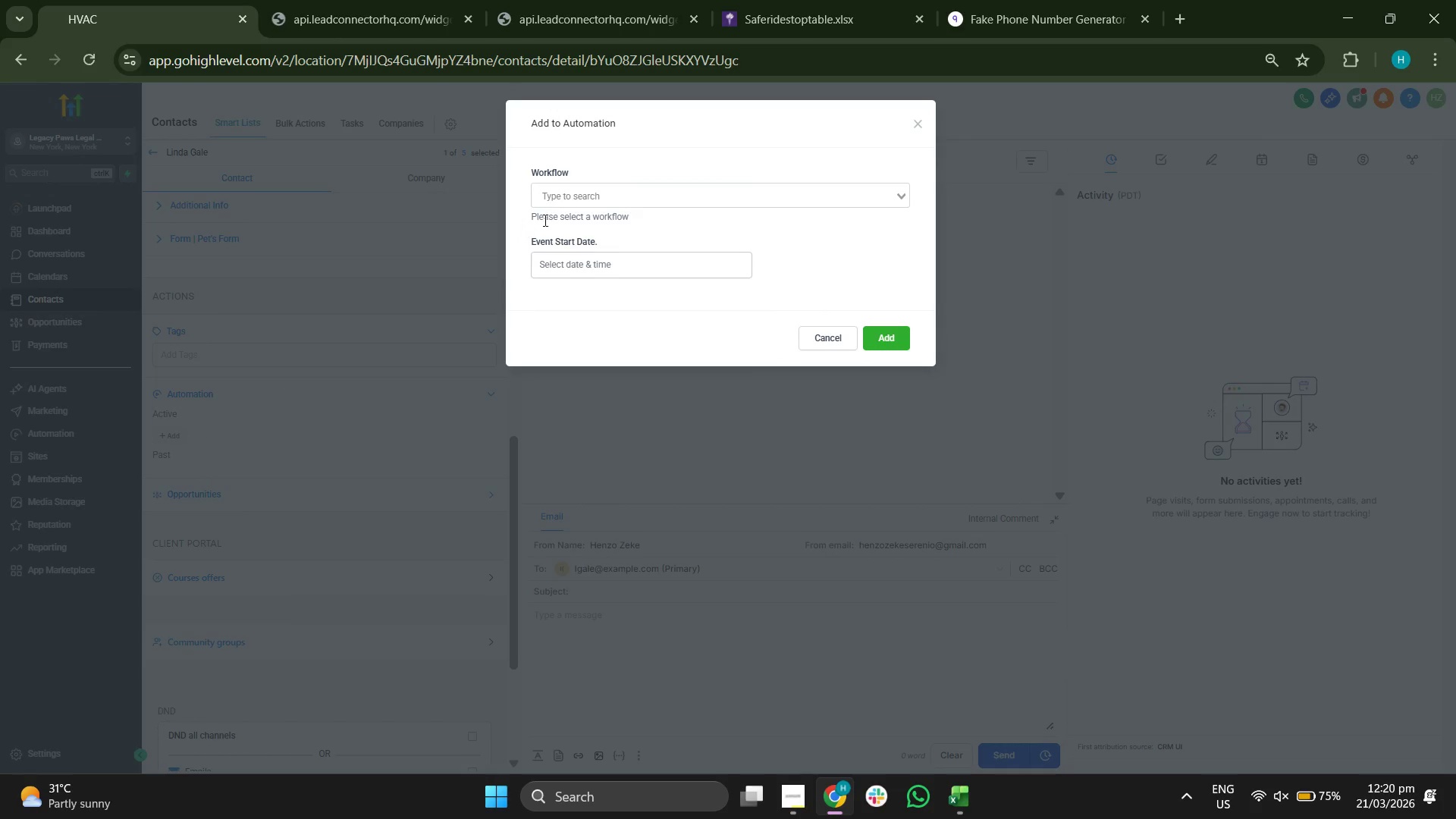 
left_click([600, 199])
 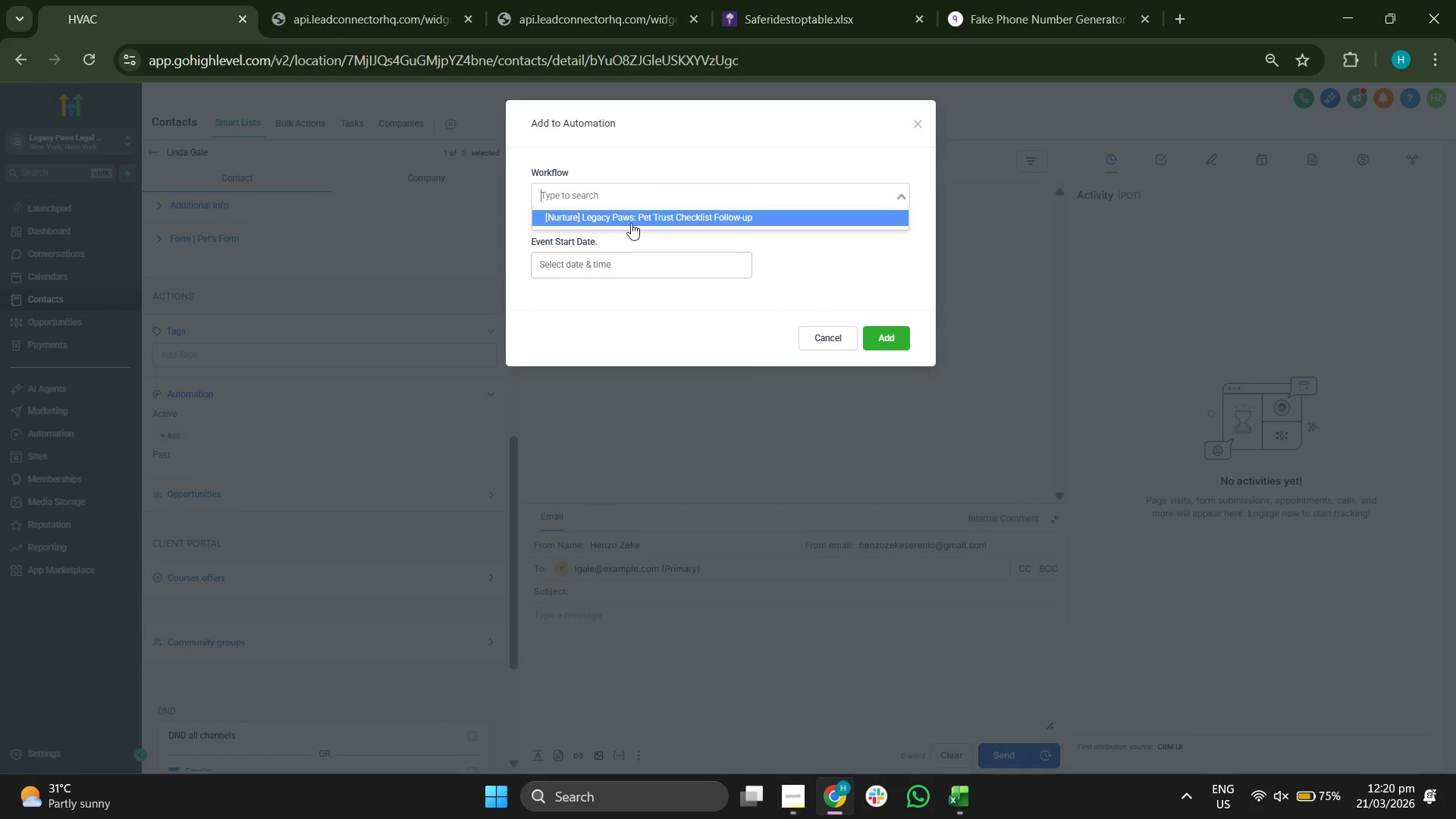 
left_click([631, 223])
 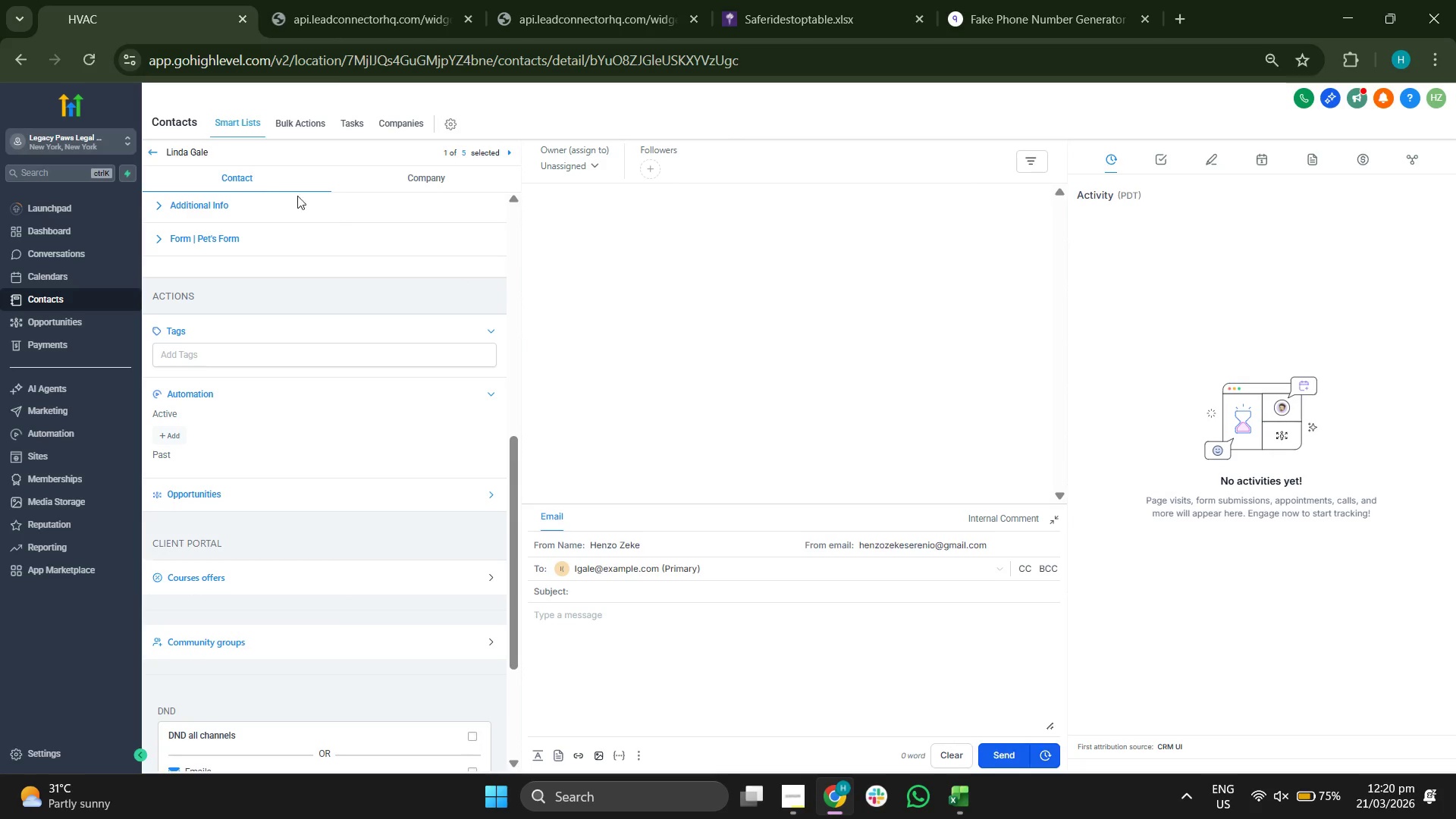 
left_click([156, 152])
 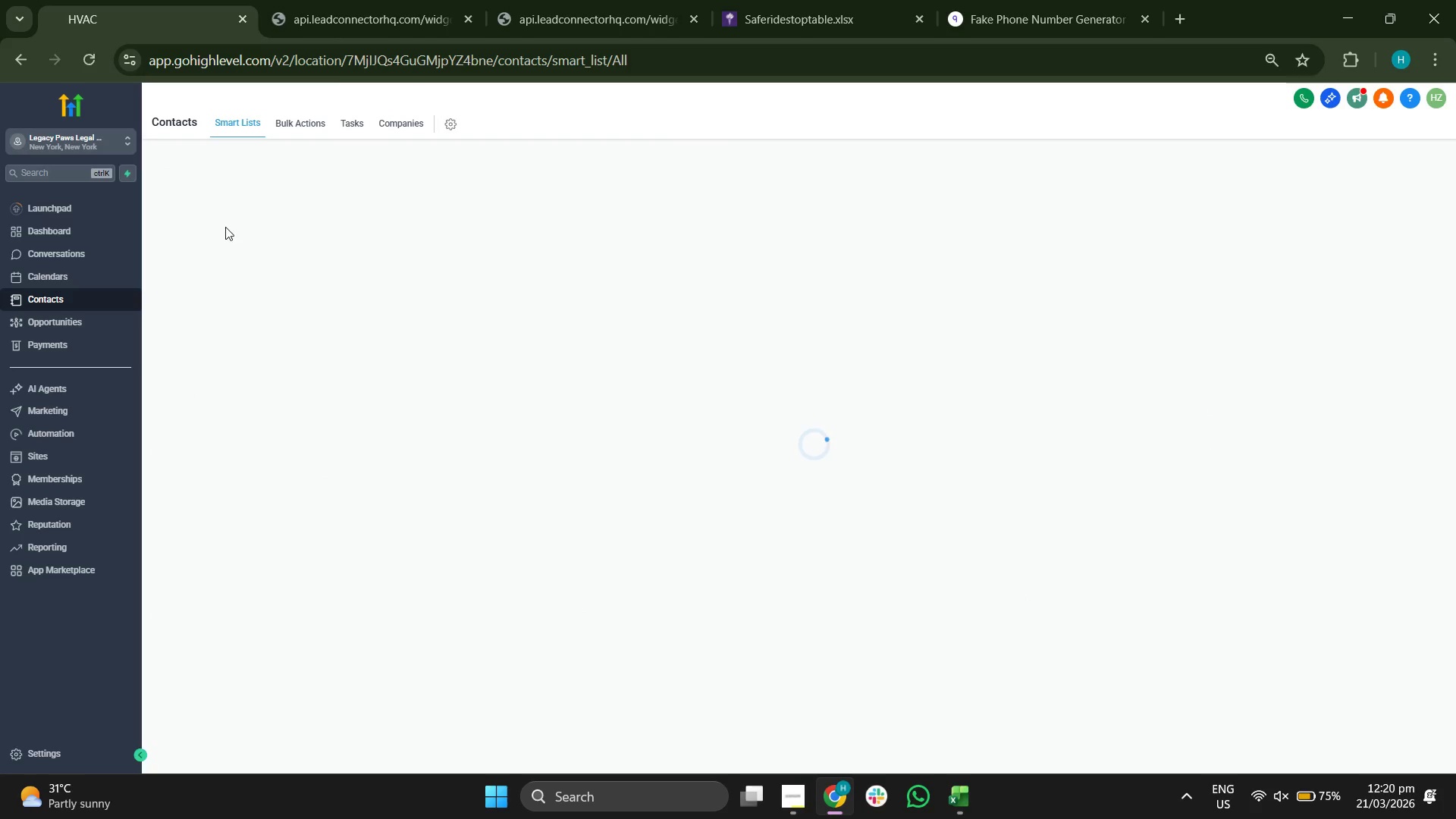 
mouse_move([237, 268])
 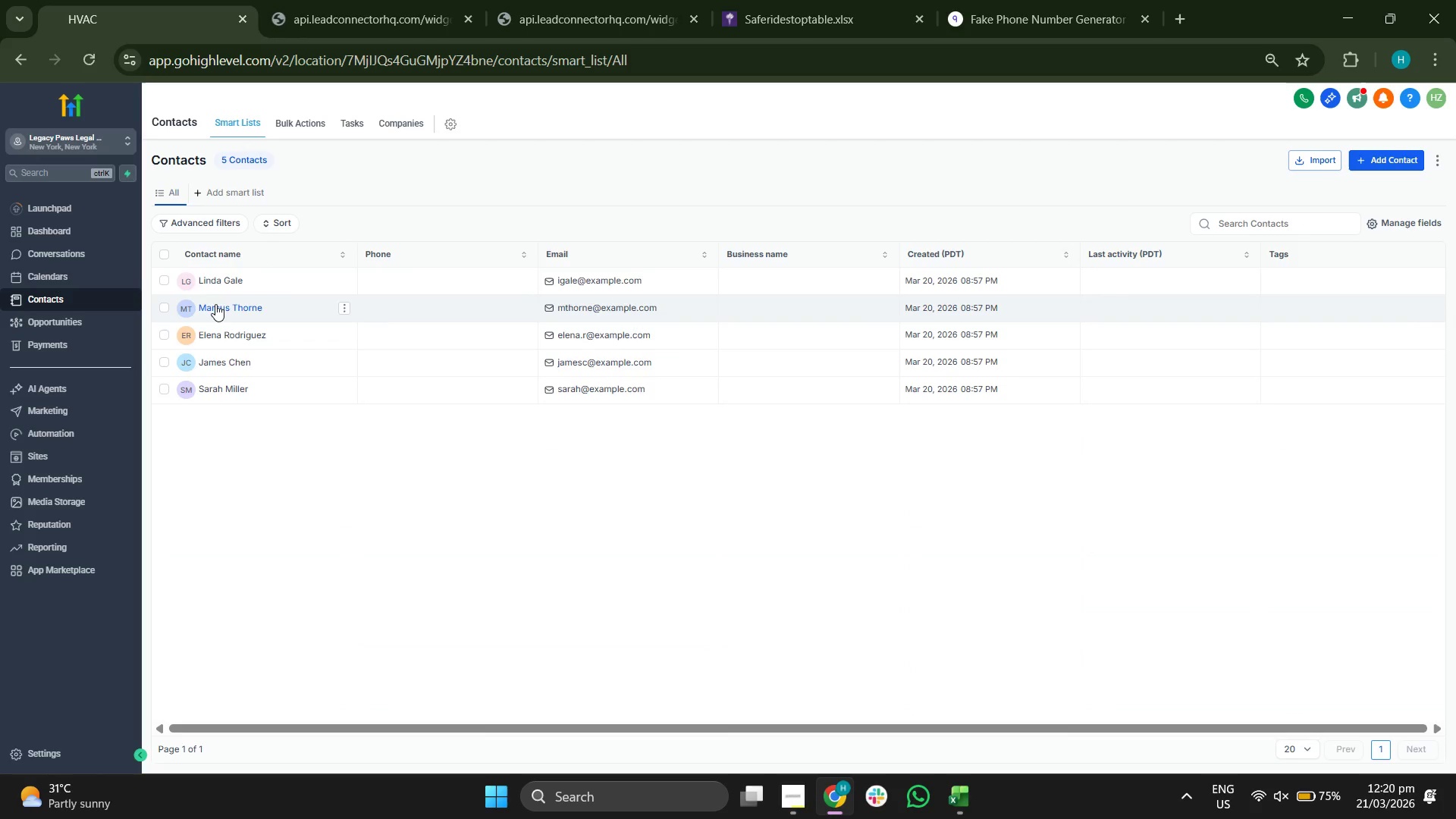 
left_click([215, 305])
 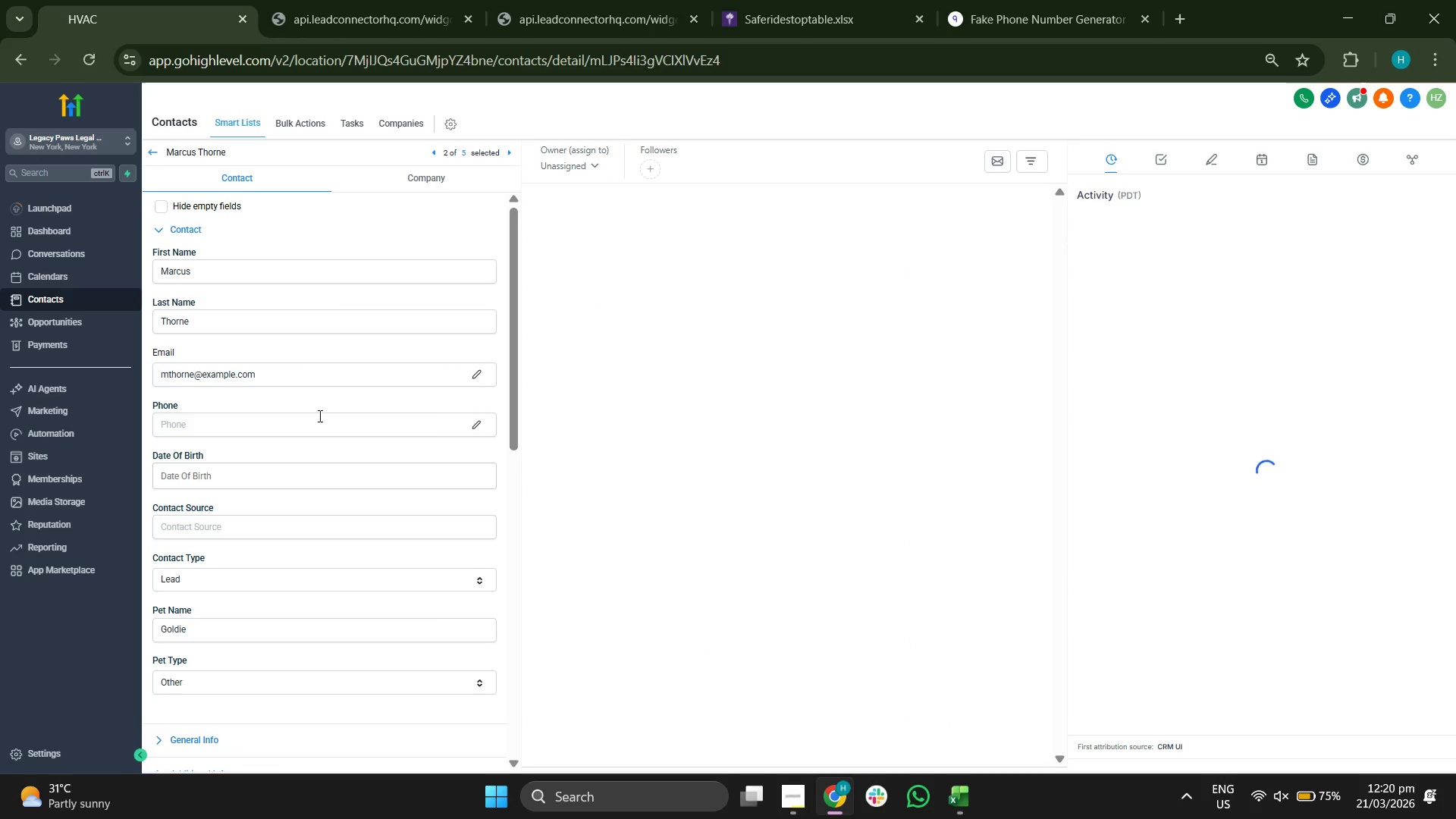 
scroll: coordinate [318, 417], scroll_direction: down, amount: 4.0
 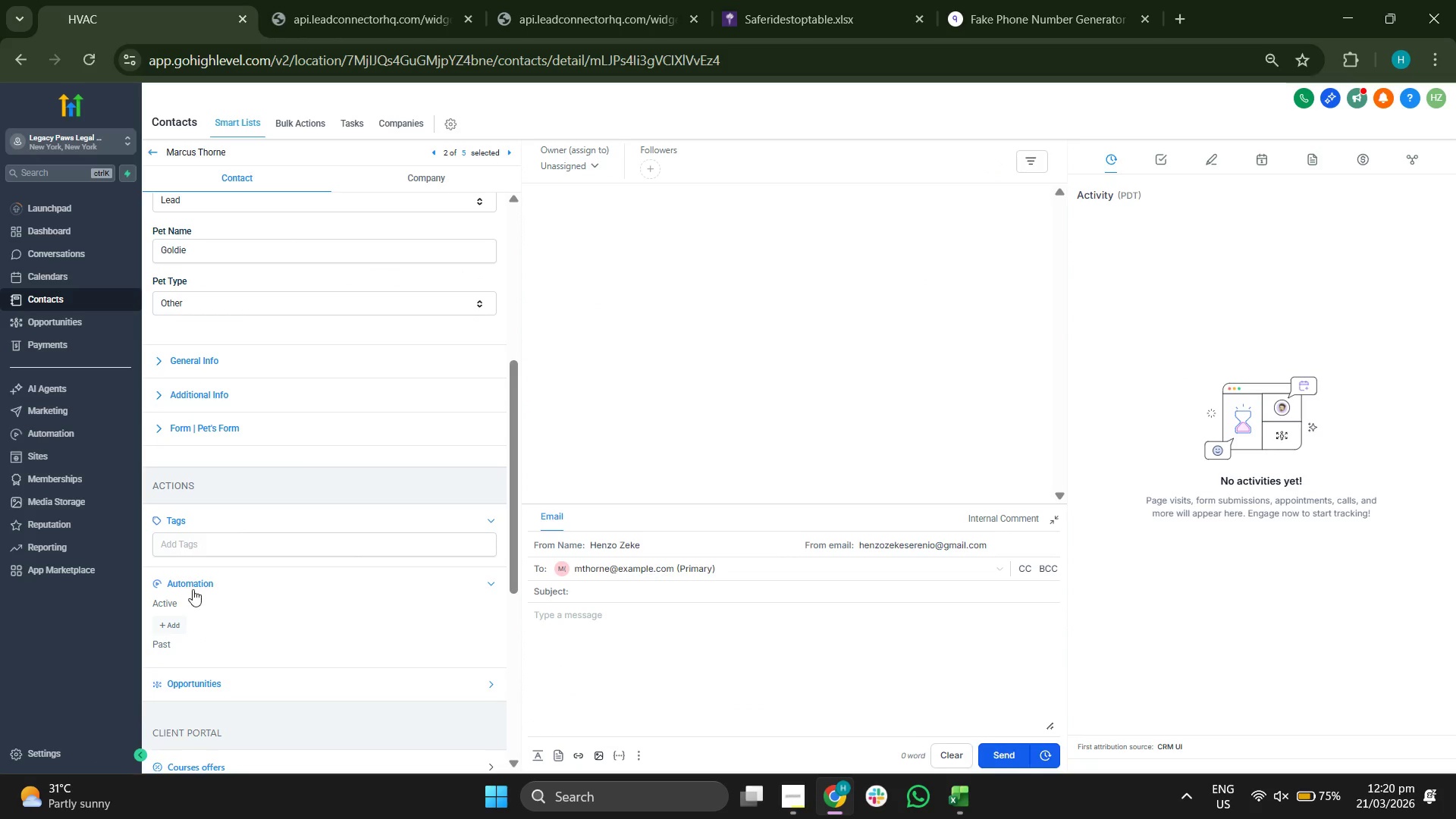 
left_click([175, 627])
 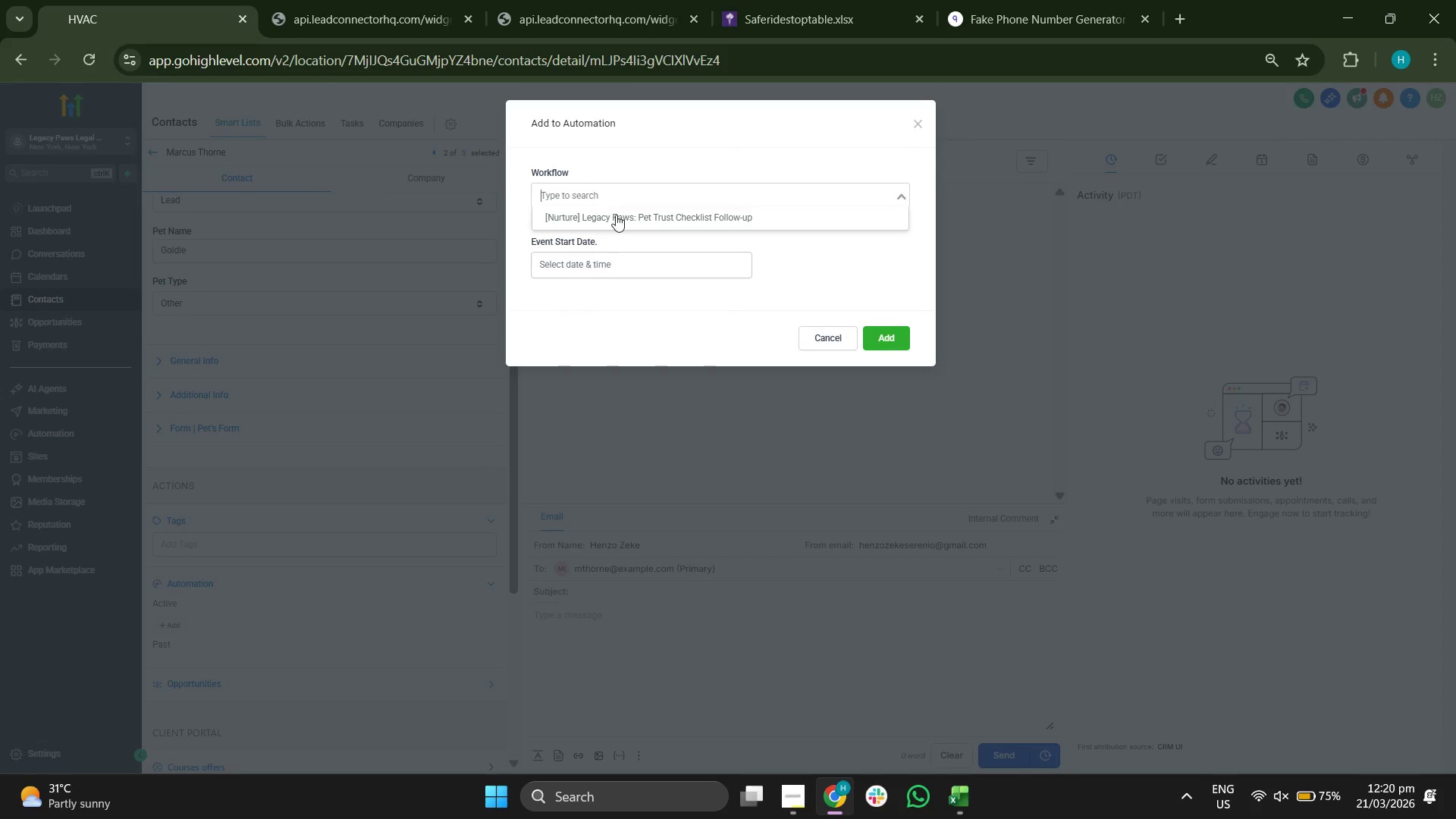 
left_click([618, 221])
 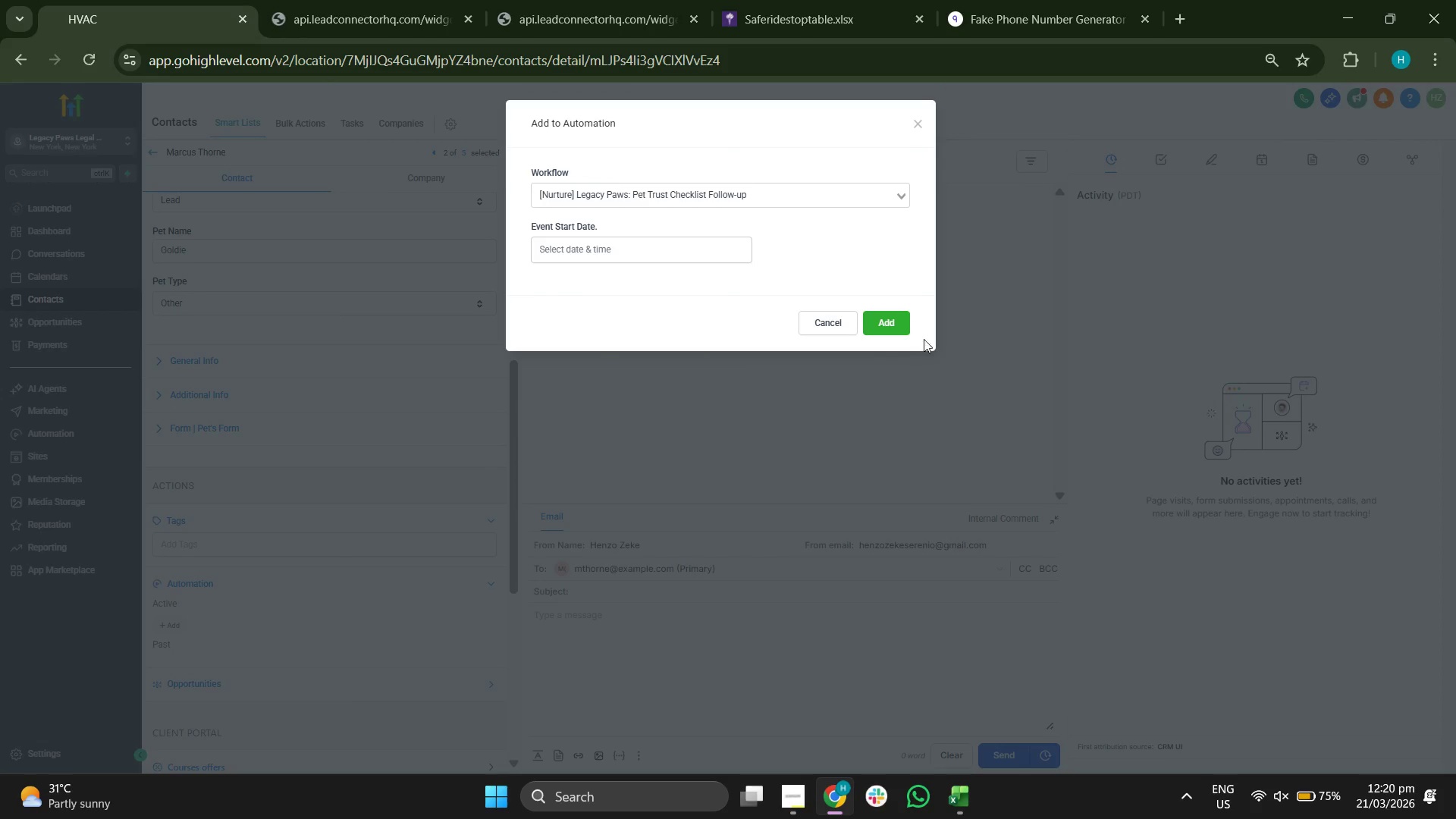 
left_click([901, 321])
 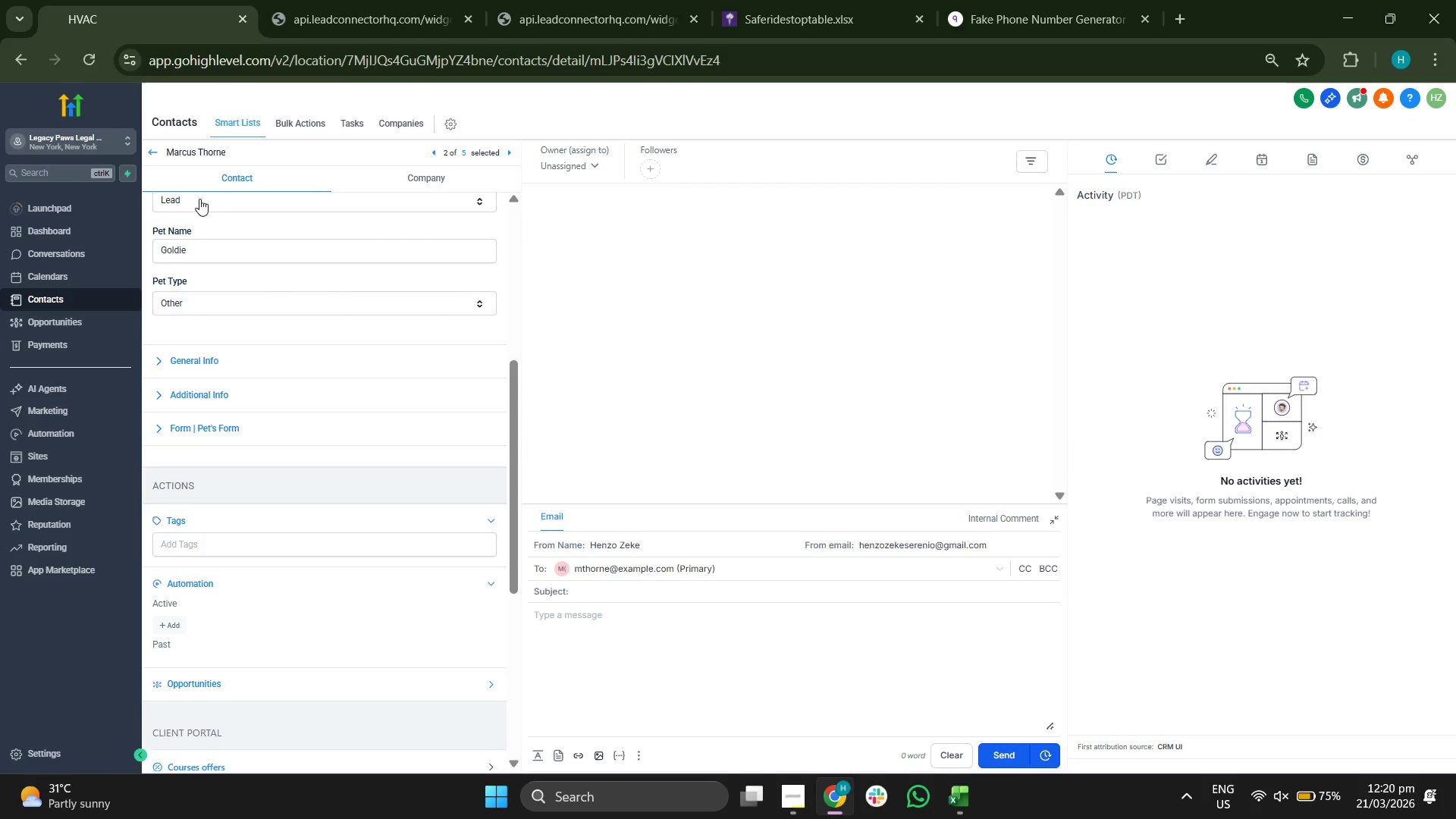 
left_click([153, 152])
 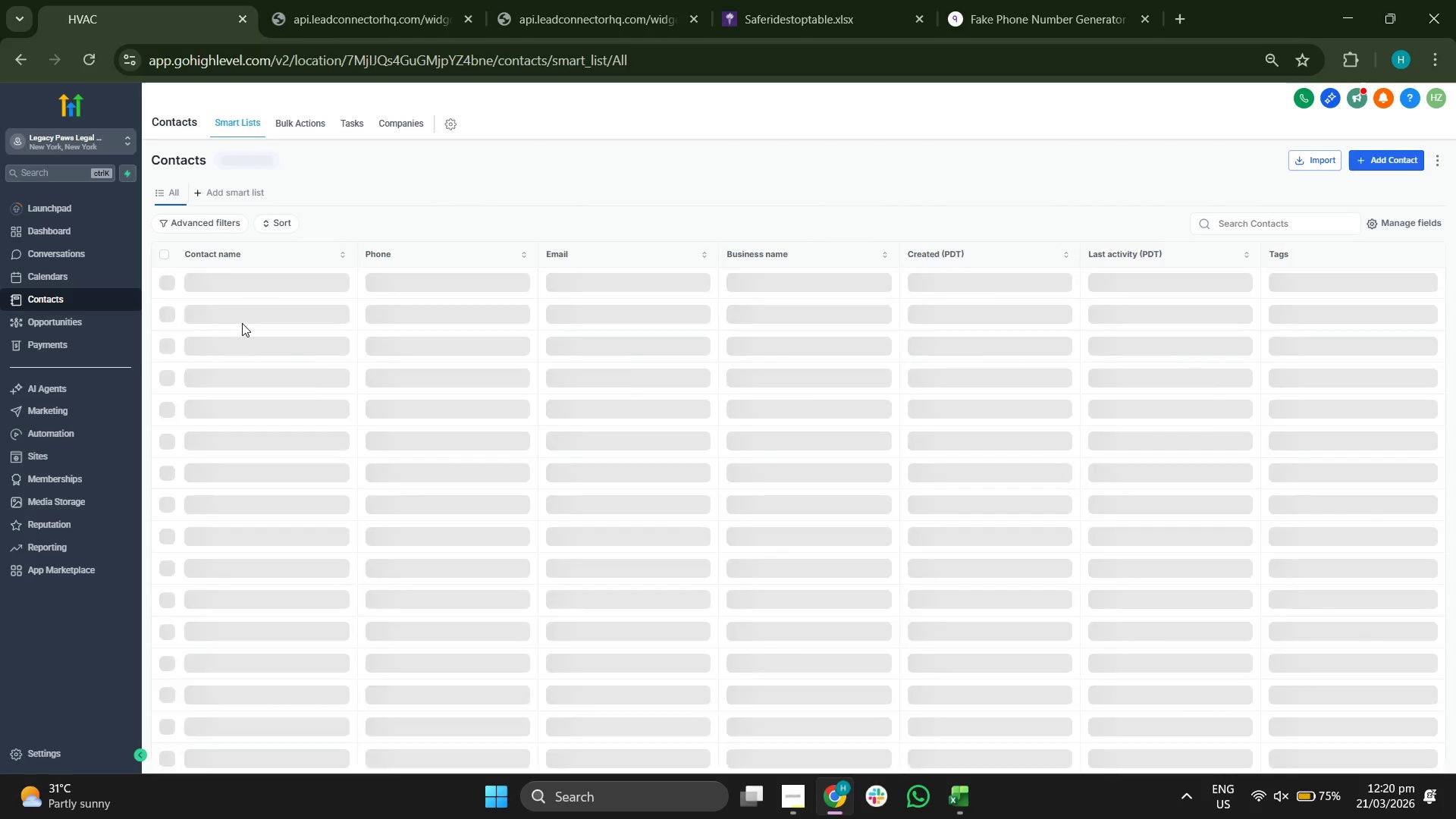 
left_click([232, 334])
 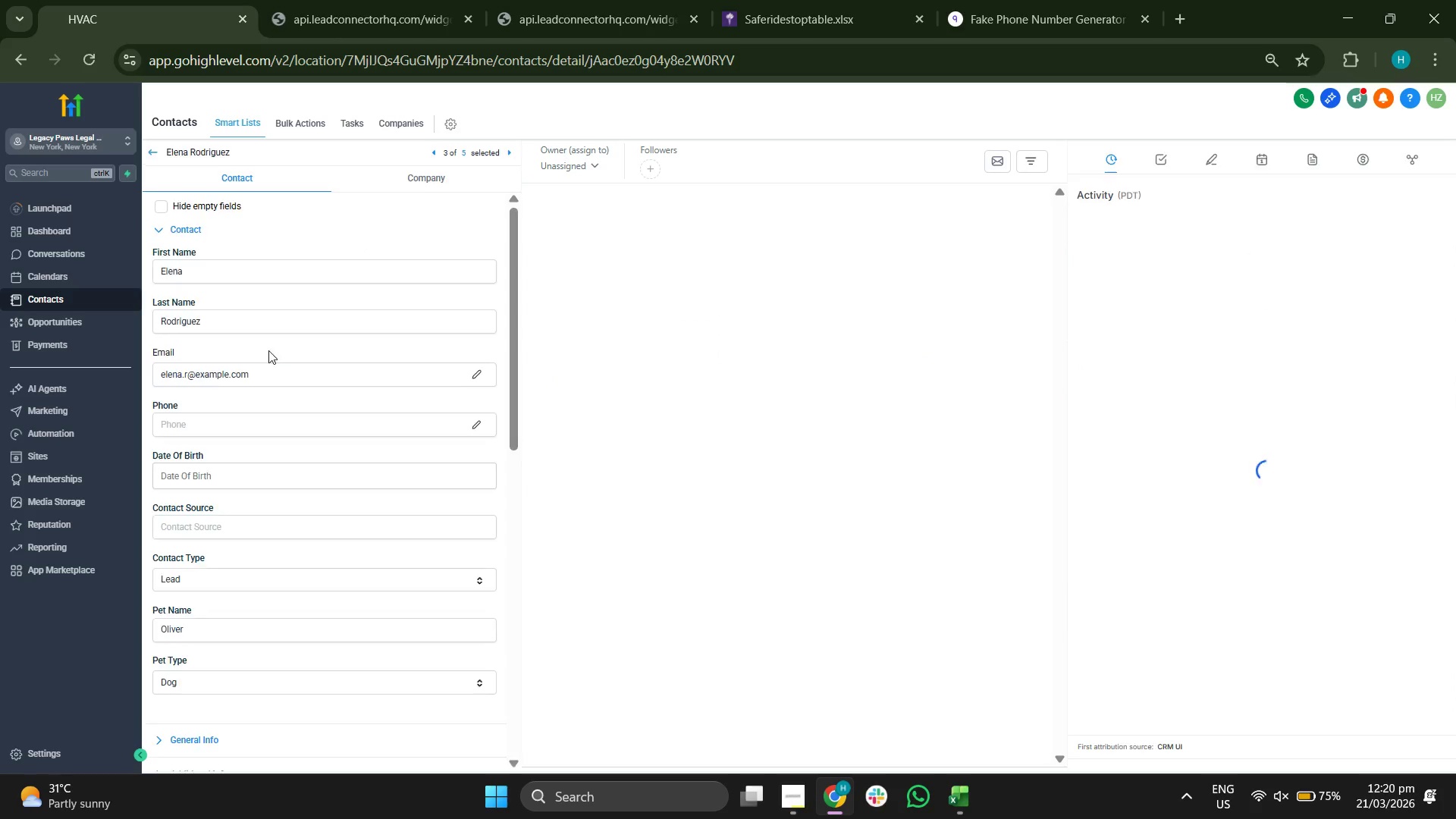 
scroll: coordinate [270, 375], scroll_direction: down, amount: 4.0
 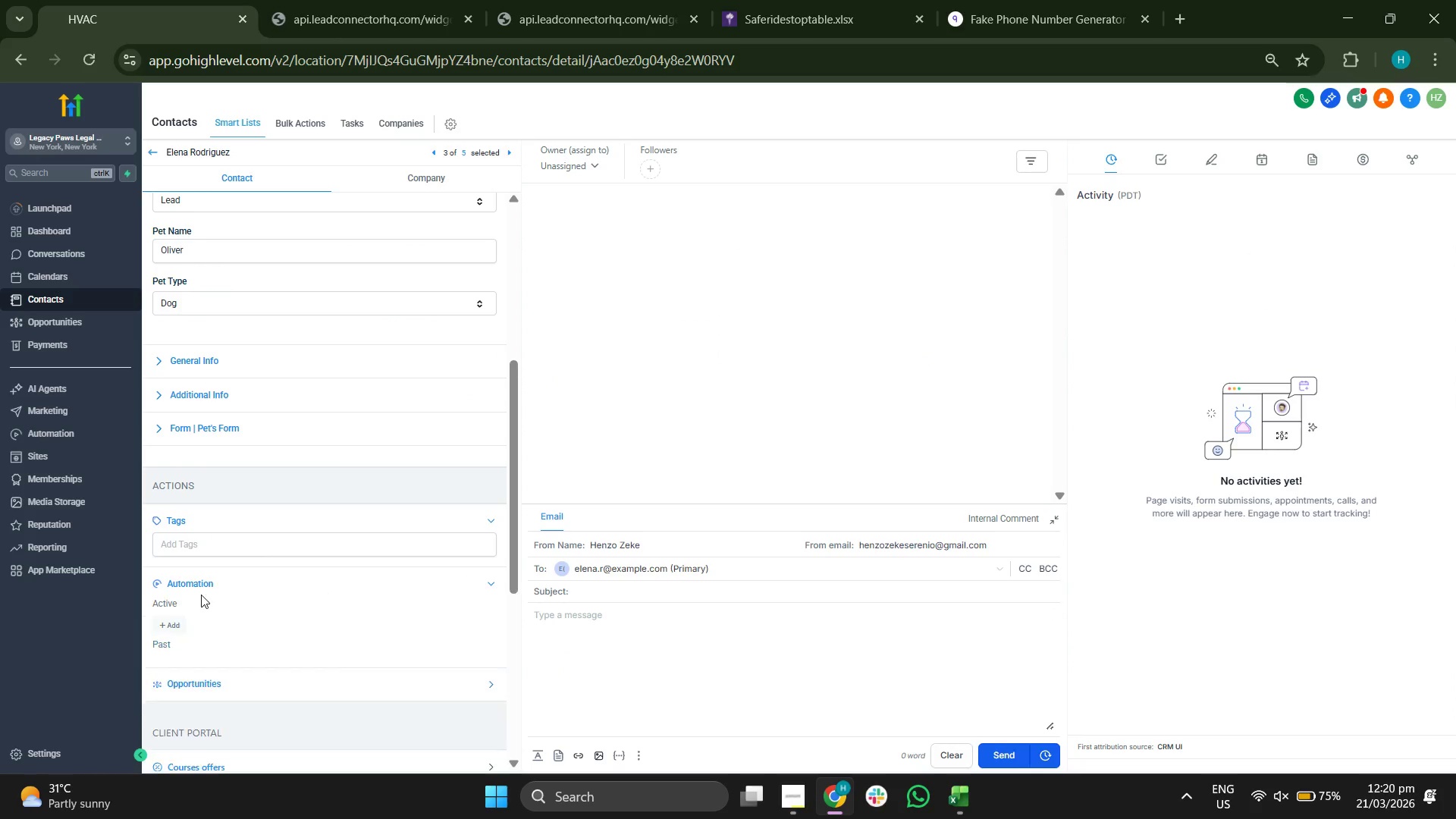 
left_click([176, 620])
 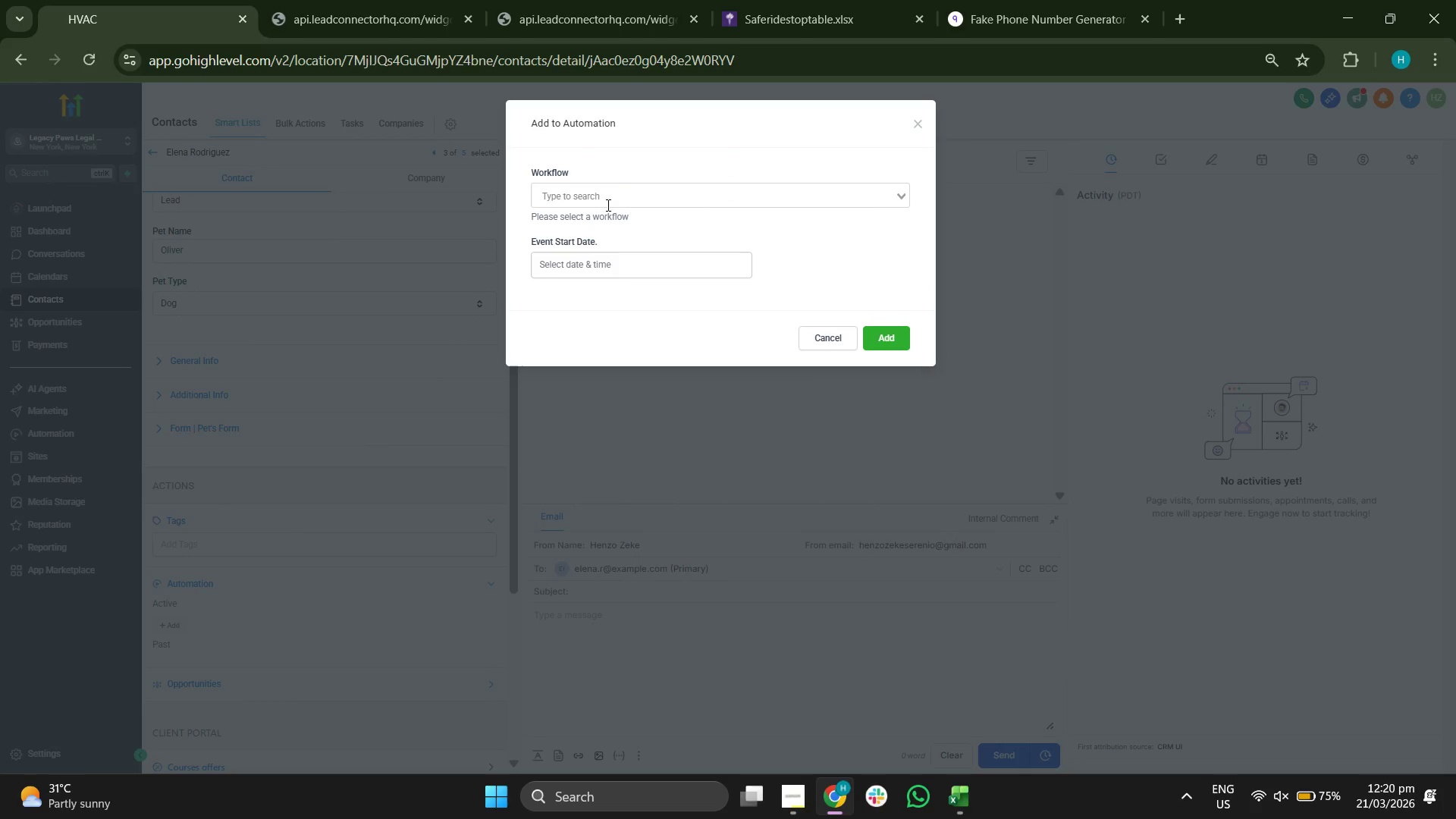 
left_click([617, 196])
 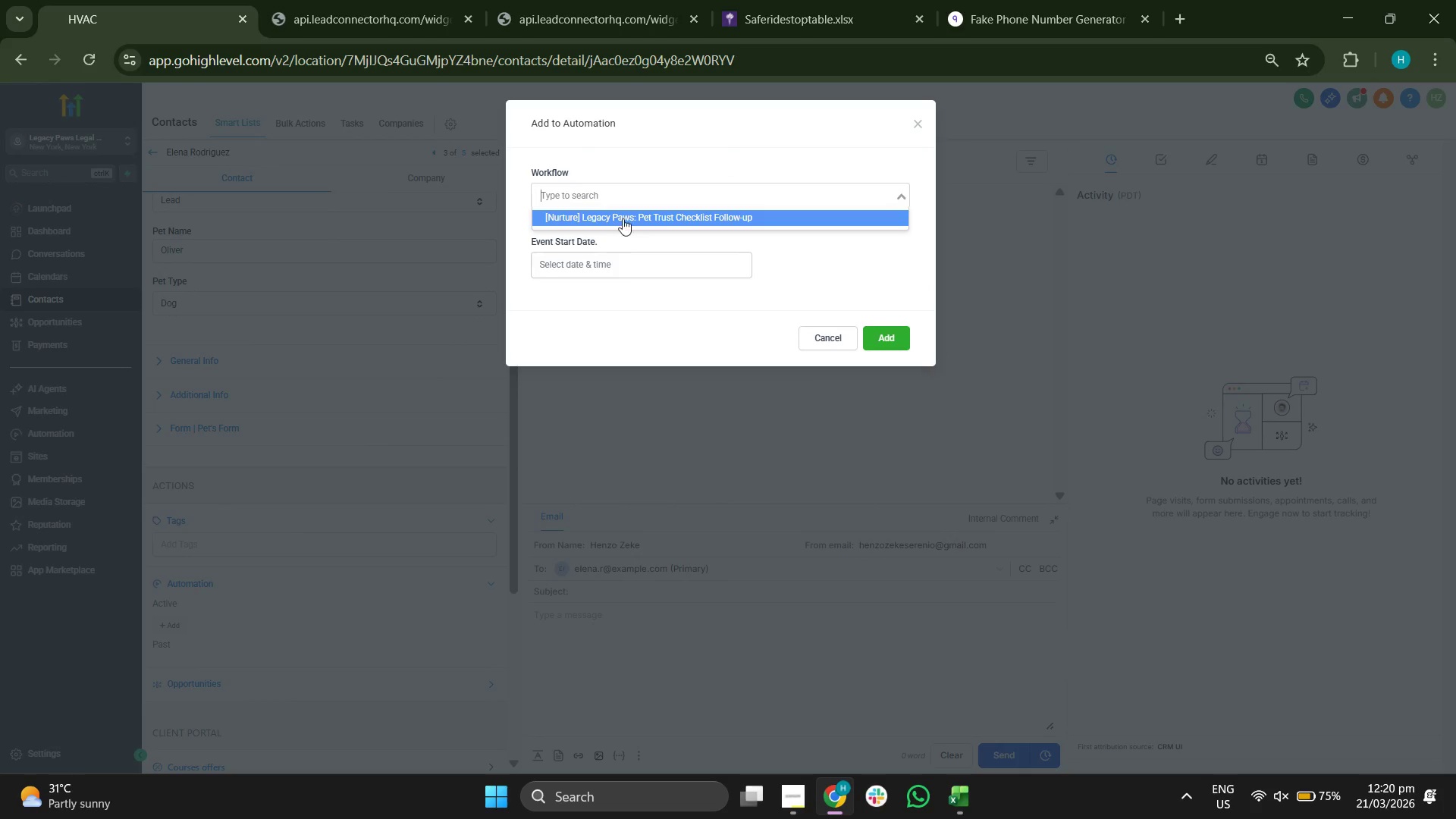 
left_click([623, 216])
 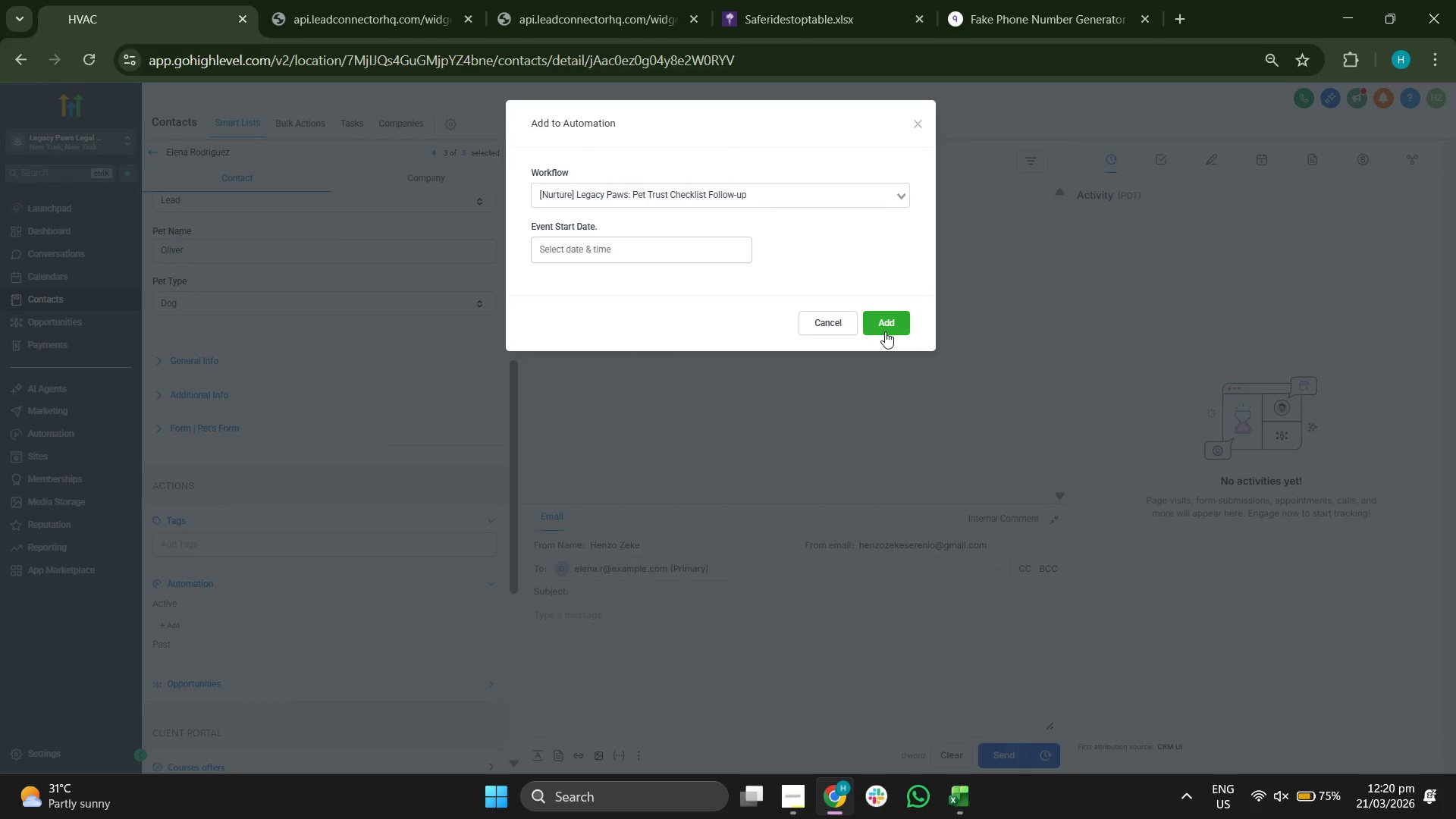 
left_click([886, 334])
 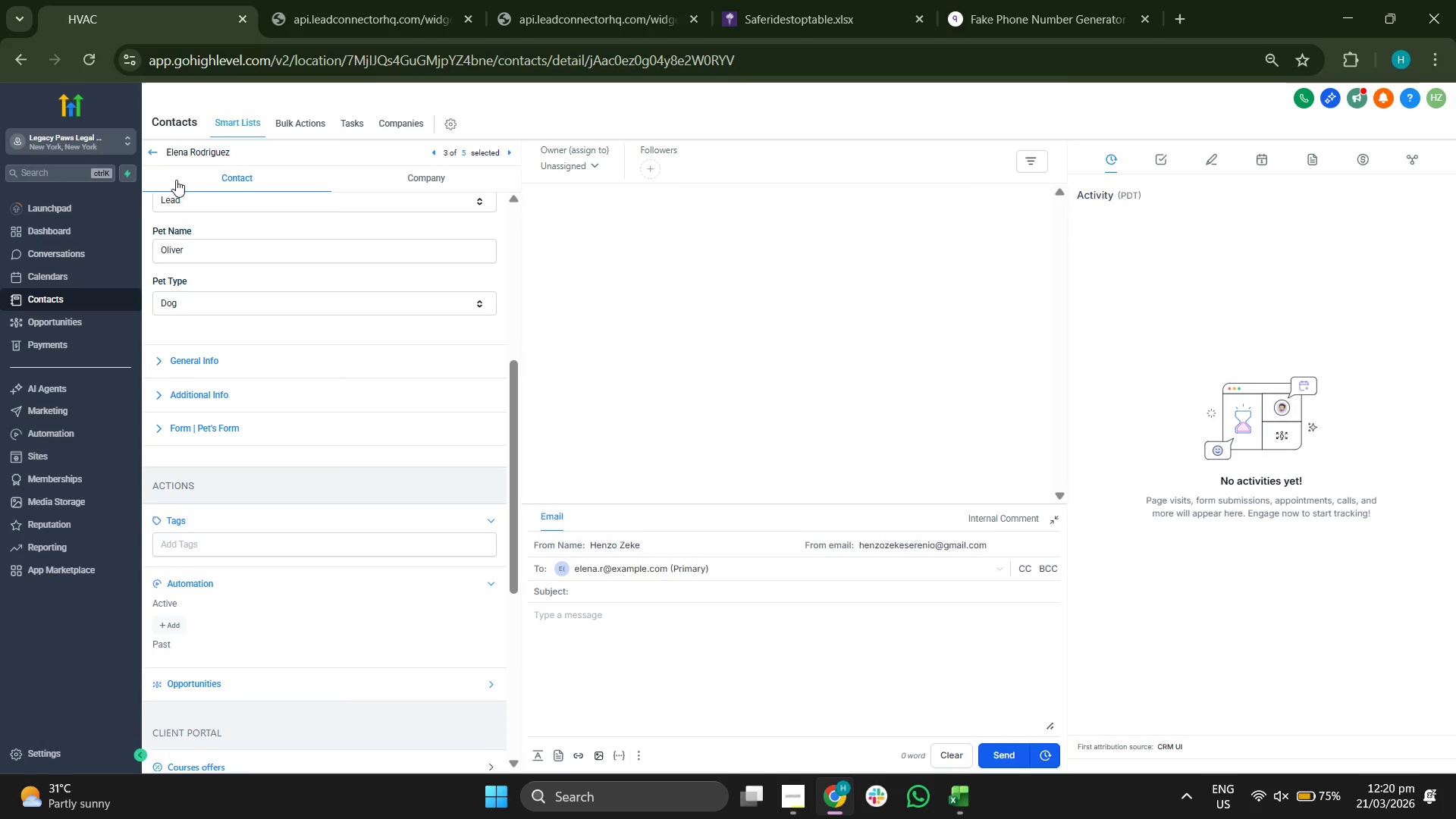 
left_click([155, 151])
 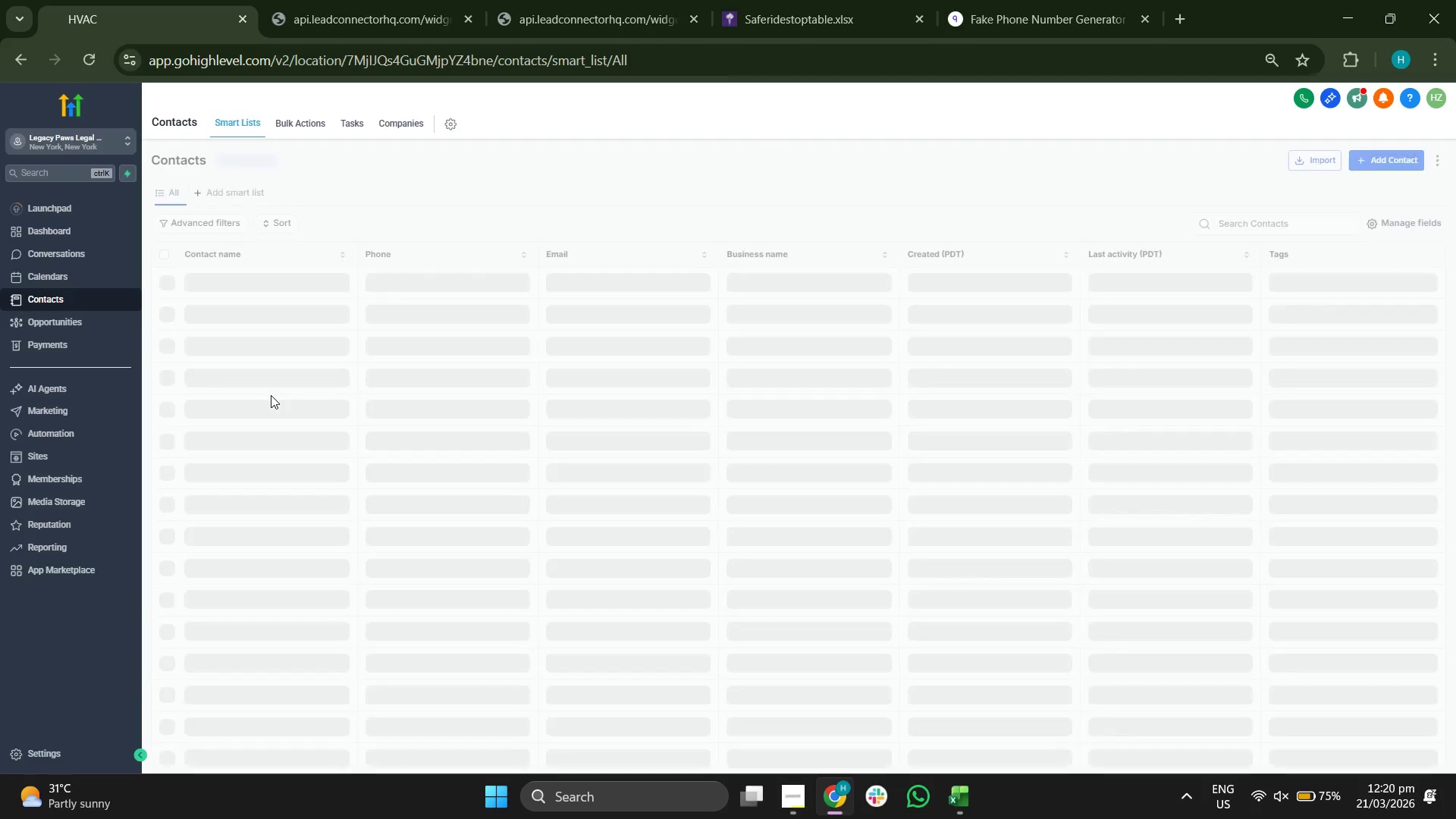 
scroll: coordinate [273, 396], scroll_direction: down, amount: 1.0
 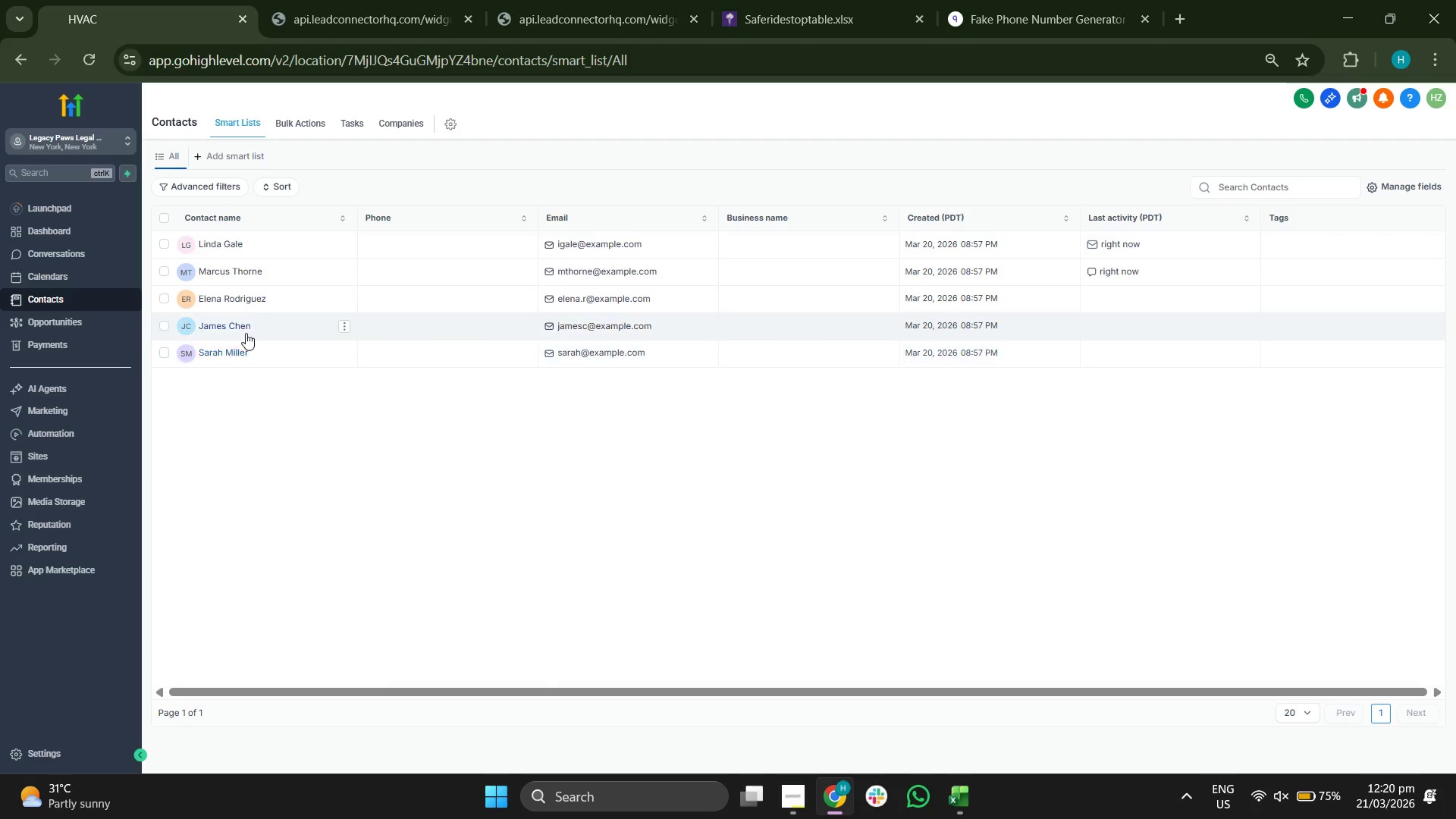 
left_click([243, 330])
 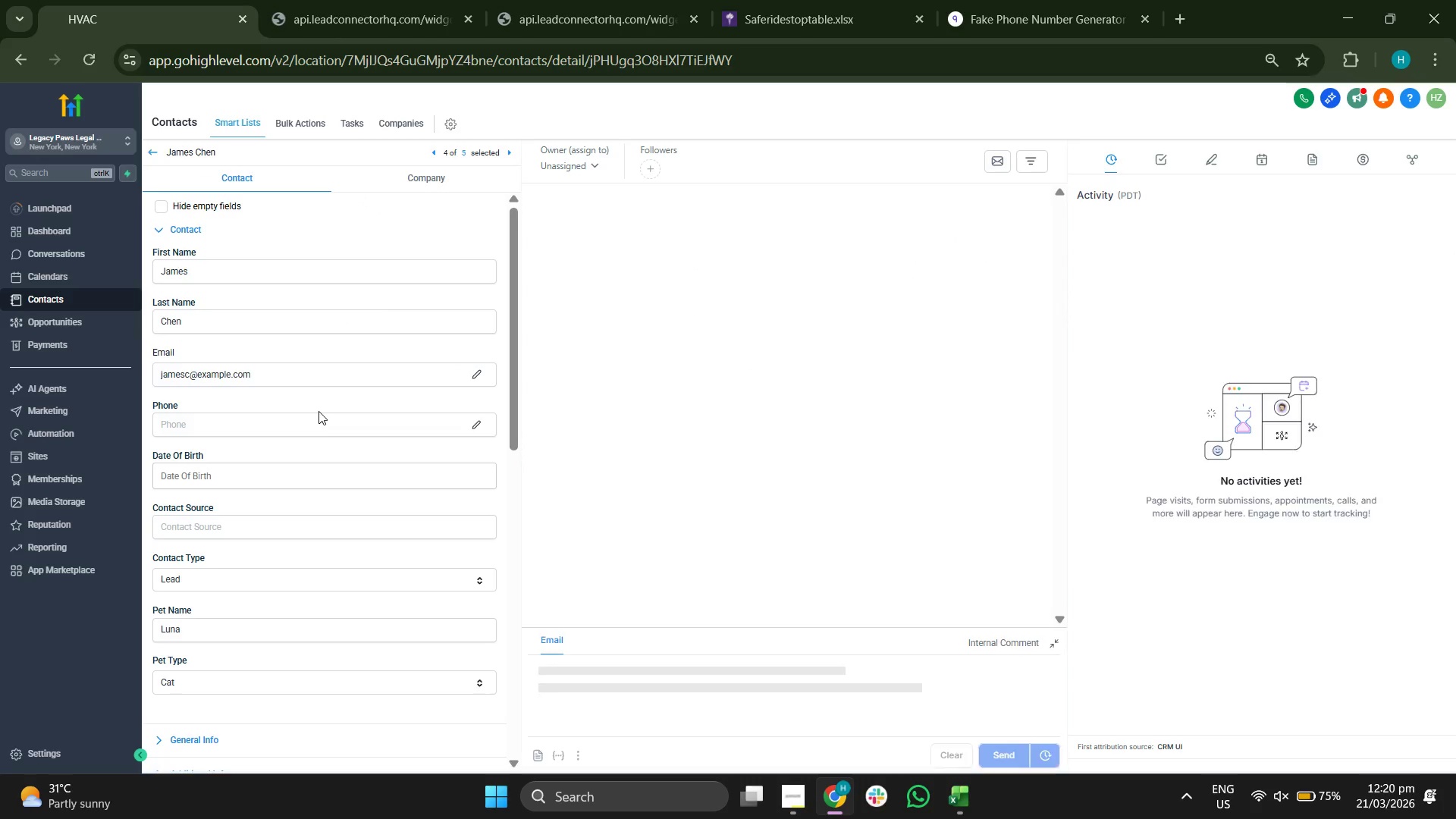 
scroll: coordinate [318, 411], scroll_direction: down, amount: 2.0
 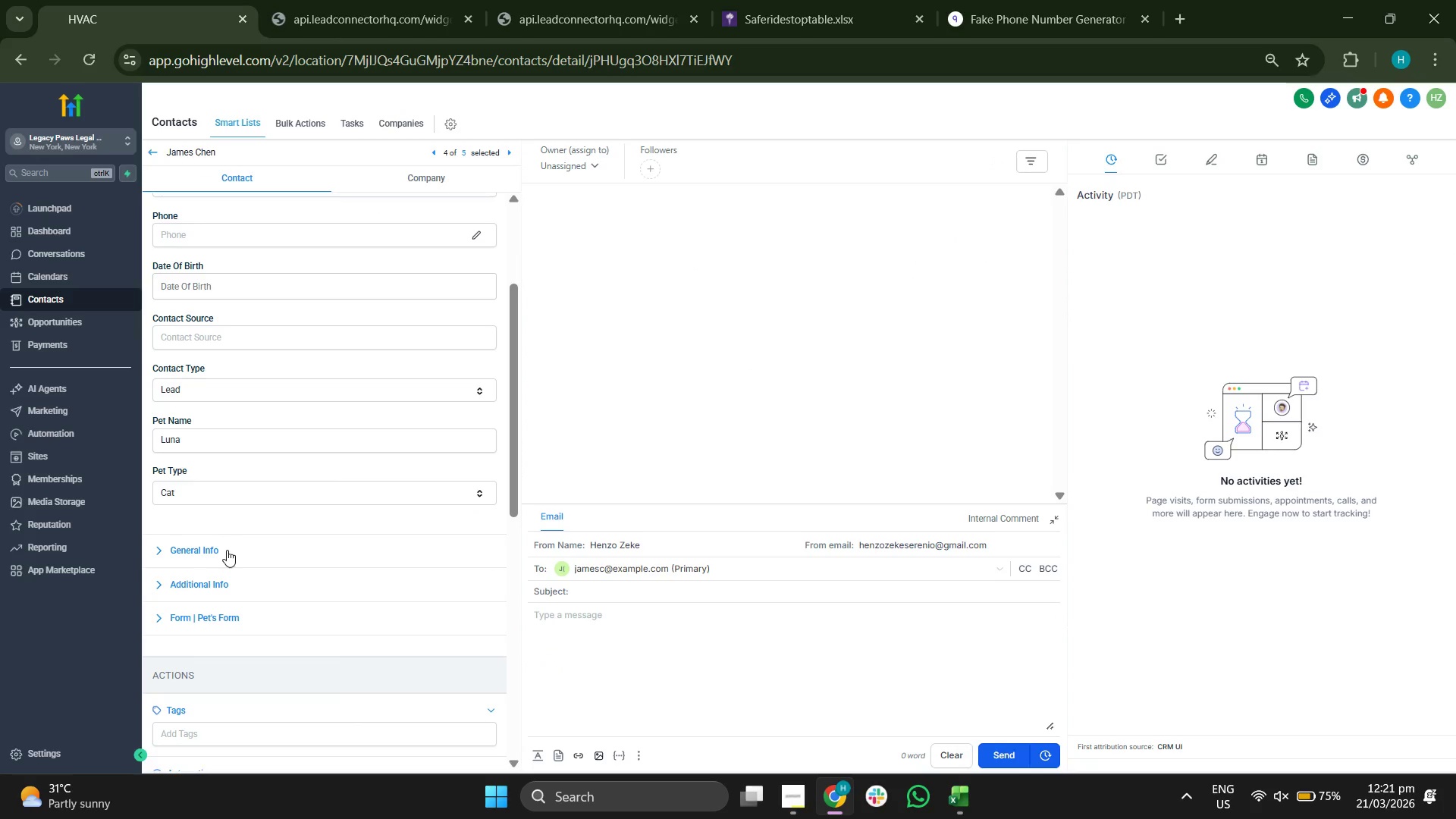 
scroll: coordinate [233, 440], scroll_direction: up, amount: 1.0
 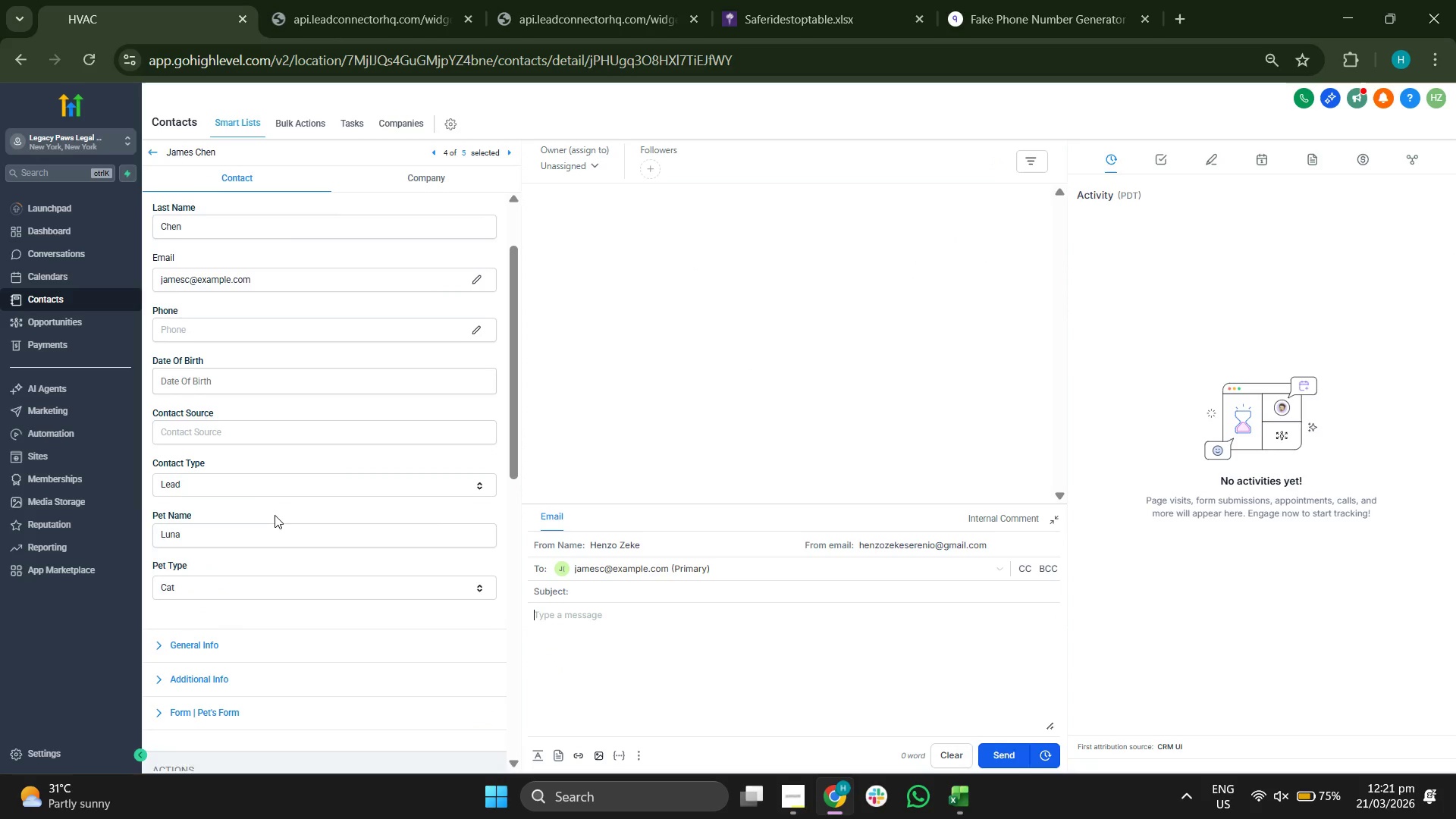 
scroll: coordinate [275, 516], scroll_direction: down, amount: 4.0
 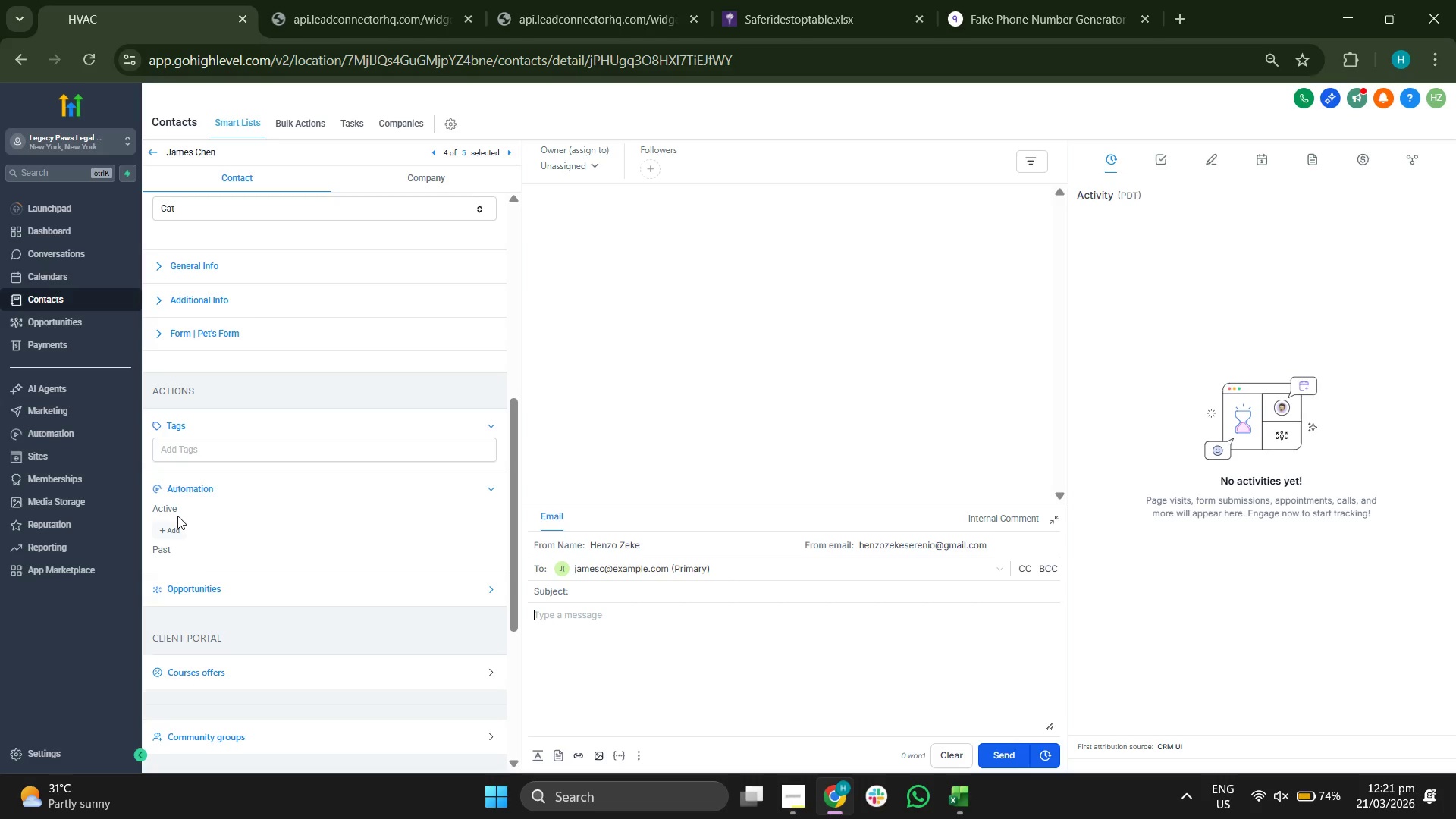 
left_click([171, 528])
 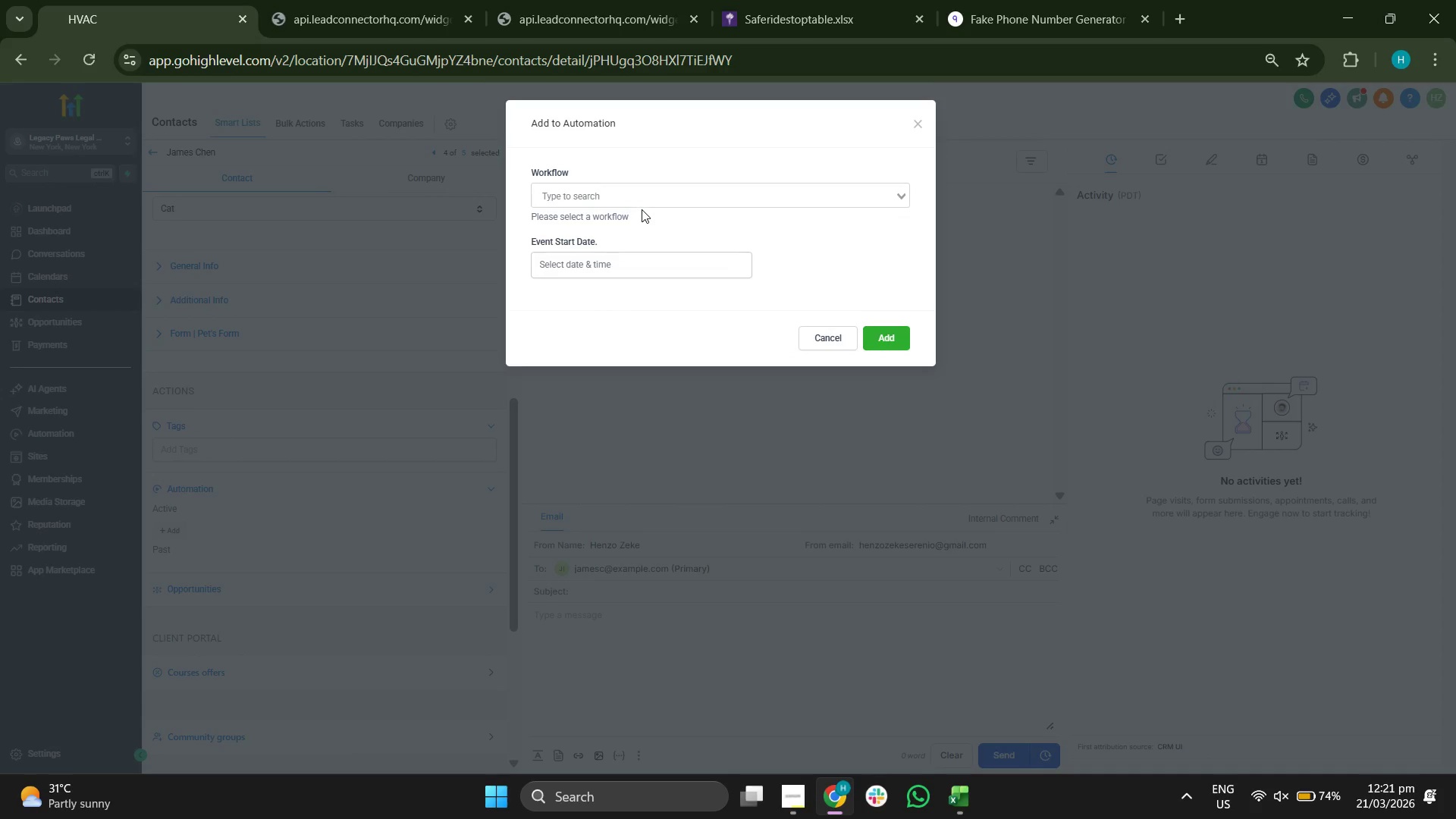 
double_click([648, 198])
 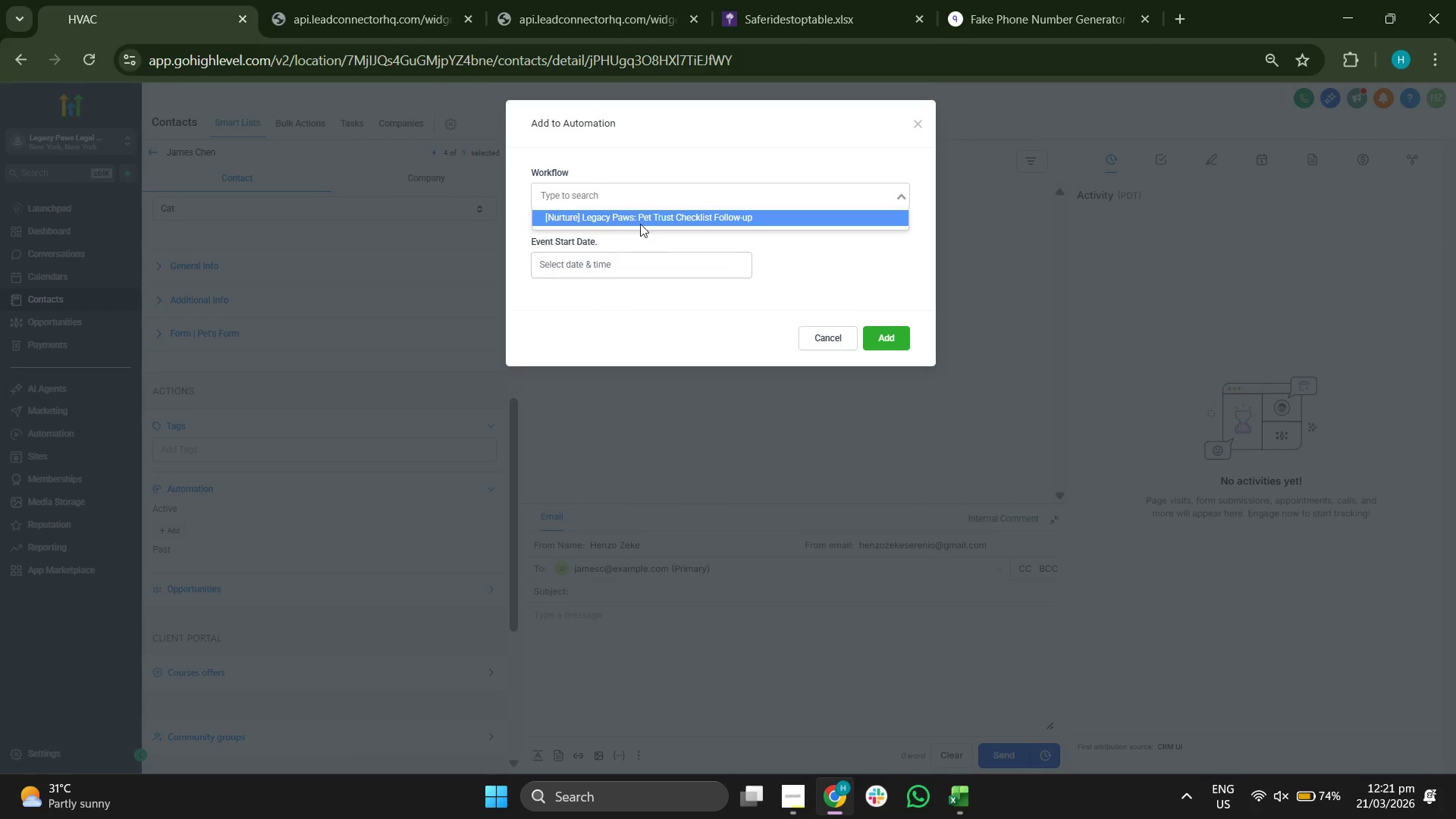 
left_click([641, 218])
 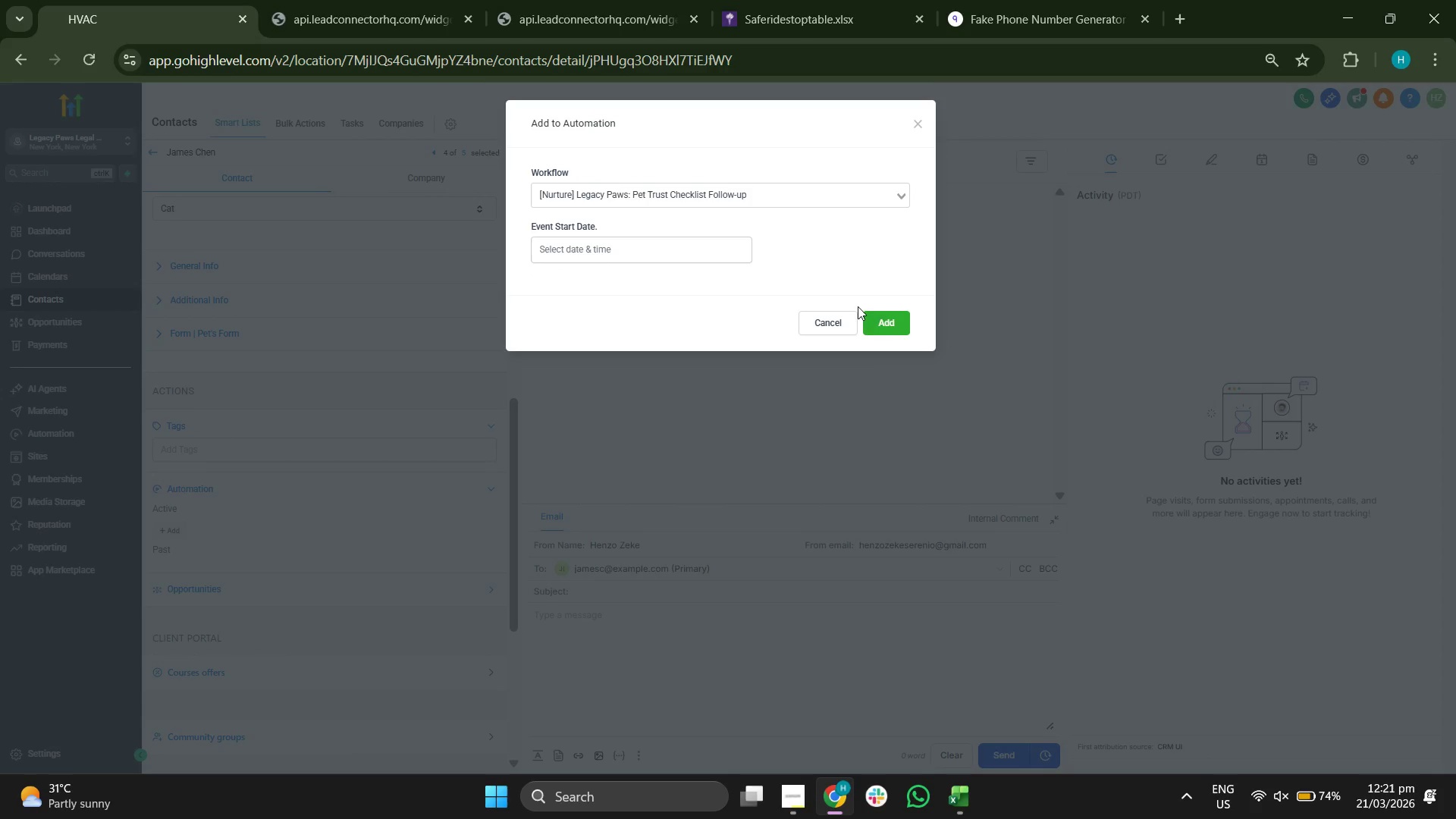 
left_click([883, 317])
 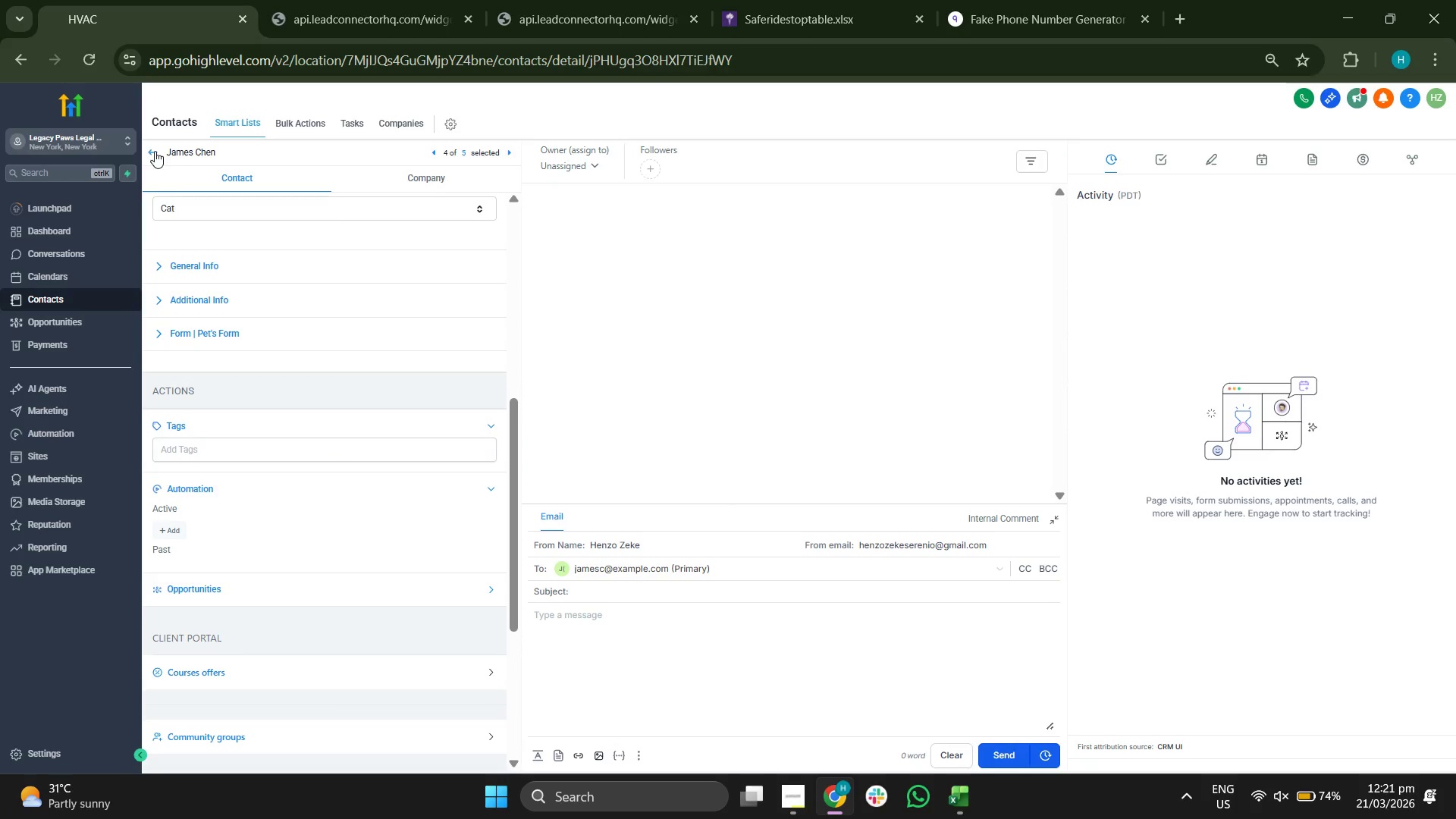 
left_click([155, 151])
 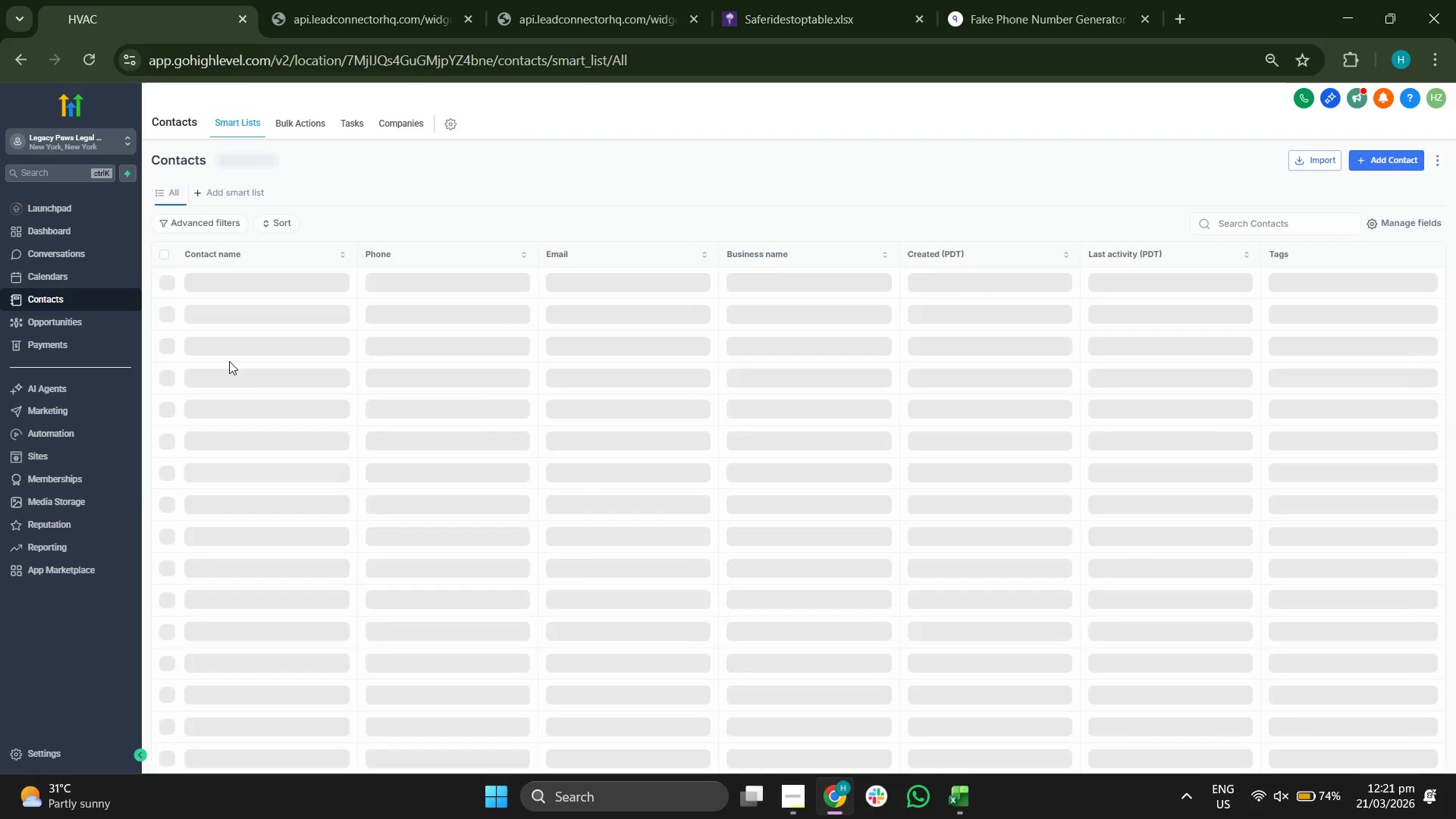 
left_click([220, 391])
 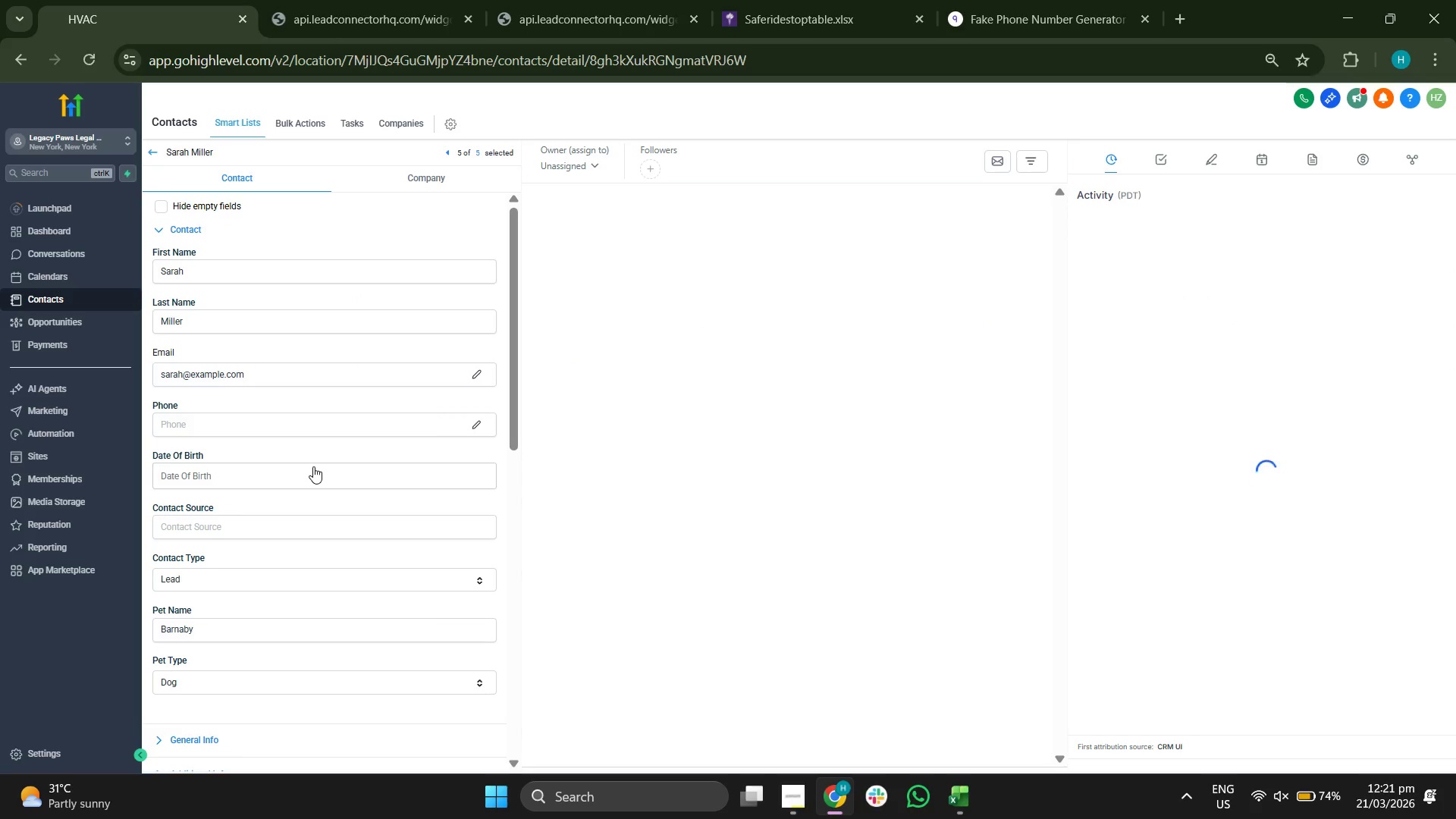 
scroll: coordinate [313, 466], scroll_direction: down, amount: 5.0
 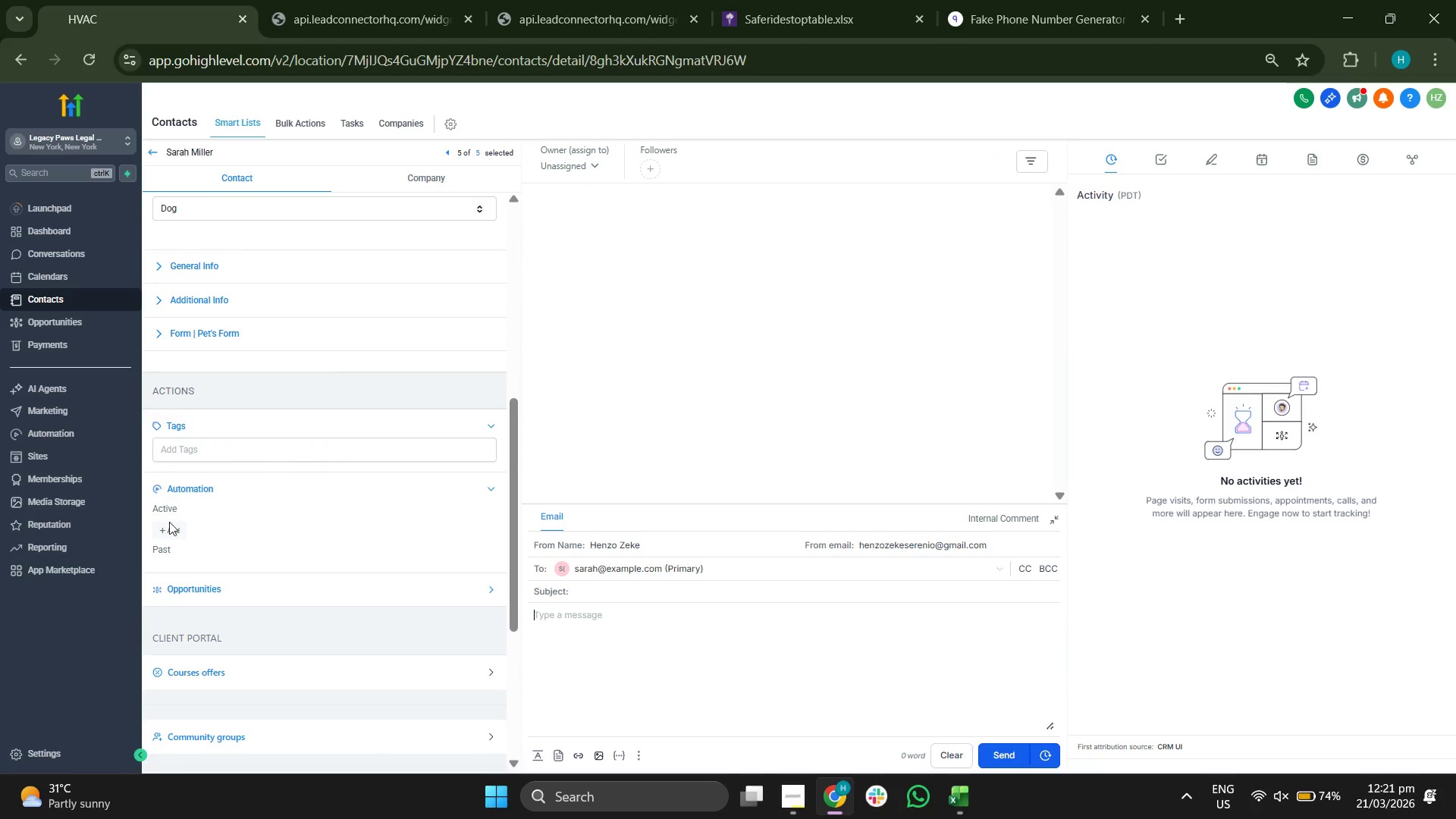 
left_click([166, 526])
 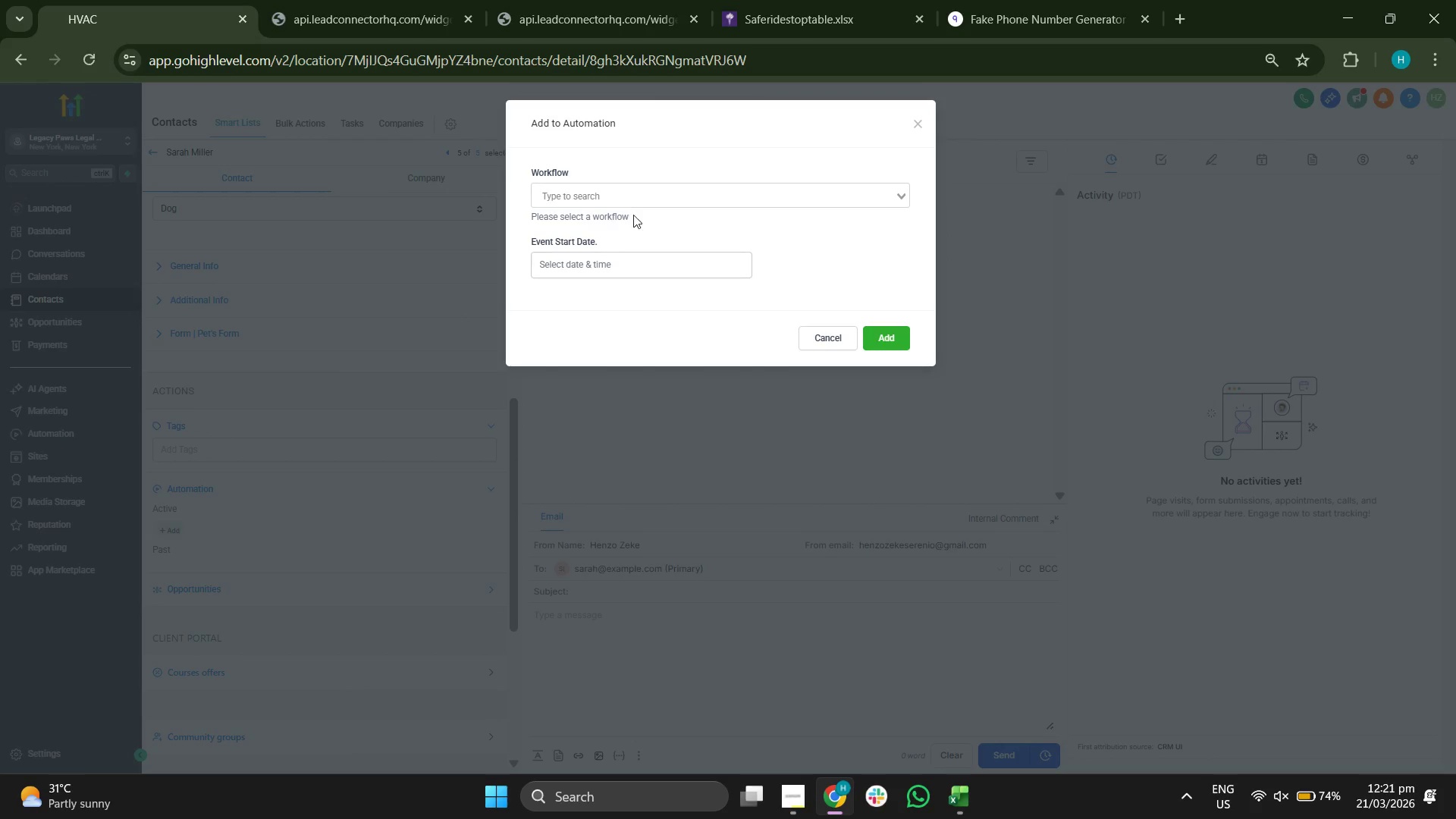 
left_click([646, 199])
 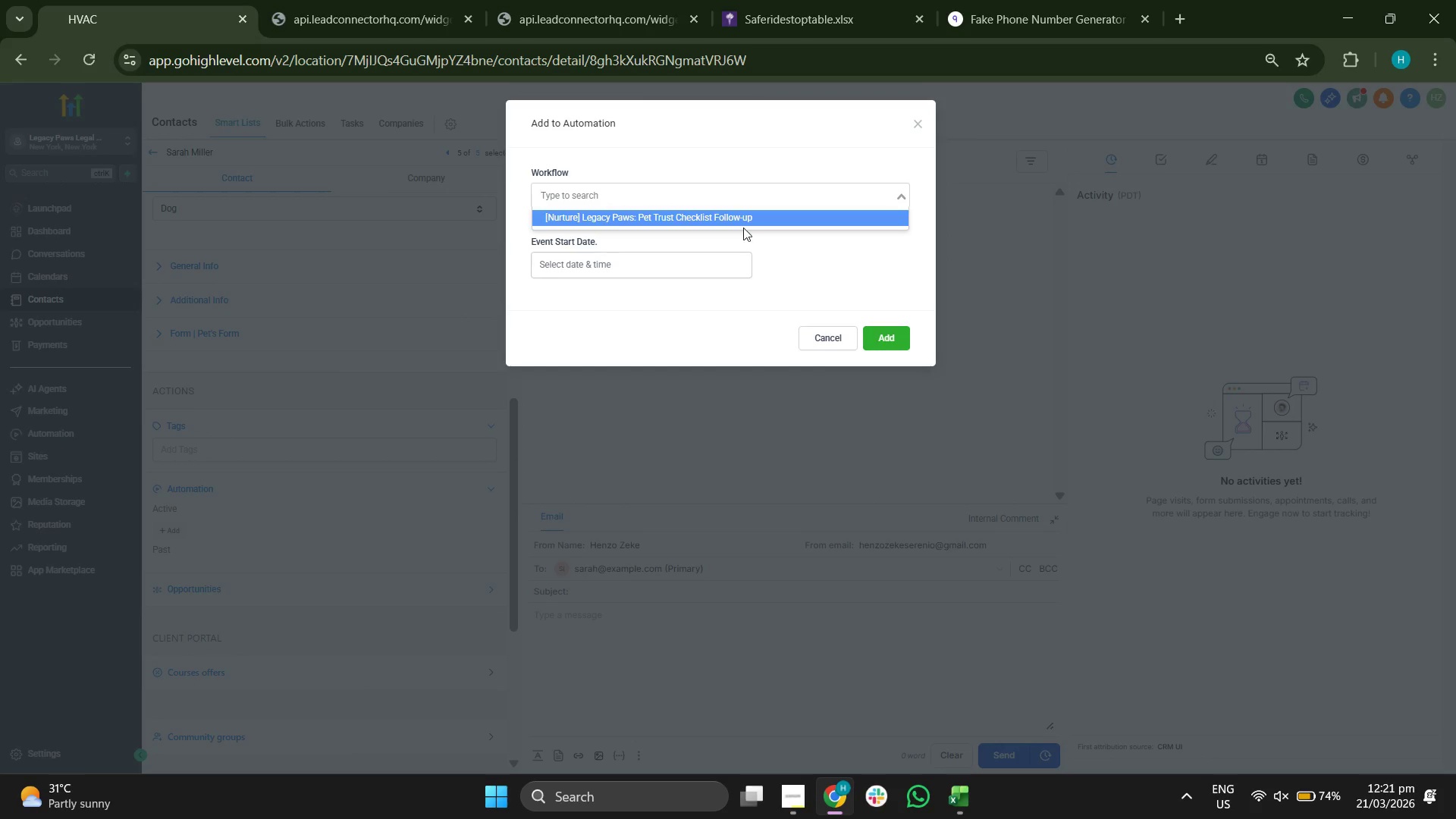 
left_click([740, 215])
 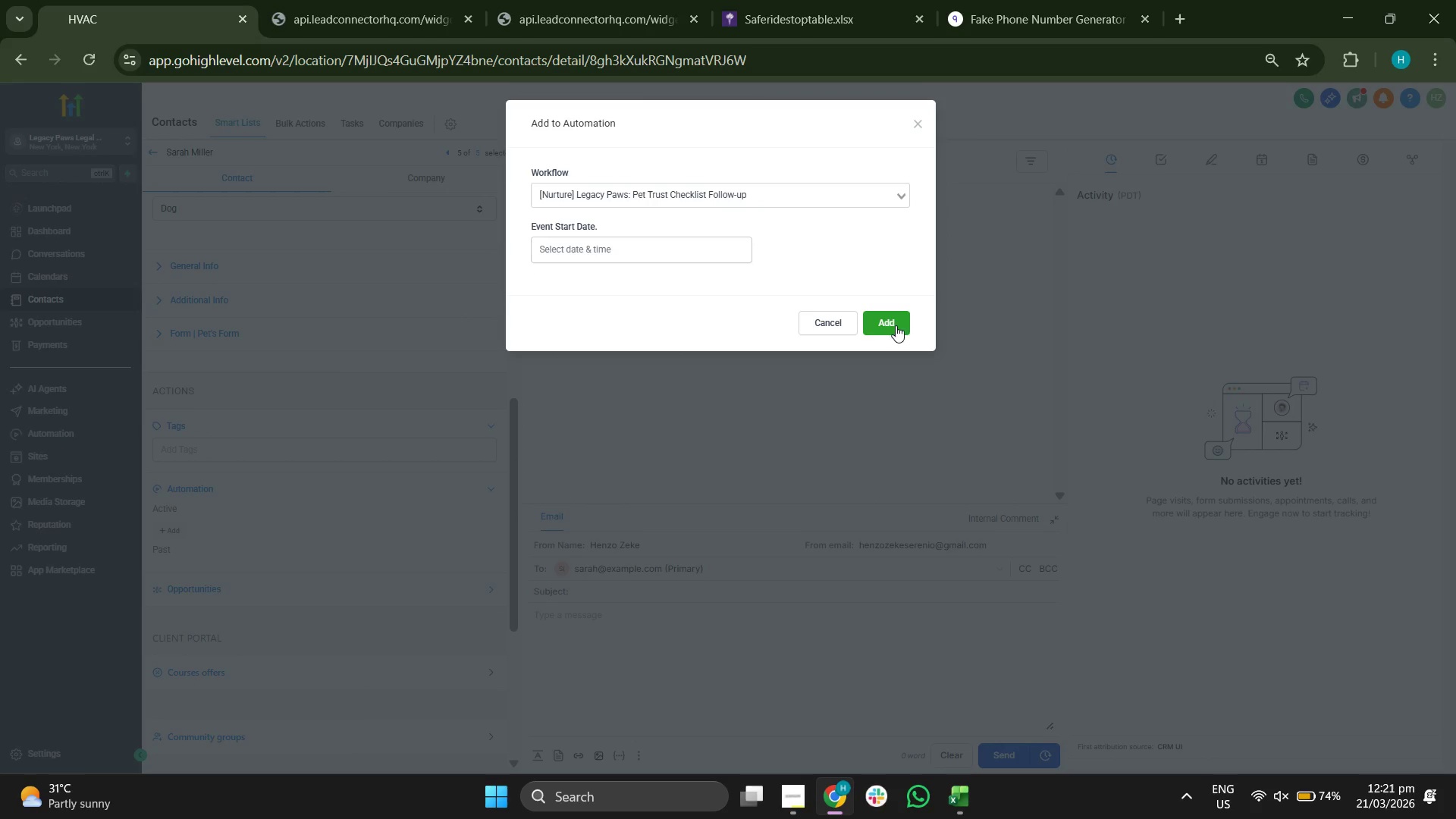 
left_click([897, 329])
 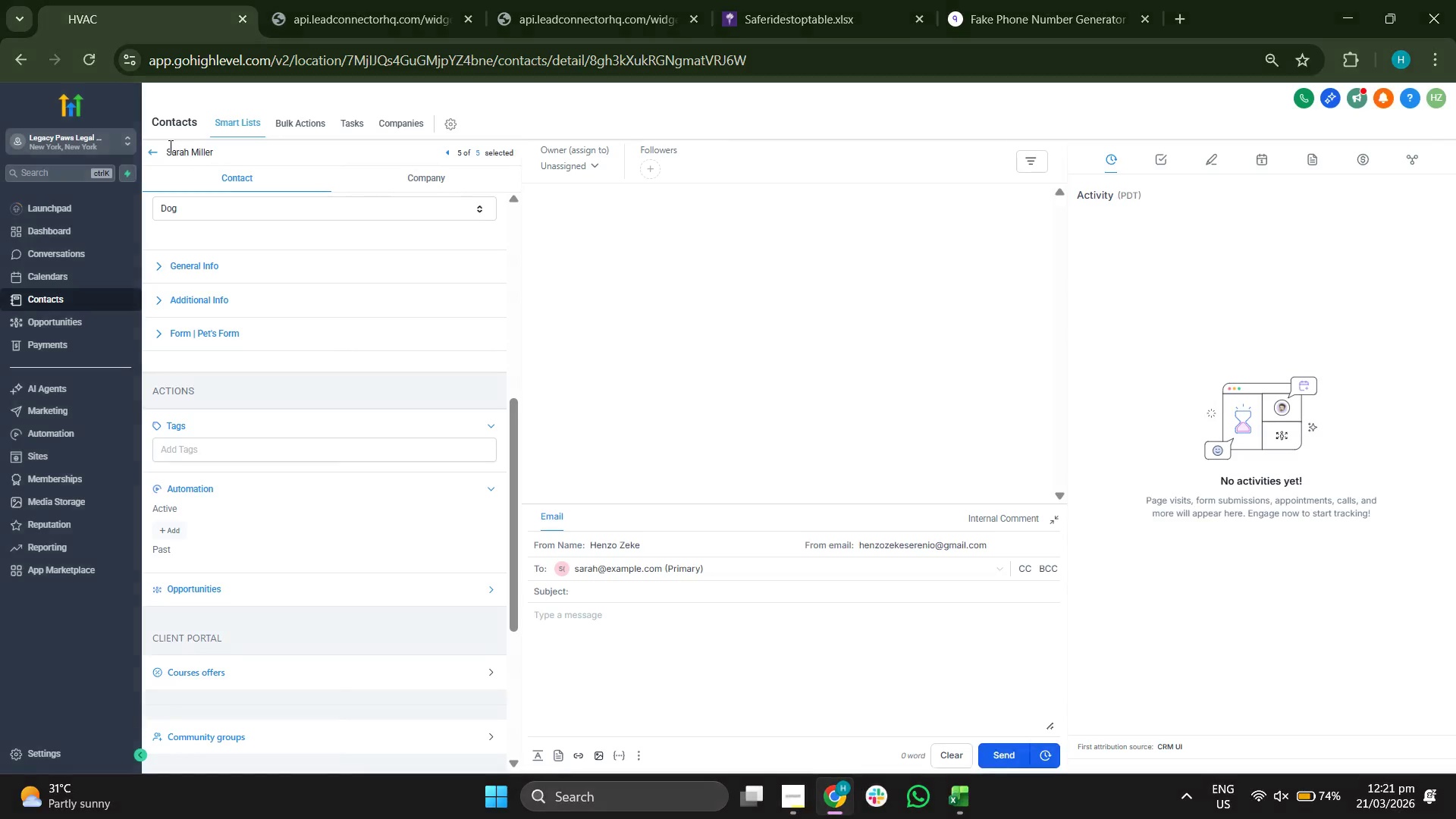 
left_click([149, 145])
 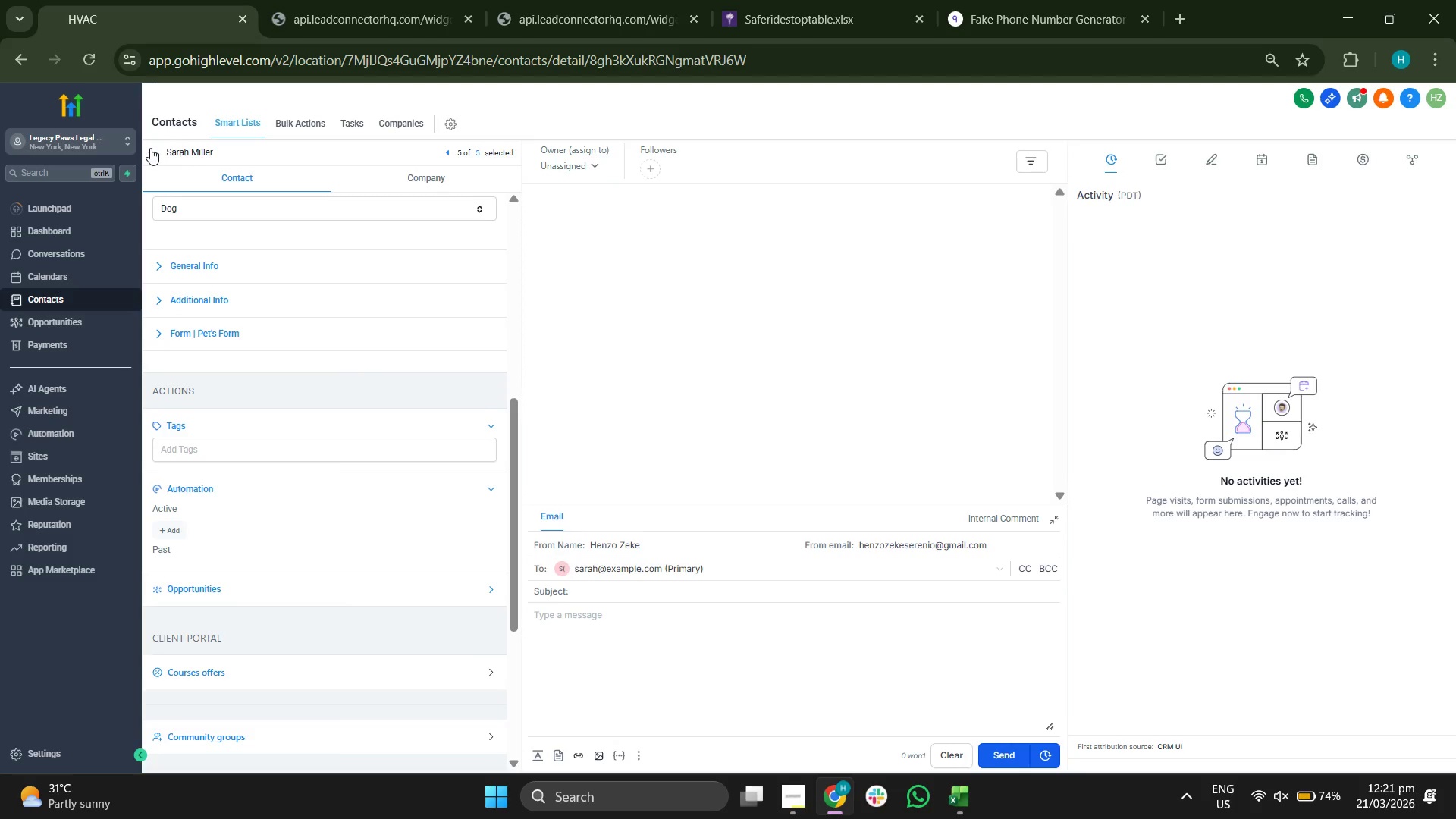 
left_click([150, 148])
 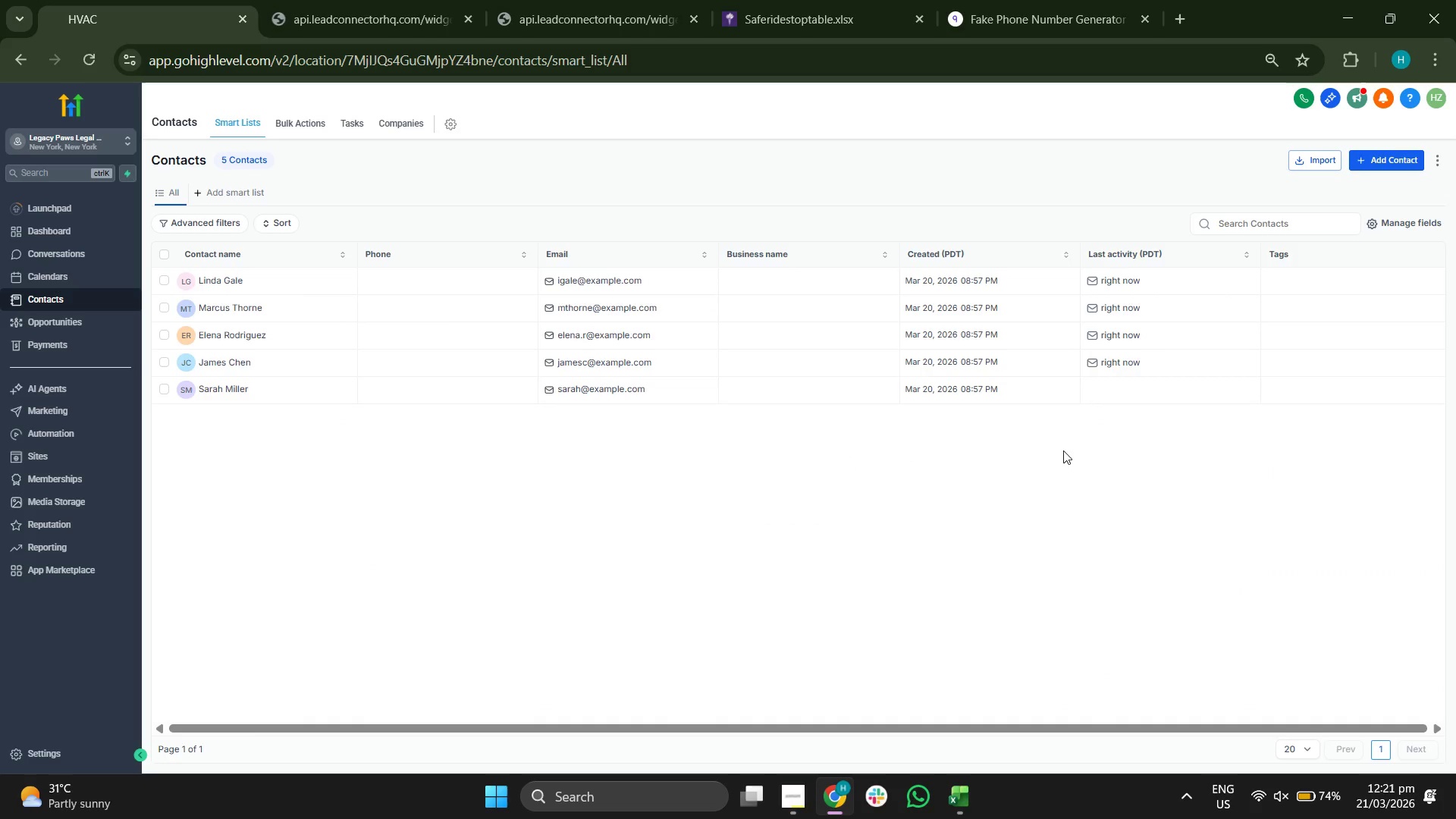 
wait(8.41)
 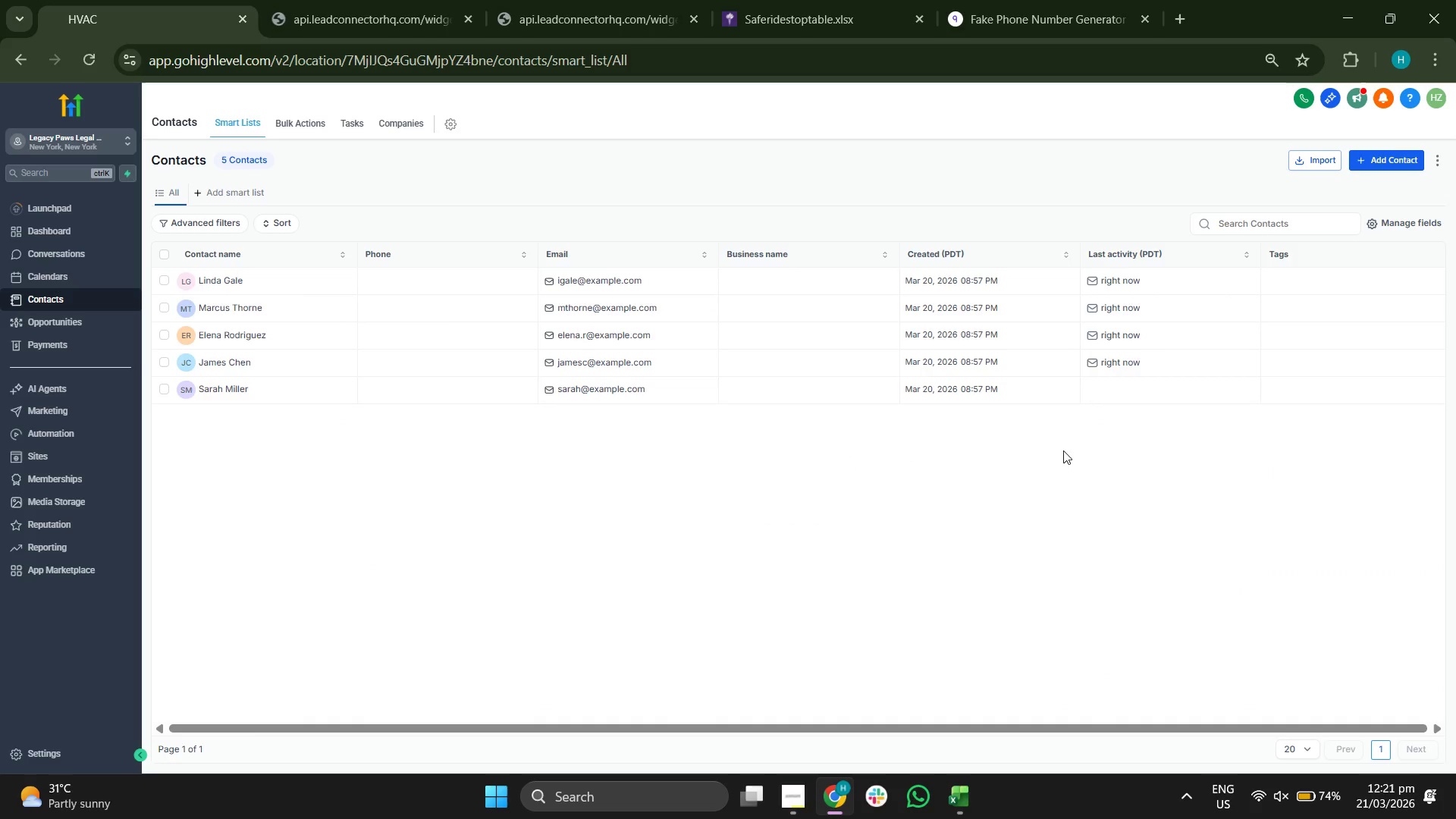 
left_click([77, 434])
 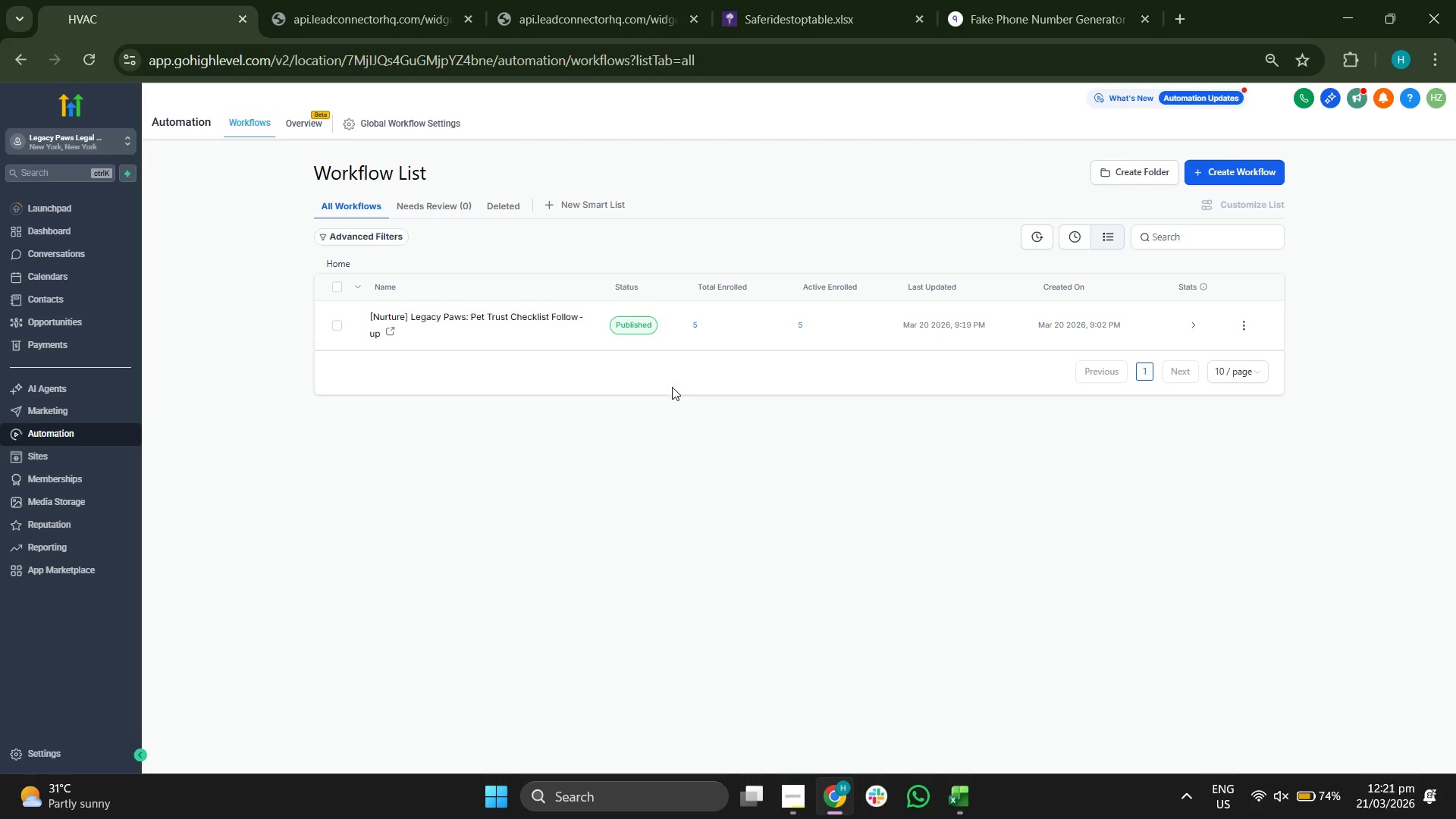 
wait(6.95)
 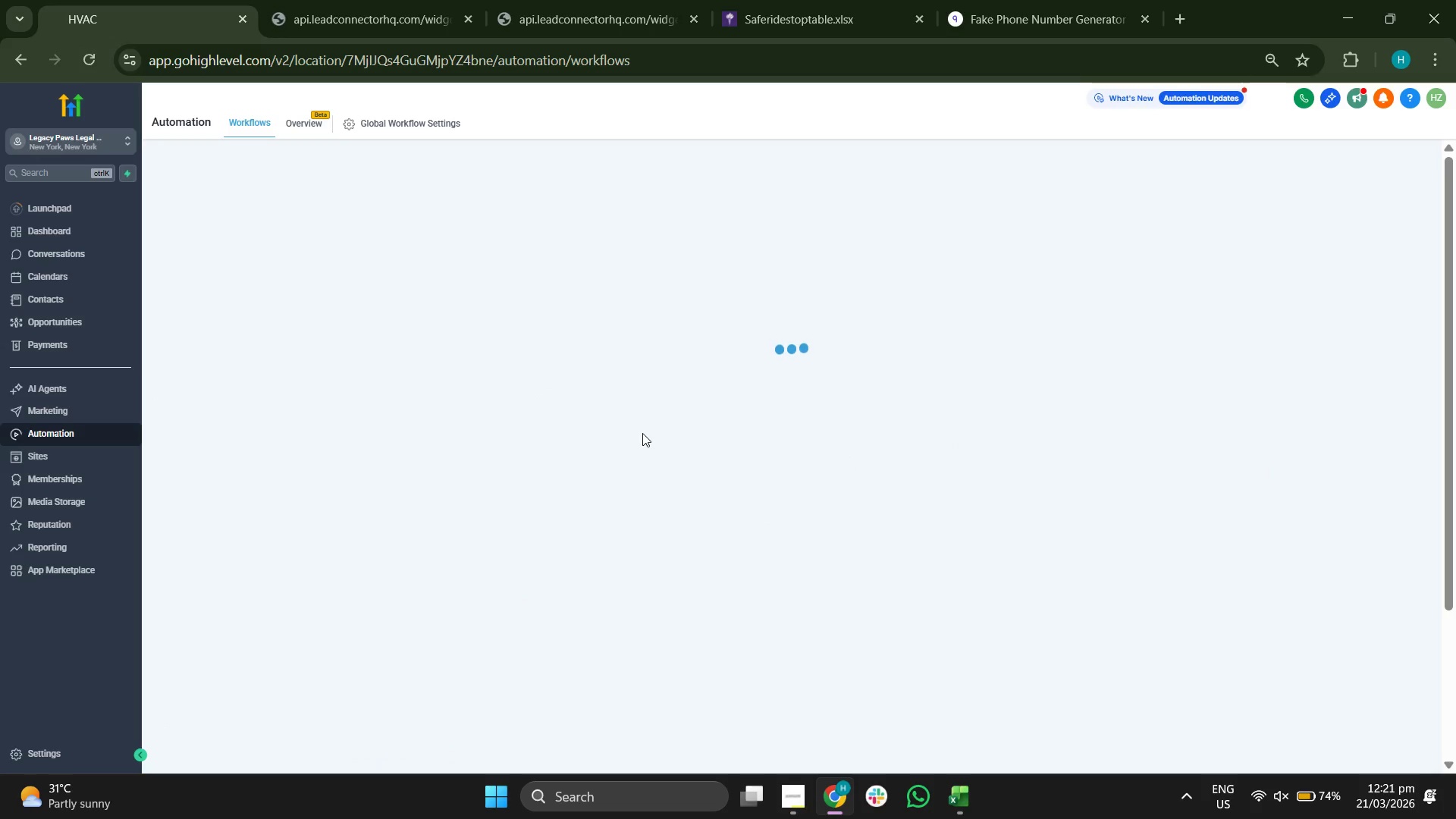 
left_click([472, 321])
 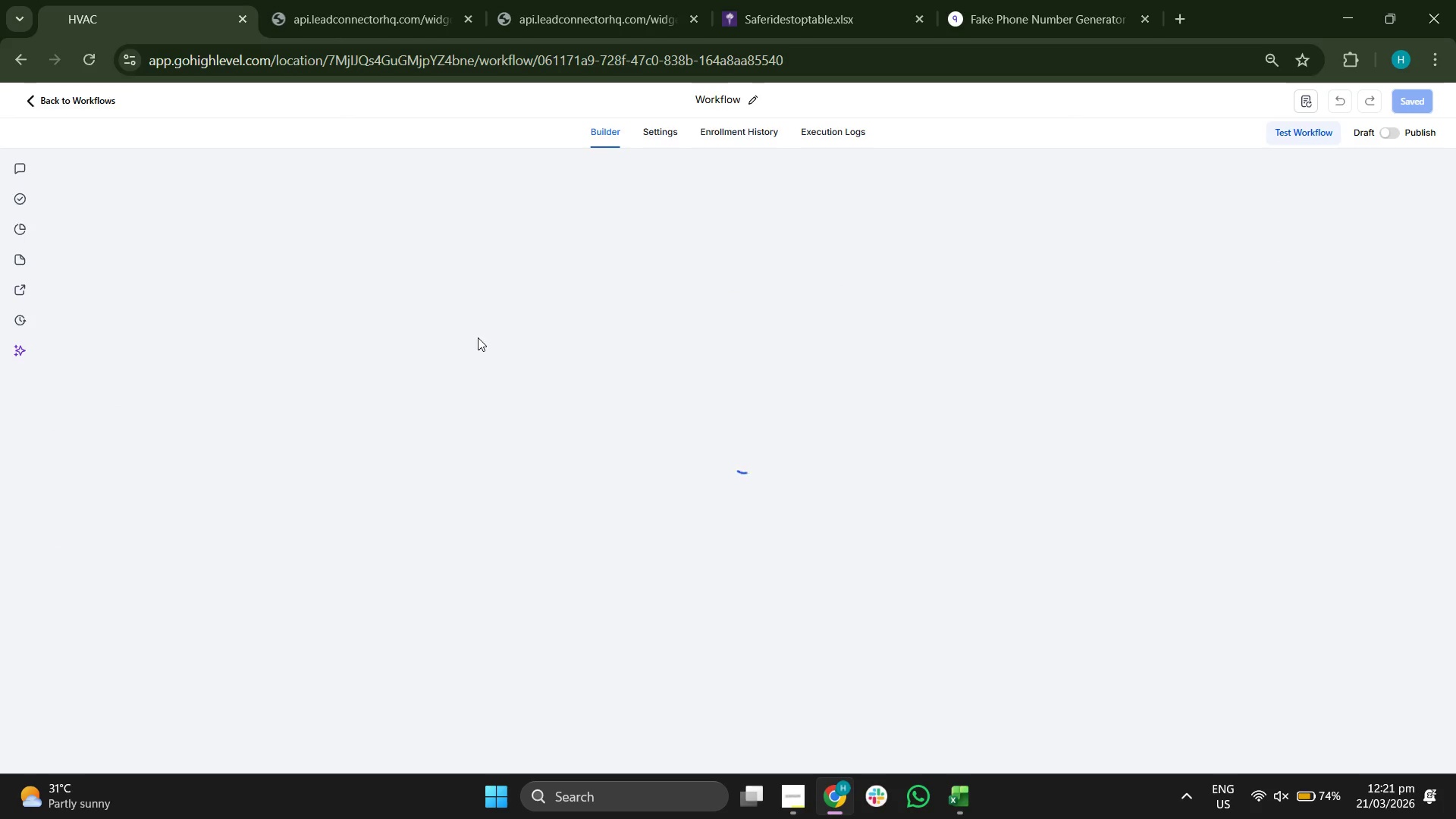 
wait(6.53)
 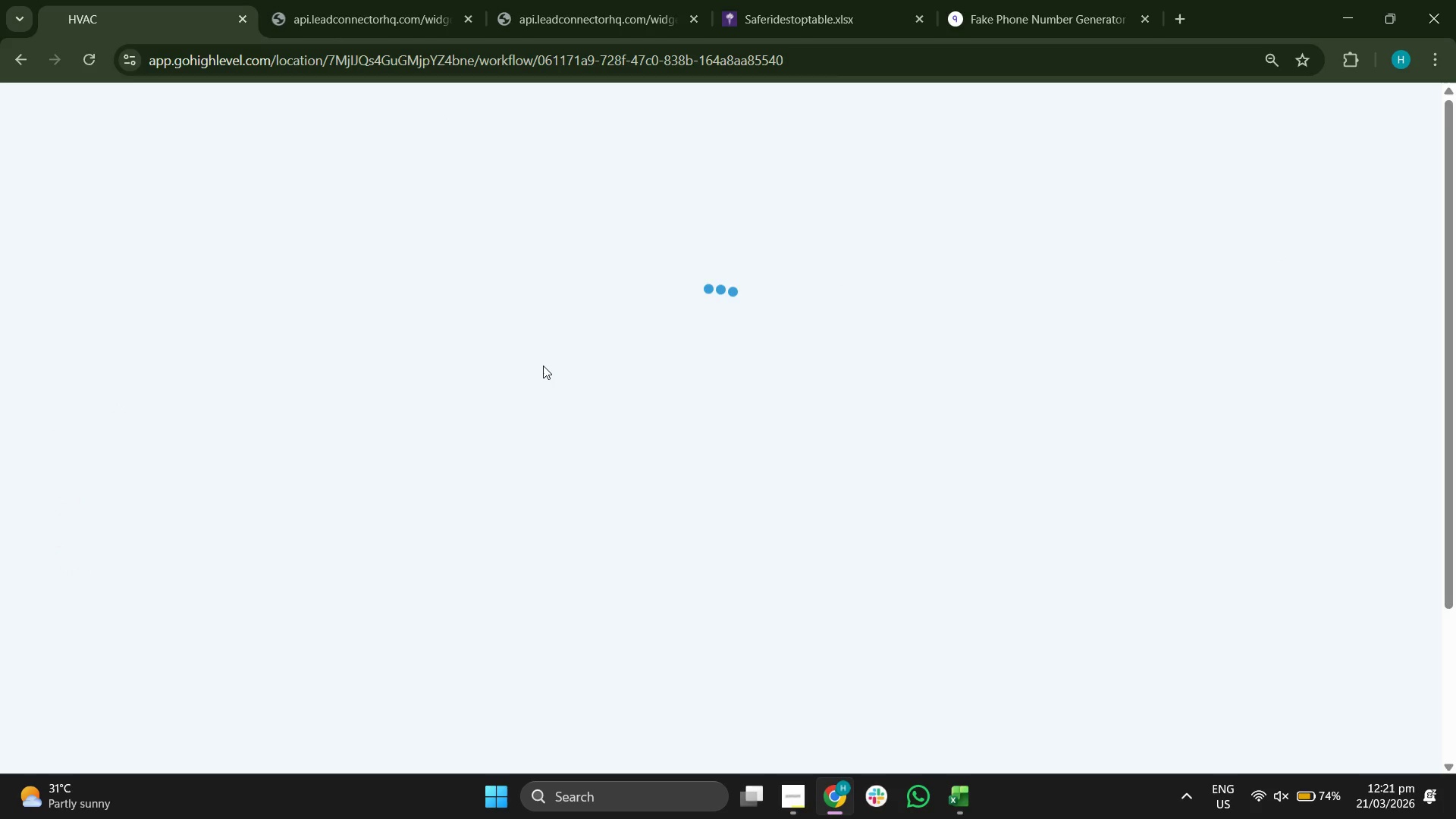 
left_click_drag(start_coordinate=[400, 276], to_coordinate=[403, 347])
 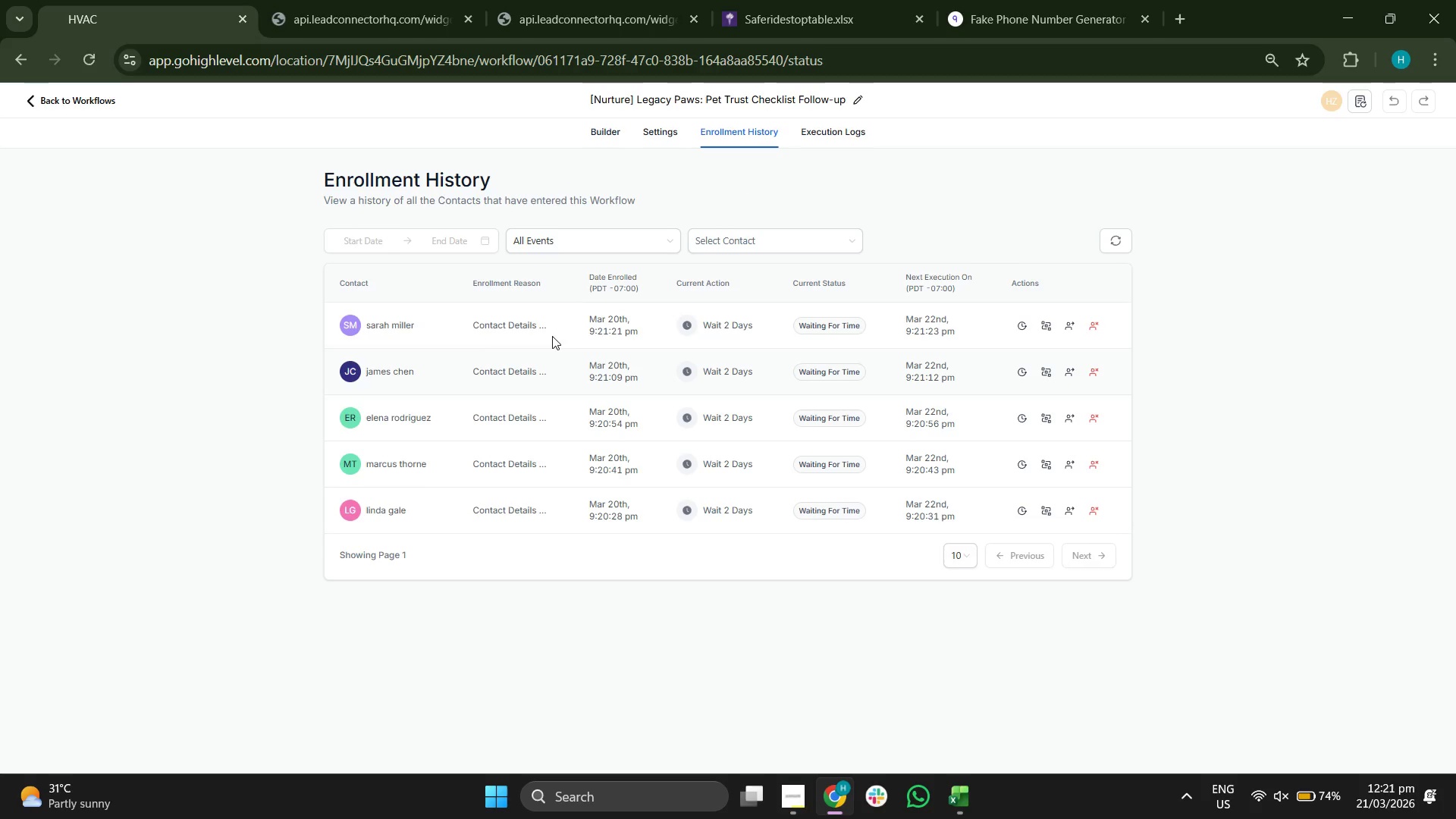 
wait(5.09)
 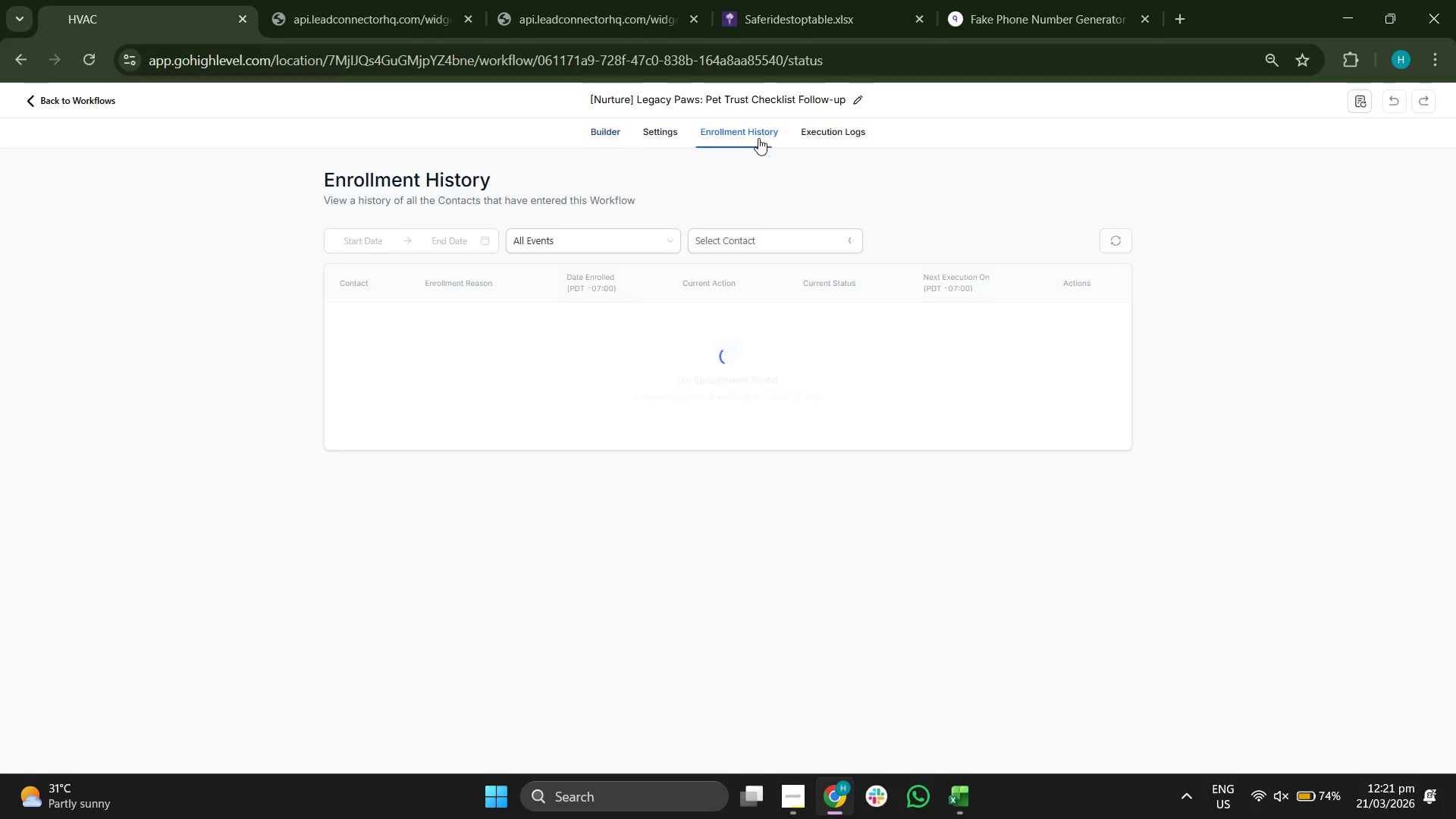 
left_click([829, 126])
 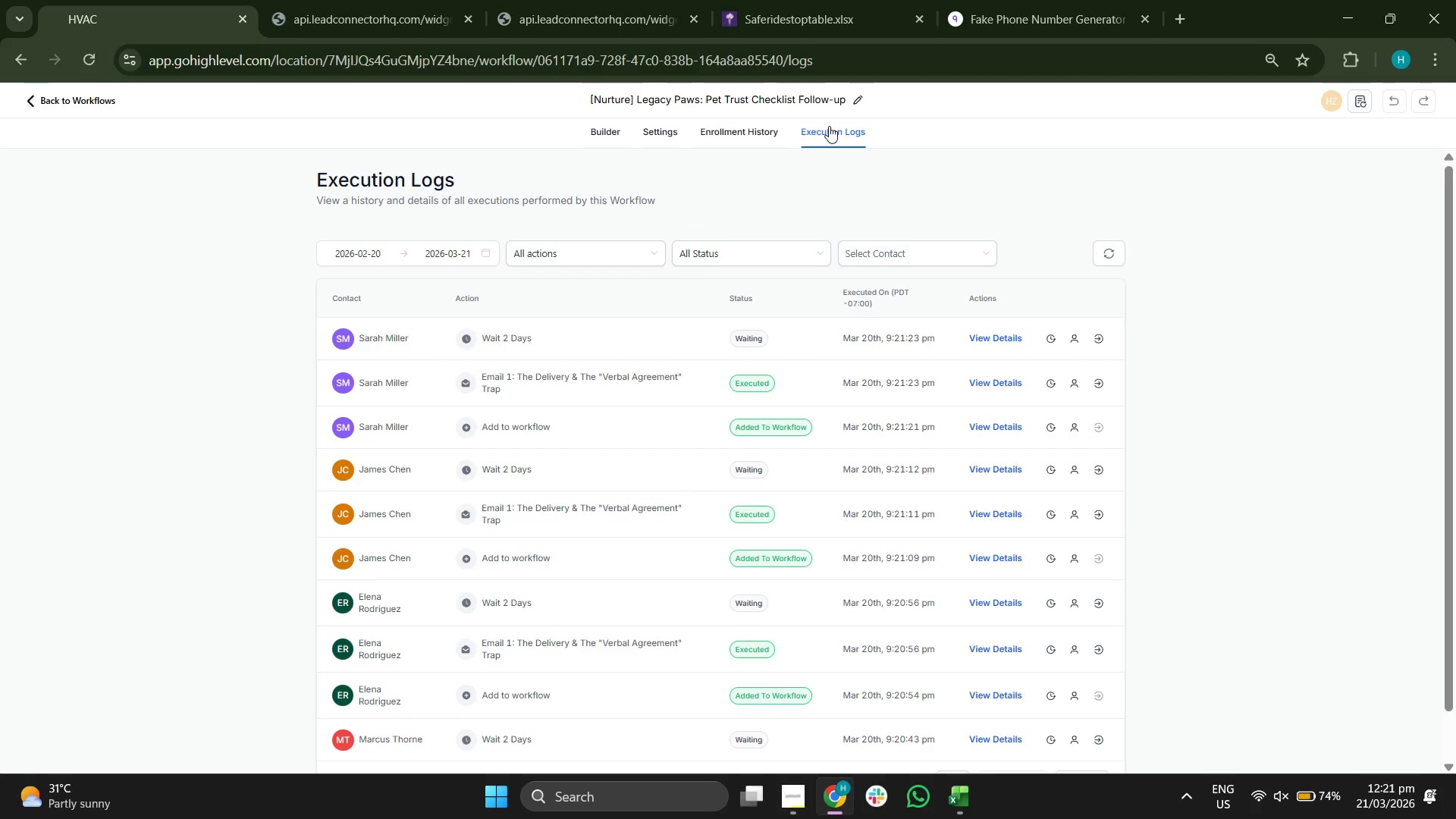 
scroll: coordinate [544, 465], scroll_direction: down, amount: 2.0
 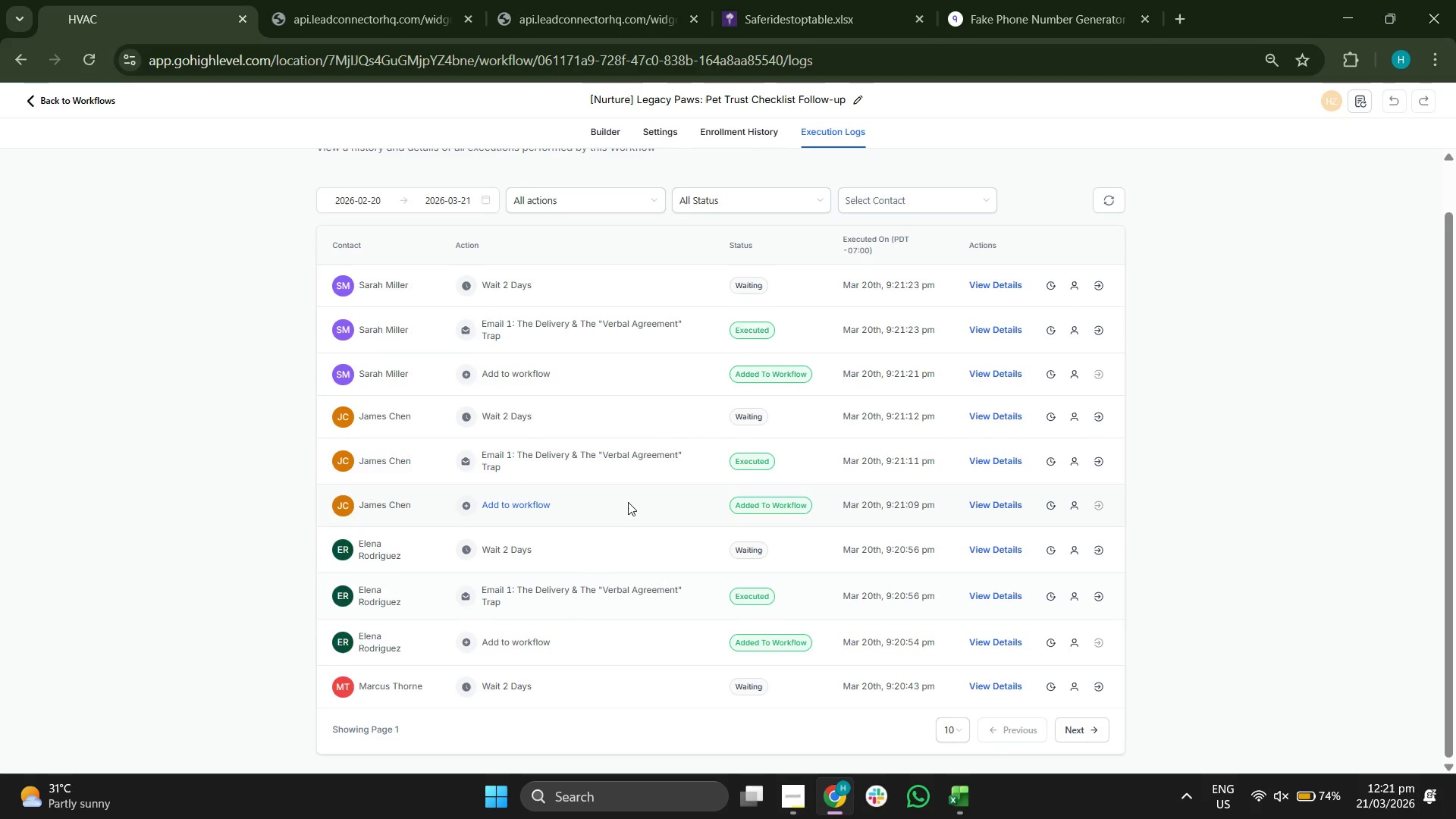 
left_click([726, 131])
 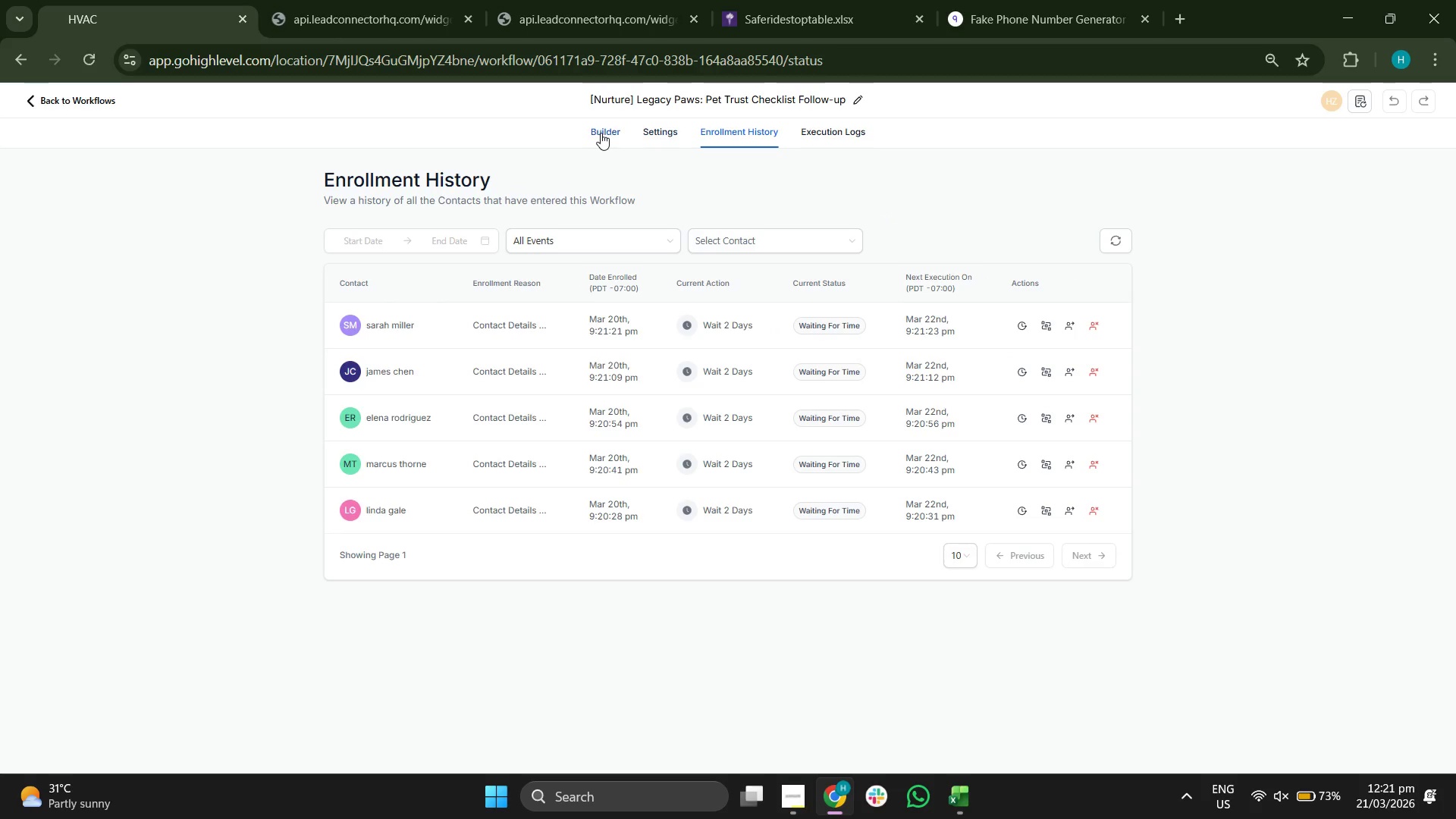 
left_click_drag(start_coordinate=[601, 133], to_coordinate=[584, 135])
 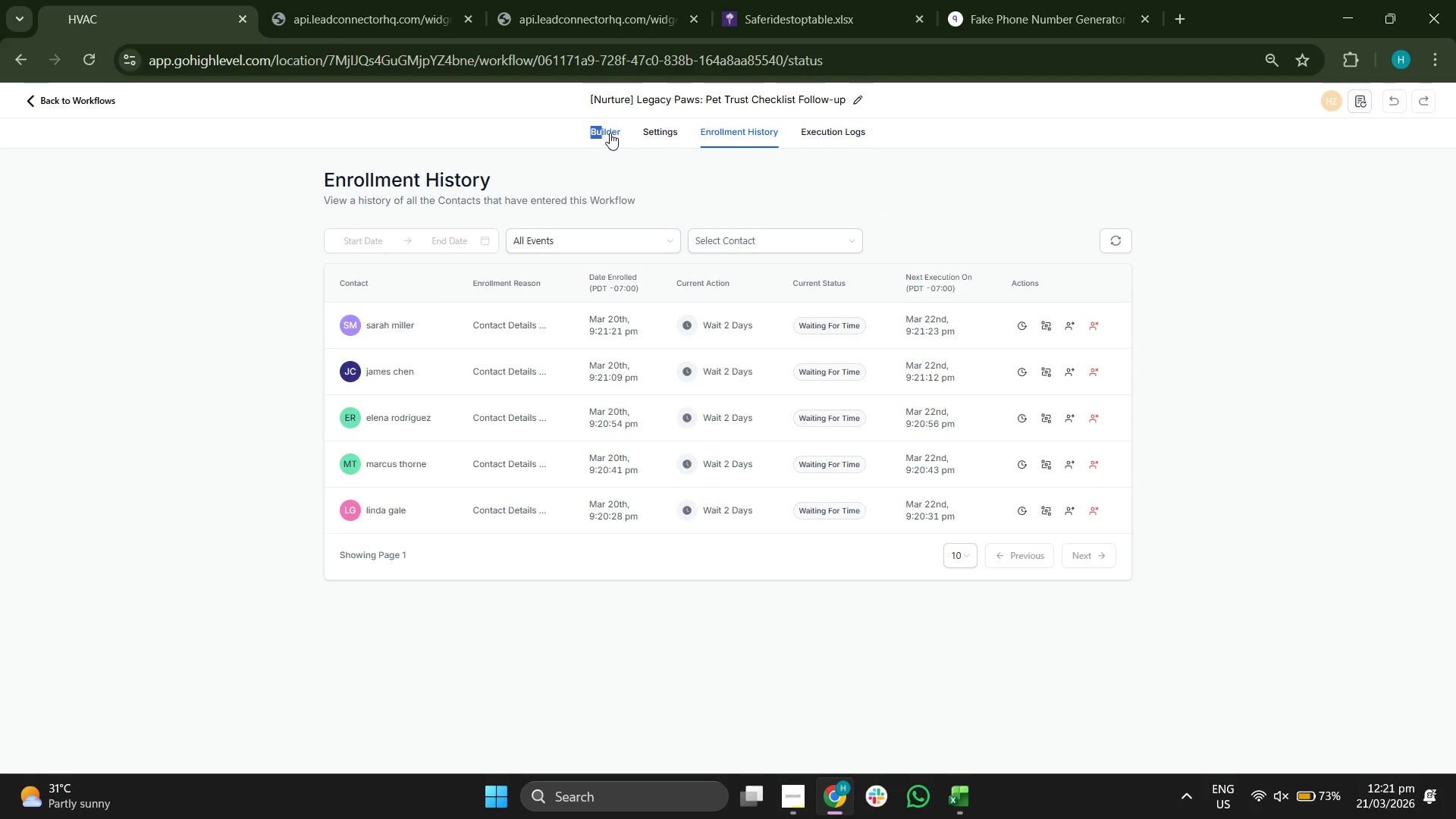 
left_click([609, 130])
 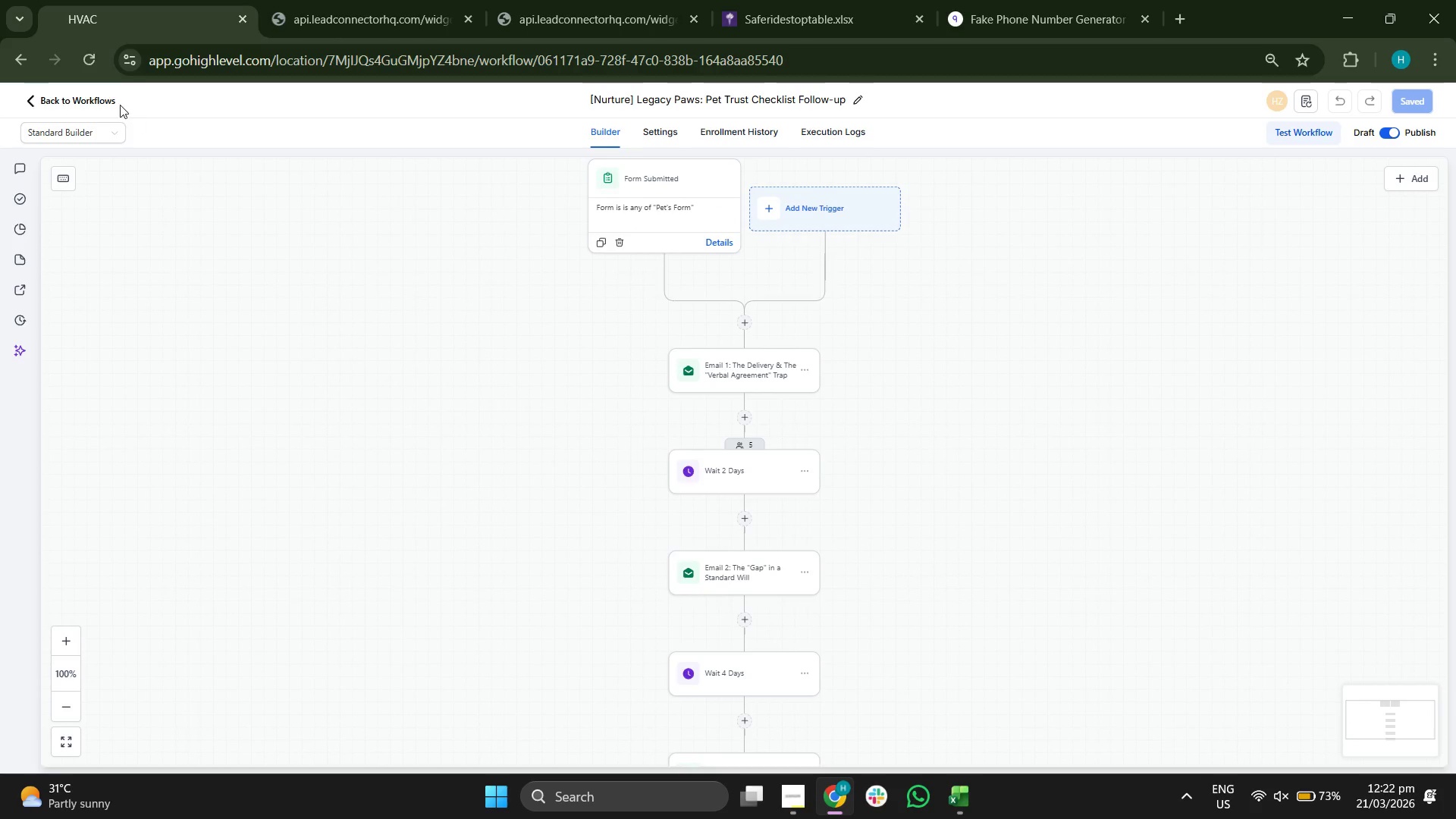 
wait(6.25)
 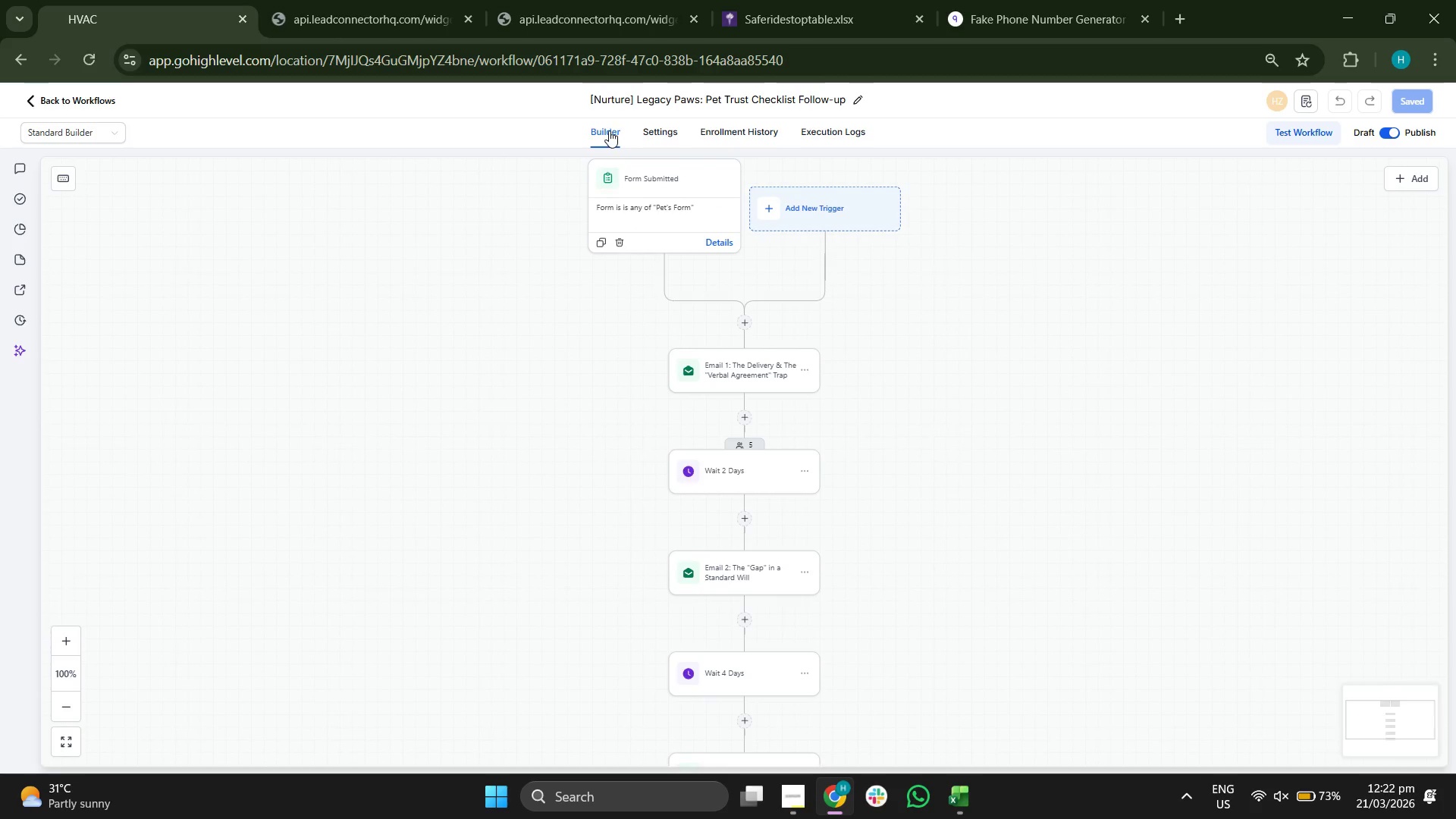 
left_click([83, 97])
 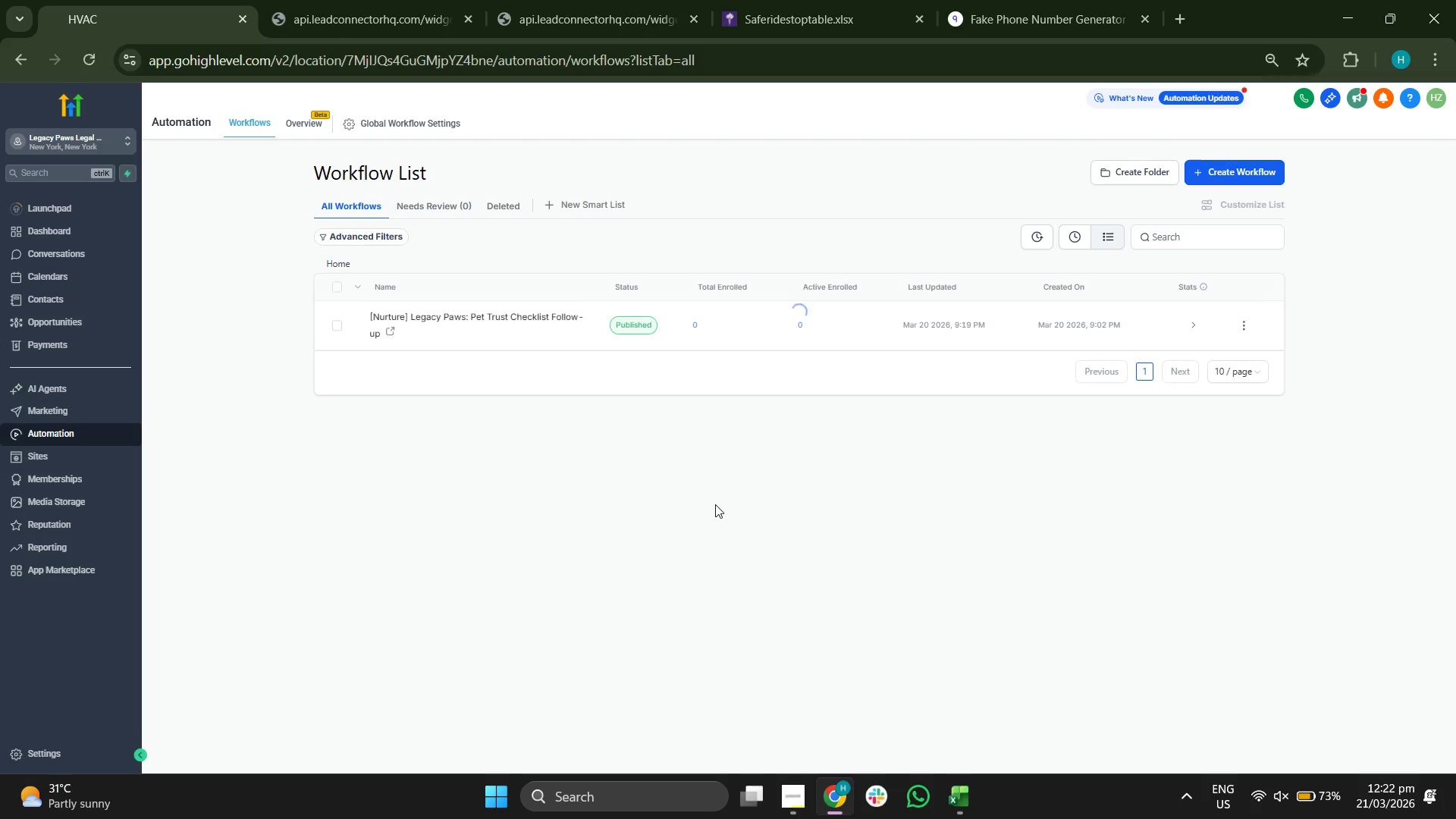 
wait(7.53)
 